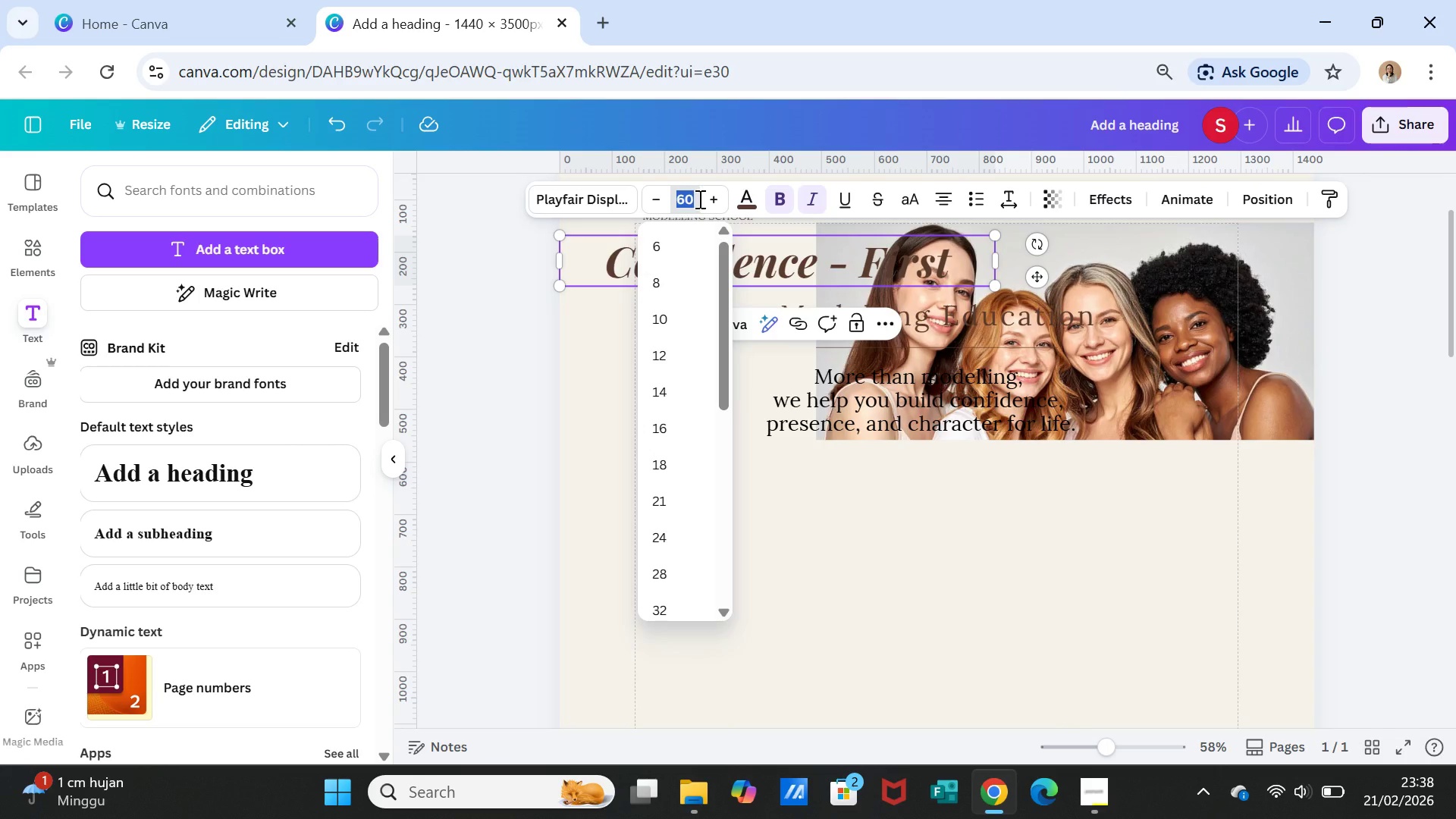 
type(50)
 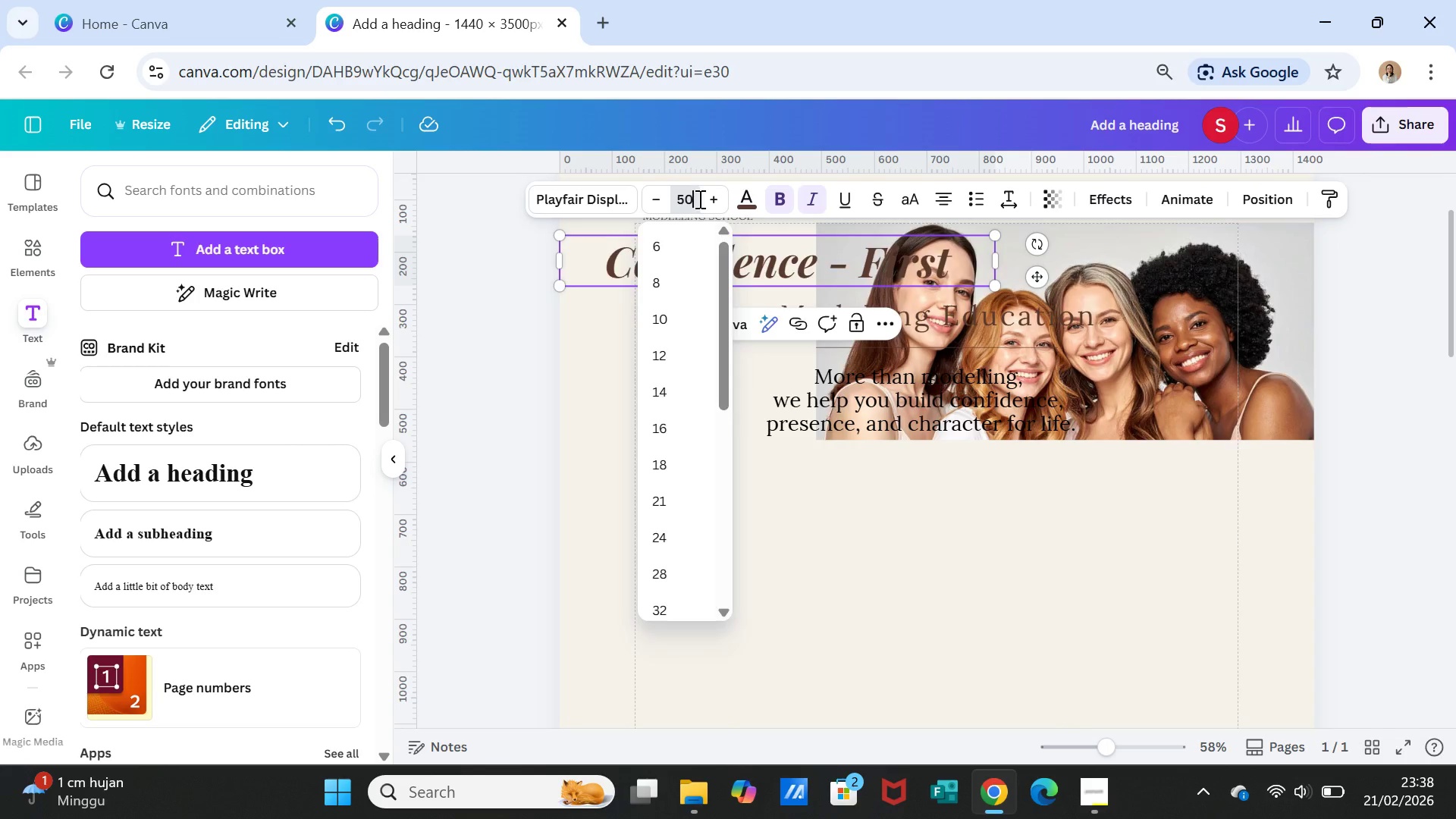 
key(Enter)
 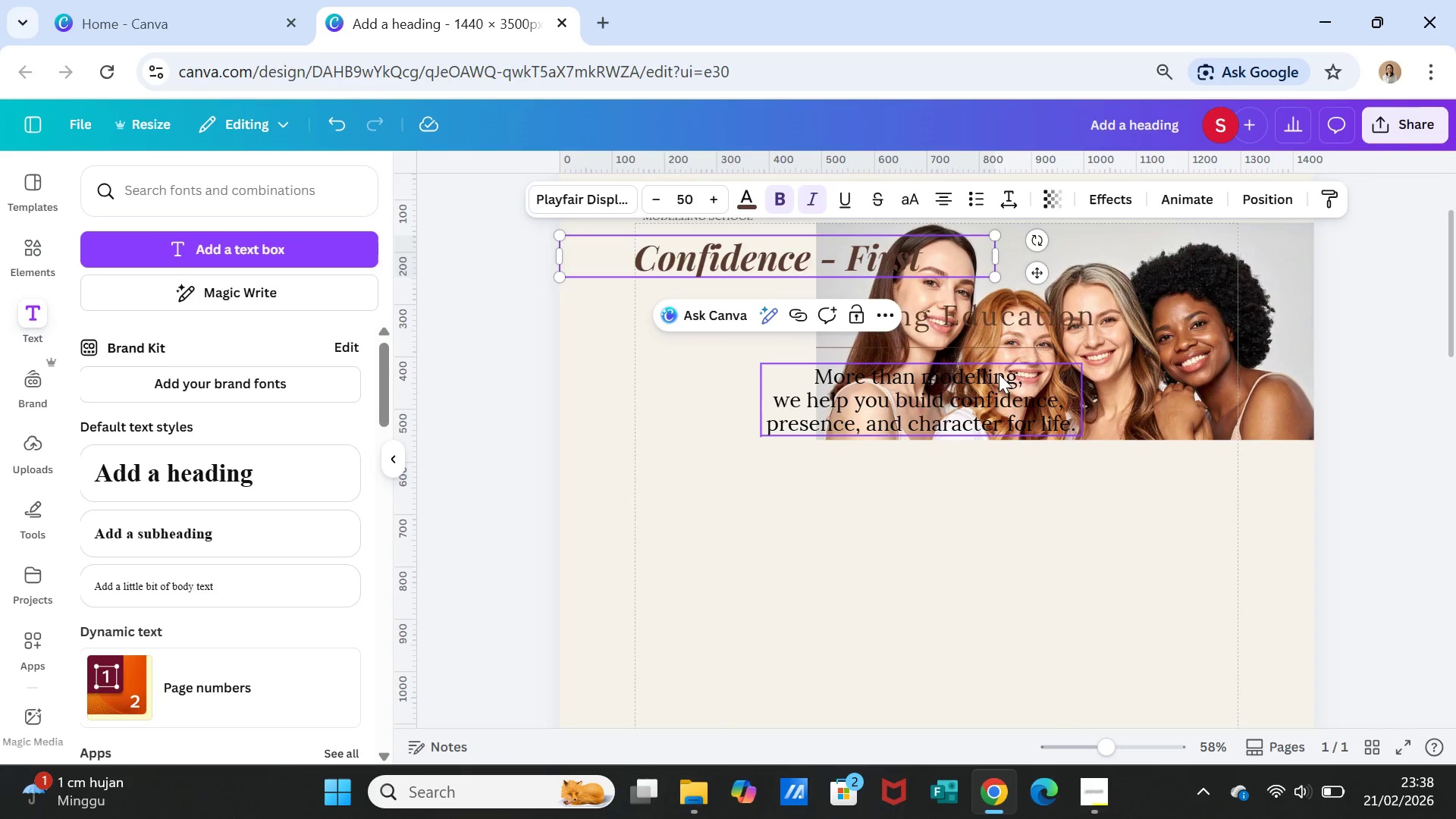 
left_click([999, 374])
 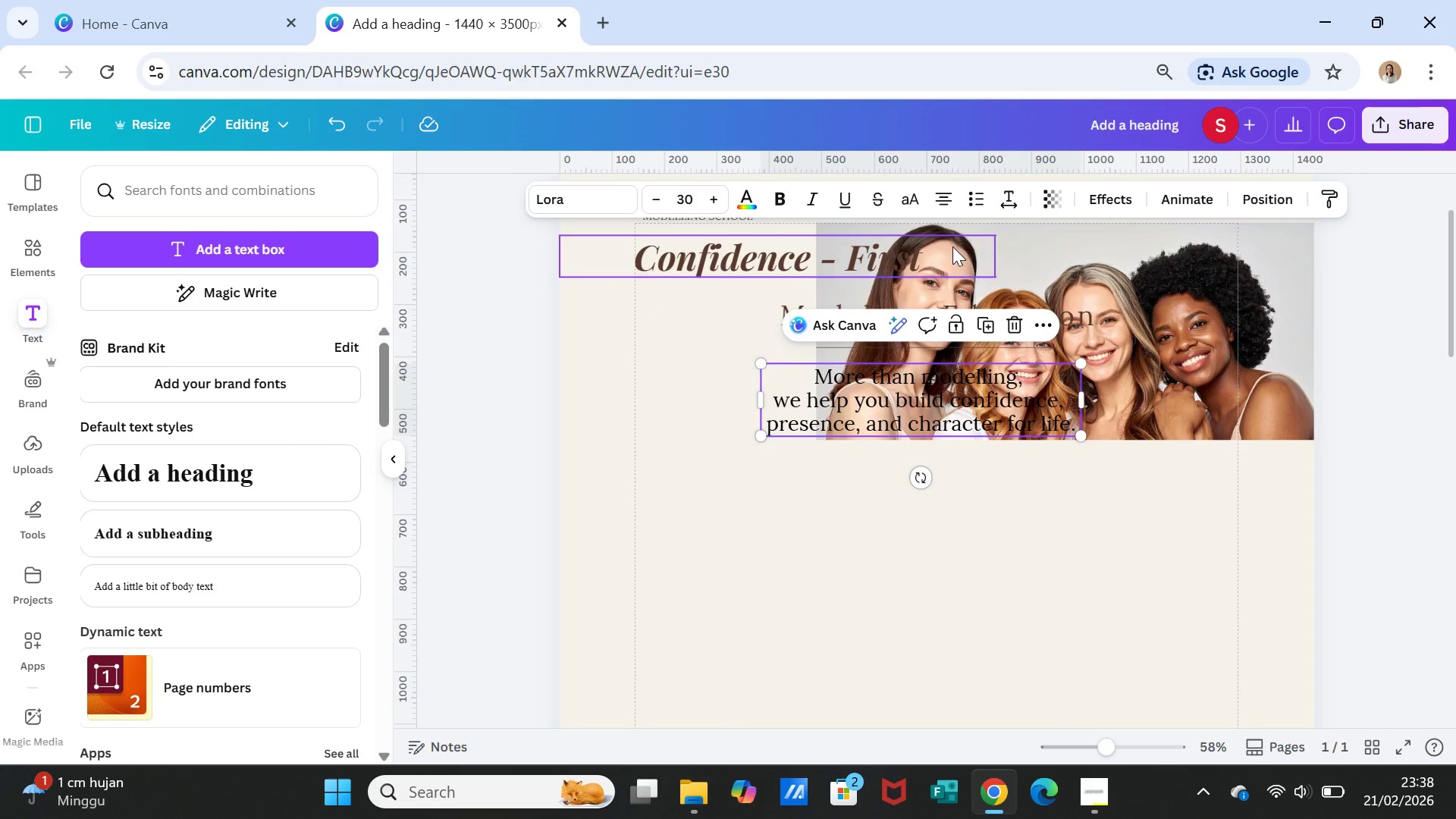 
left_click([952, 248])
 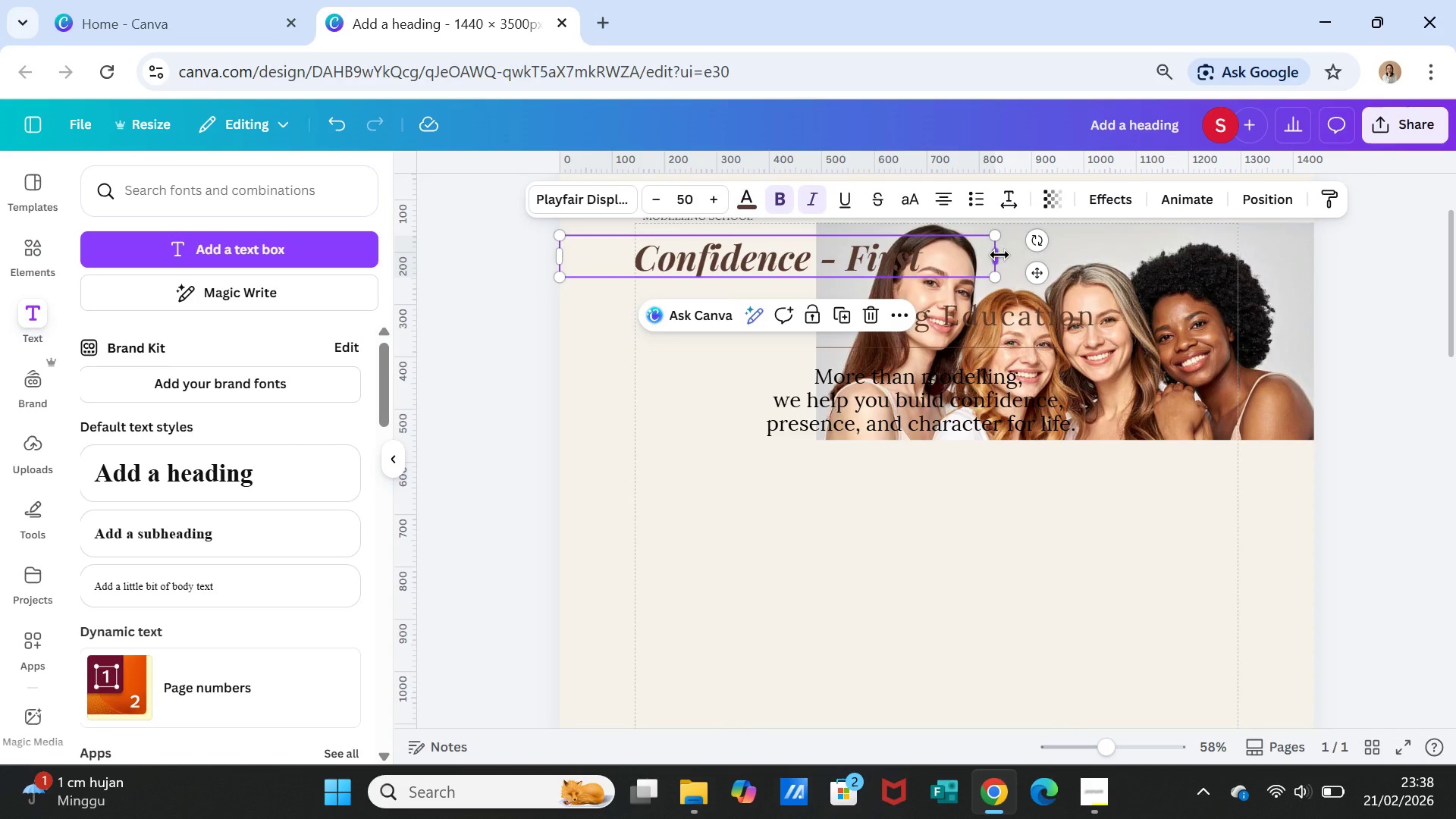 
left_click_drag(start_coordinate=[999, 255], to_coordinate=[853, 247])
 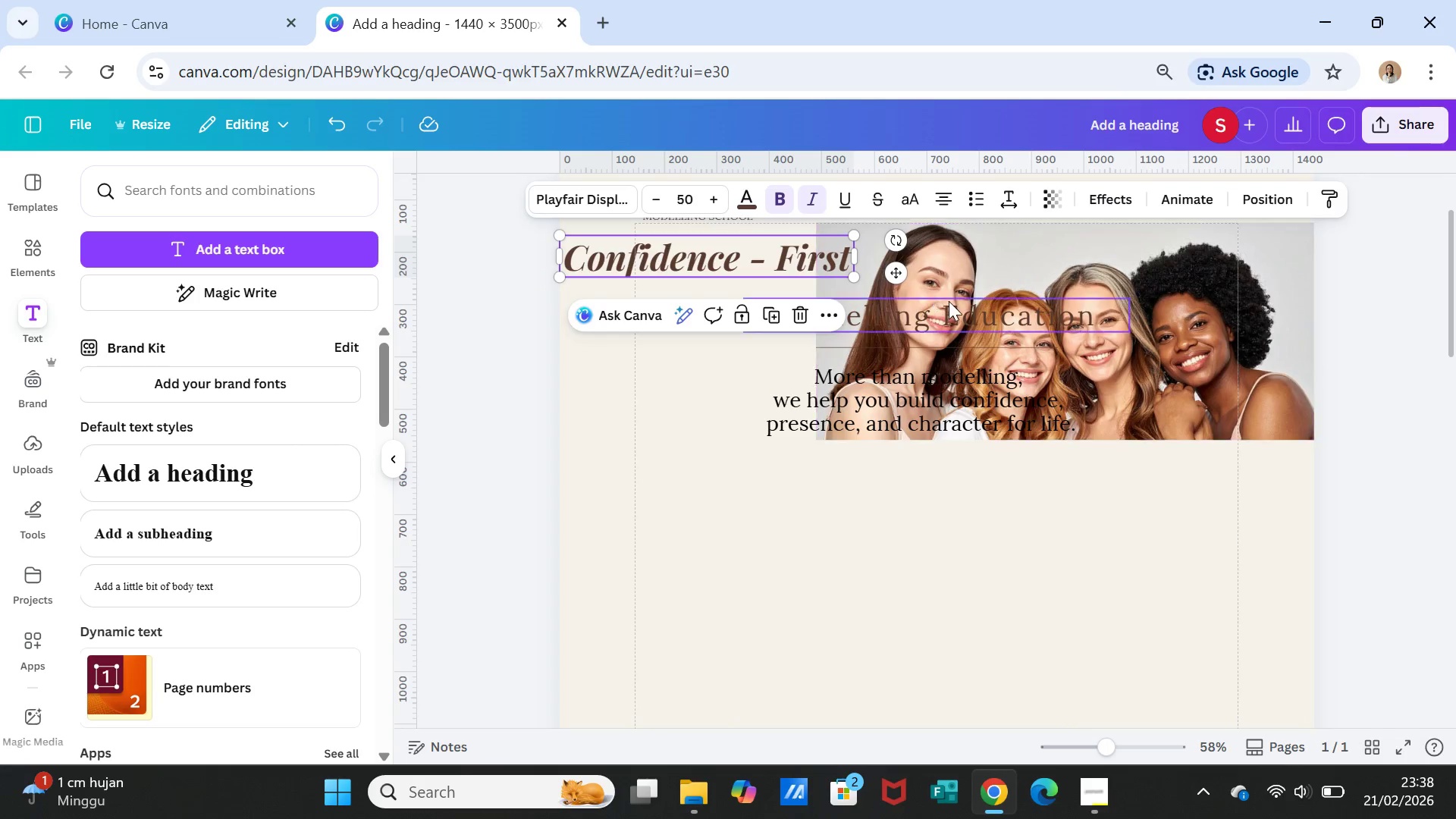 
left_click([949, 301])
 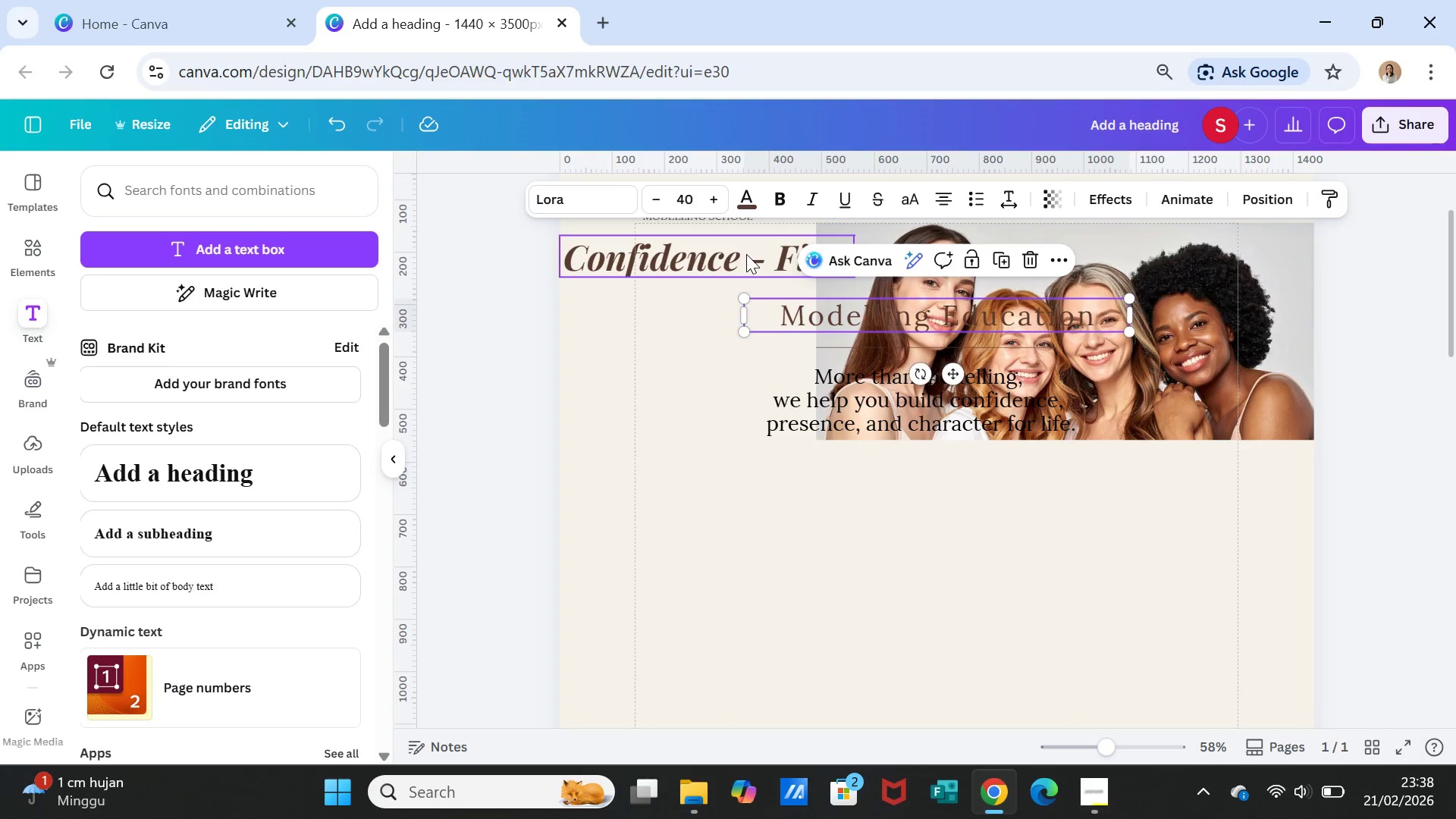 
left_click_drag(start_coordinate=[746, 254], to_coordinate=[824, 257])
 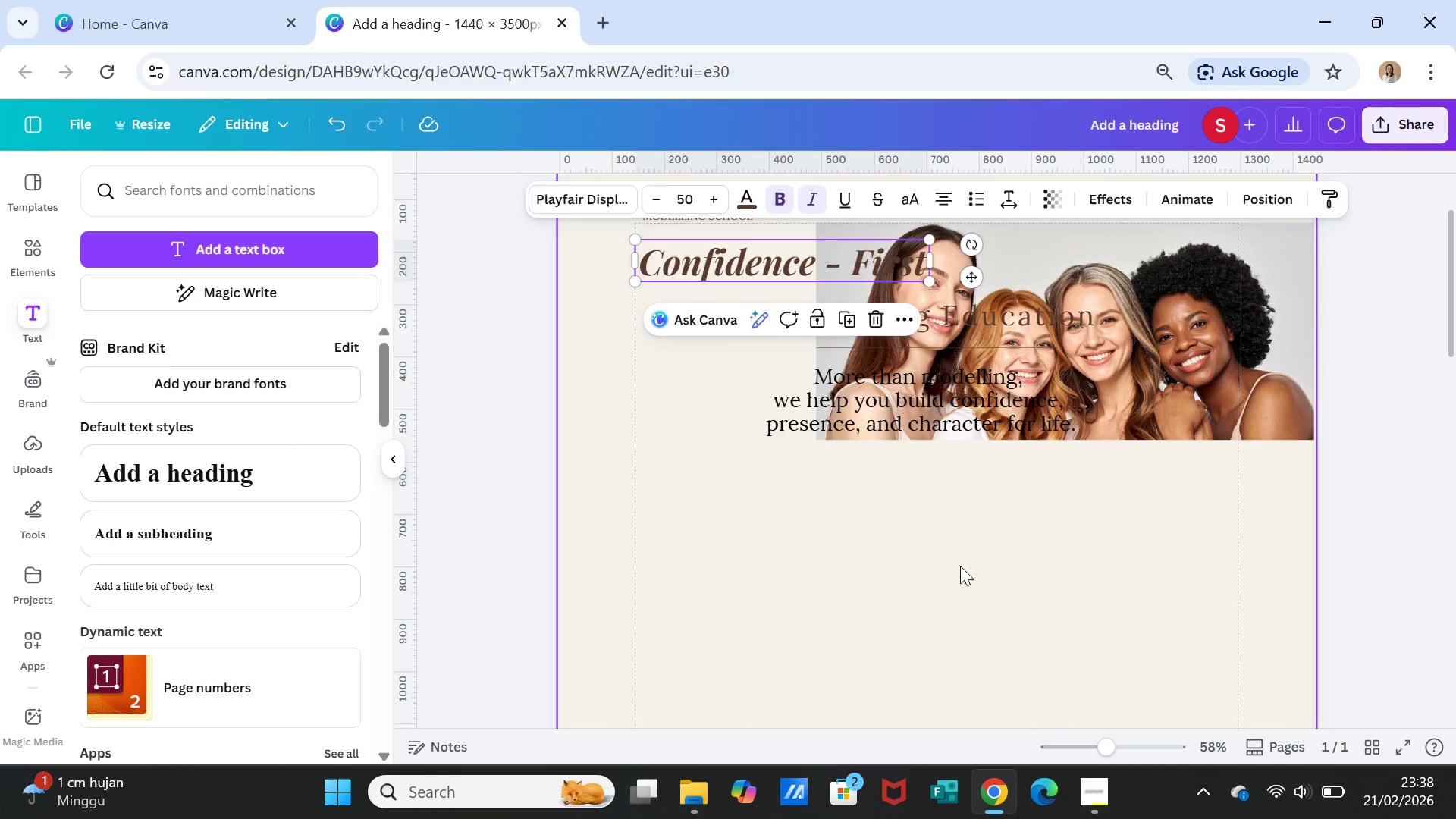 
left_click([960, 566])
 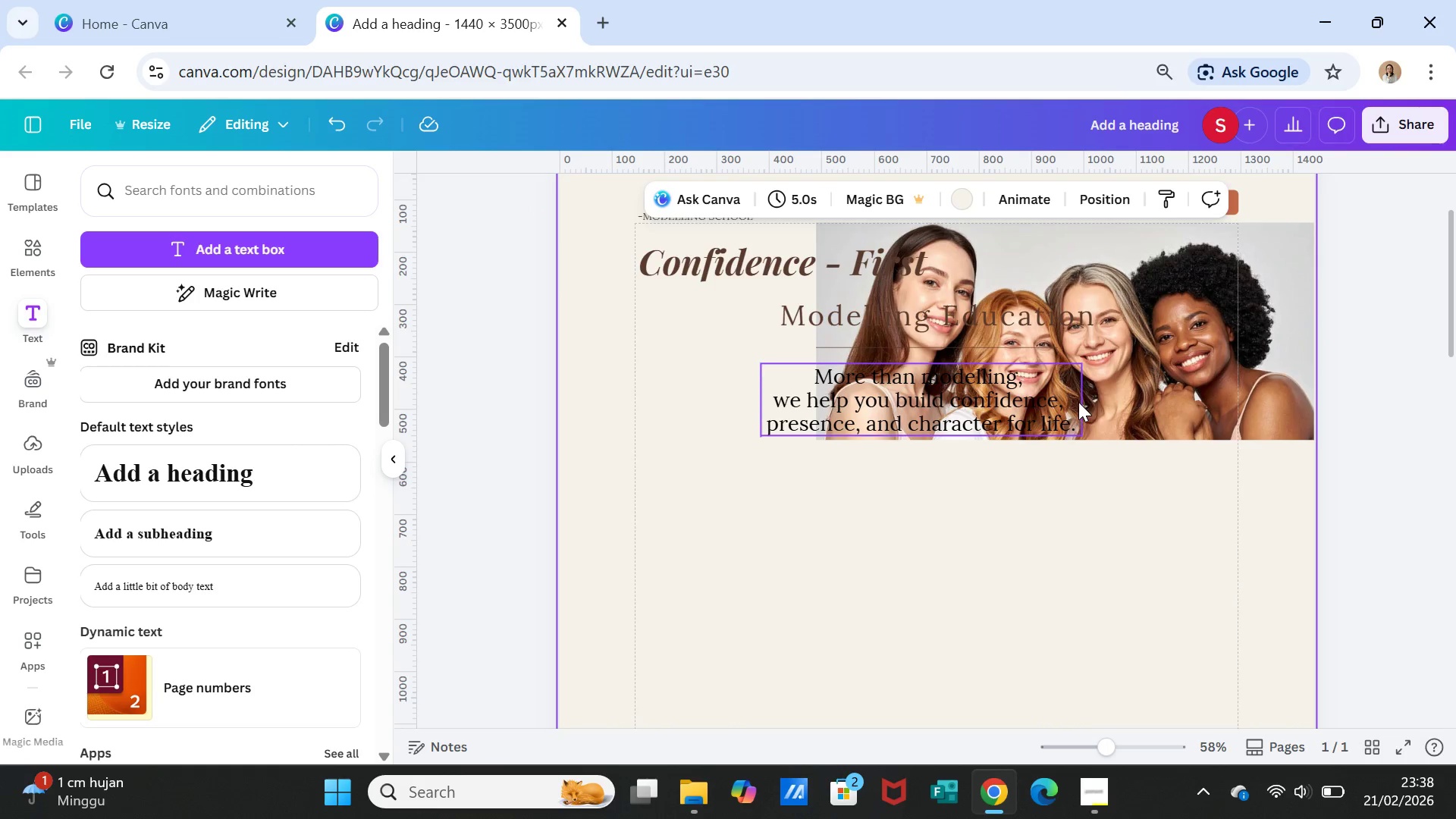 
left_click([1079, 401])
 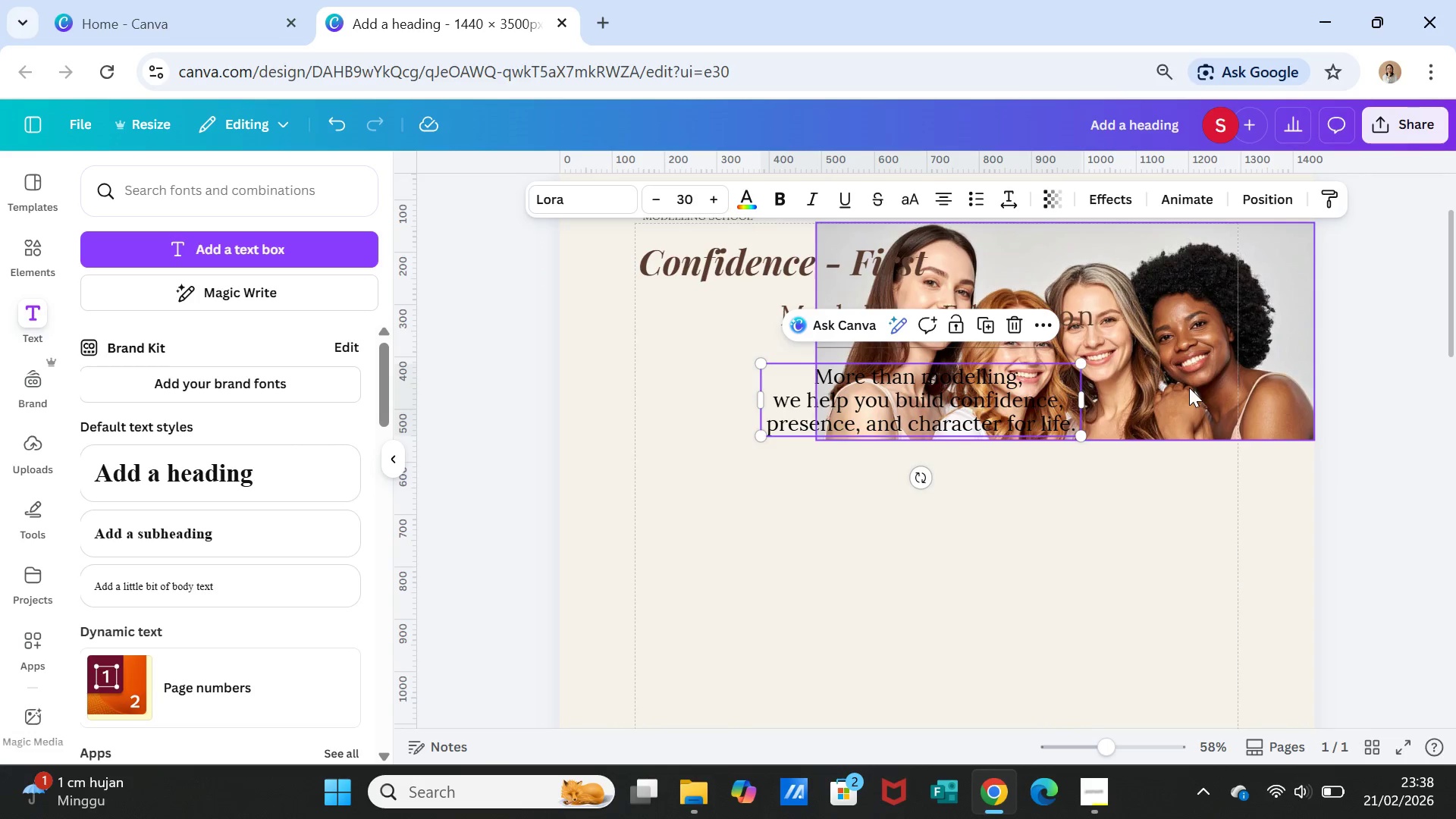 
left_click([1189, 388])
 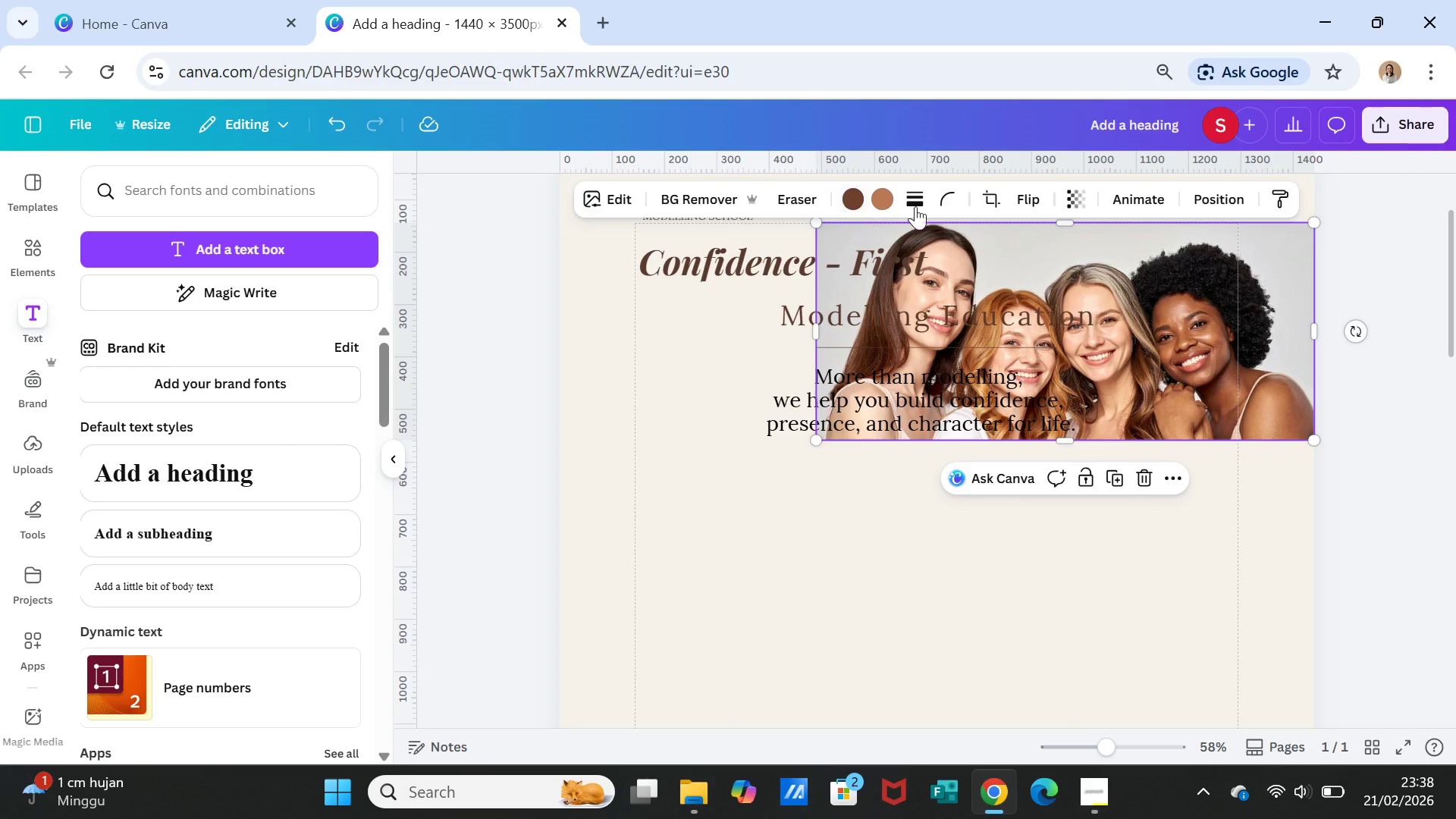 
left_click([939, 192])
 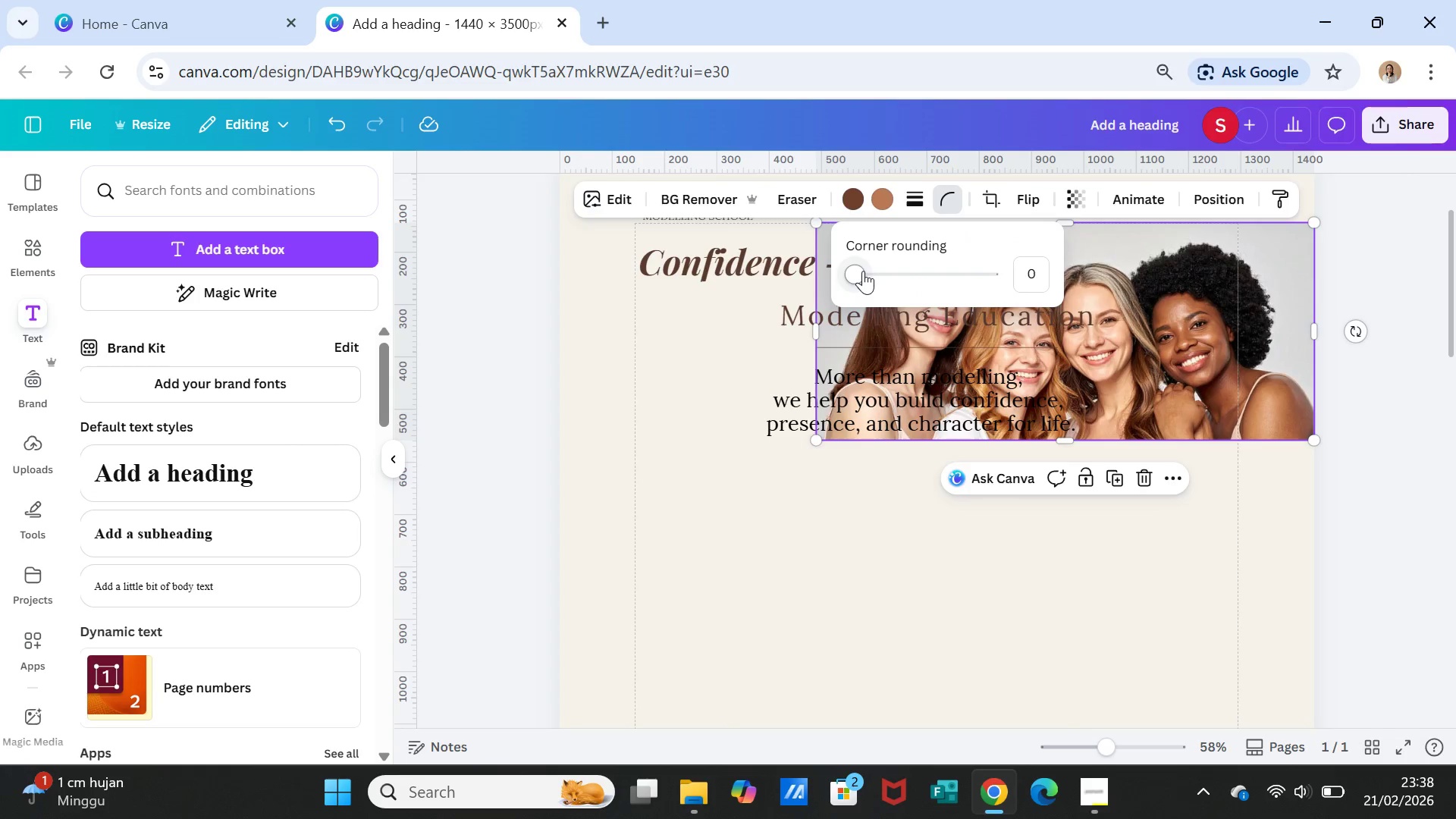 
left_click_drag(start_coordinate=[861, 271], to_coordinate=[927, 275])
 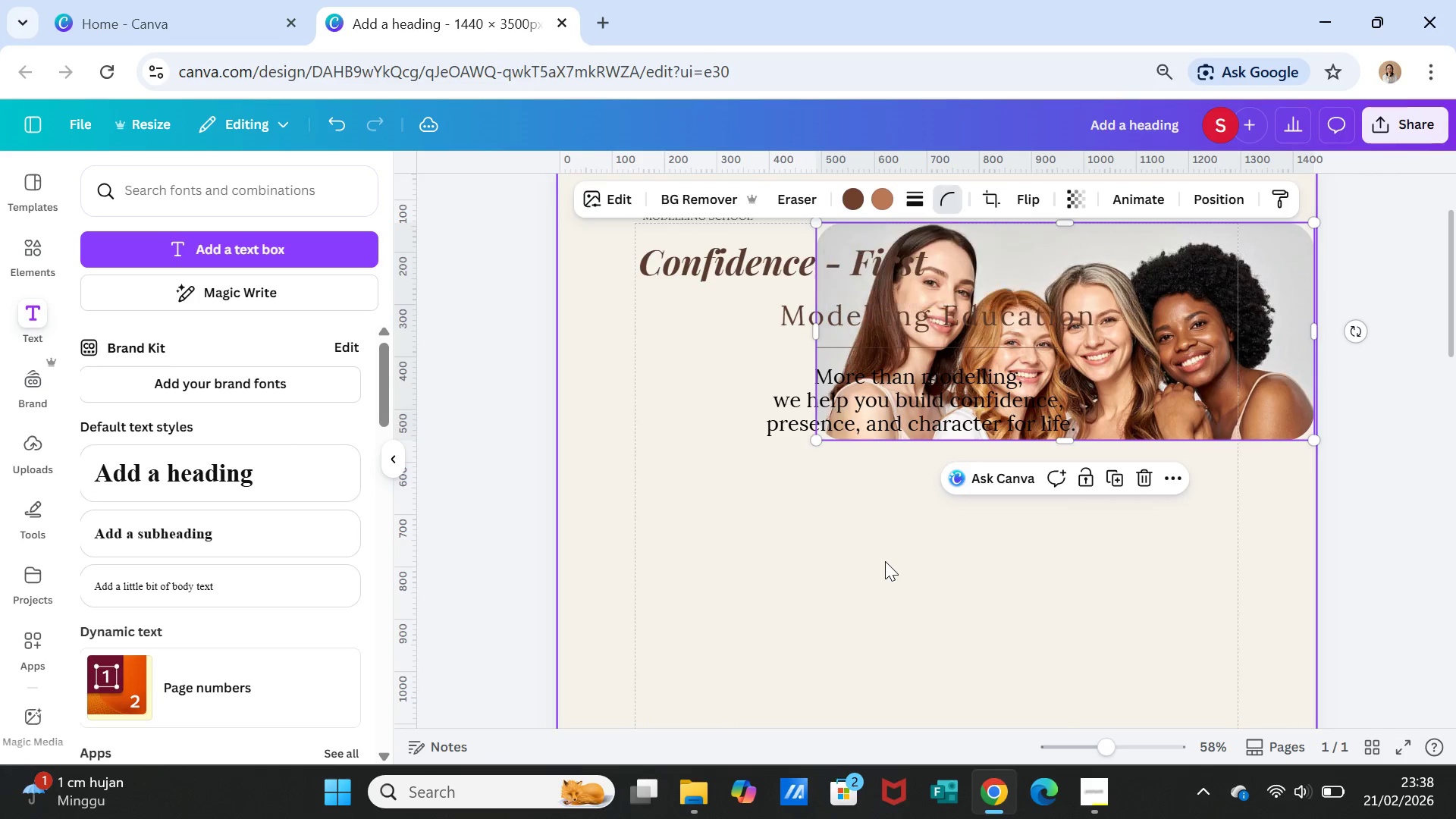 
left_click([885, 561])
 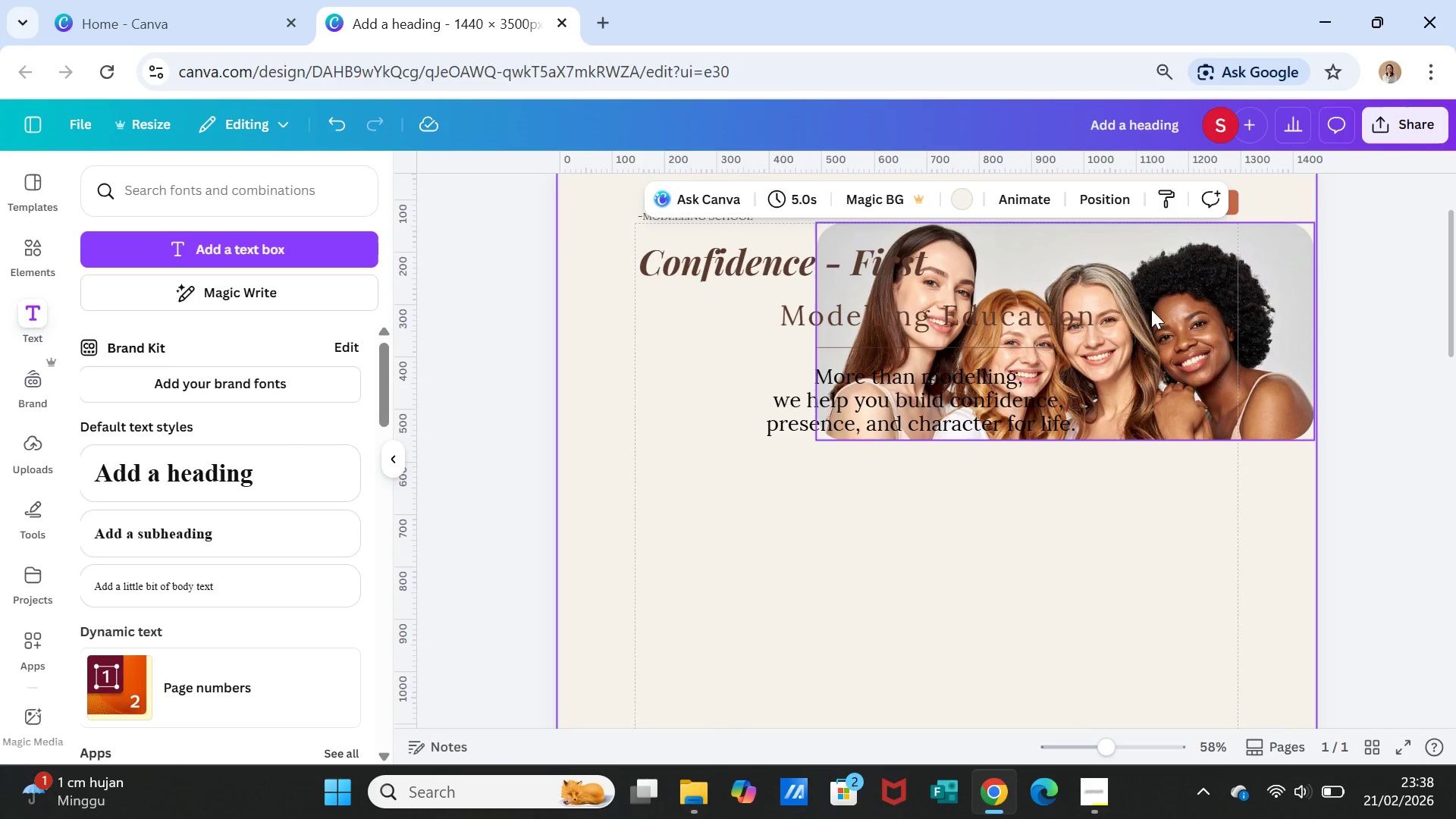 
left_click([1152, 306])
 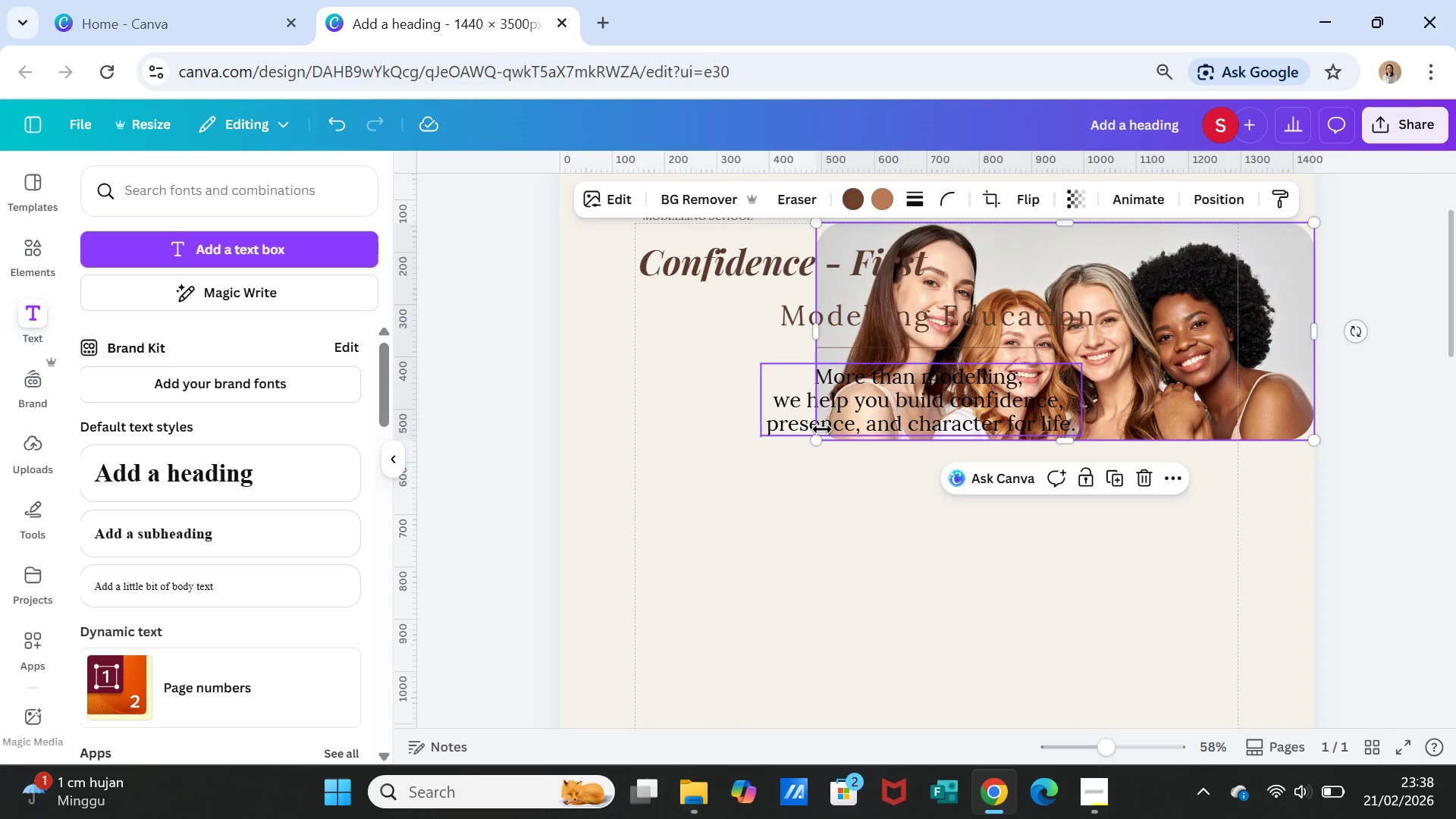 
left_click_drag(start_coordinate=[821, 441], to_coordinate=[904, 428])
 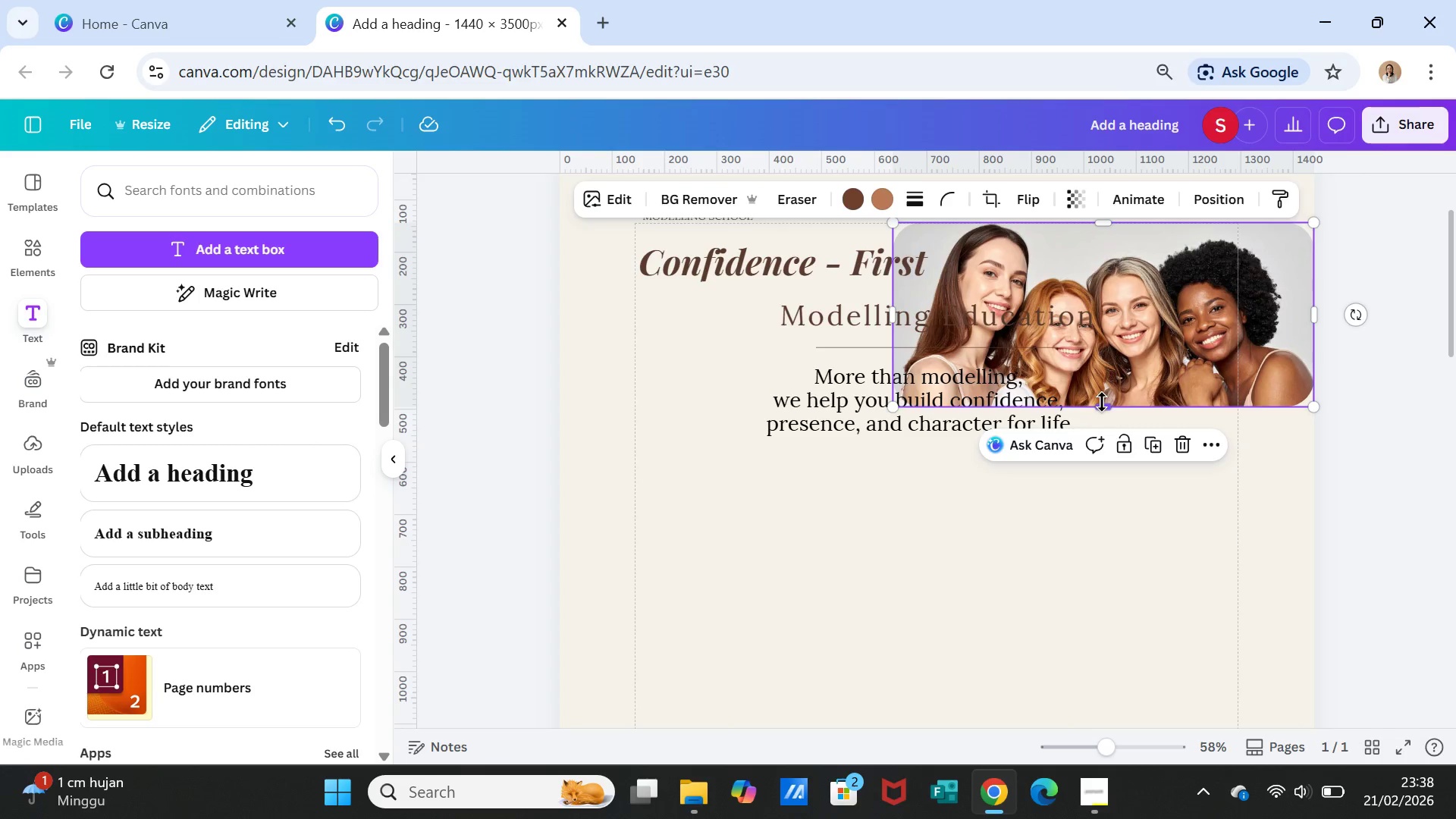 
left_click_drag(start_coordinate=[1102, 403], to_coordinate=[1100, 466])
 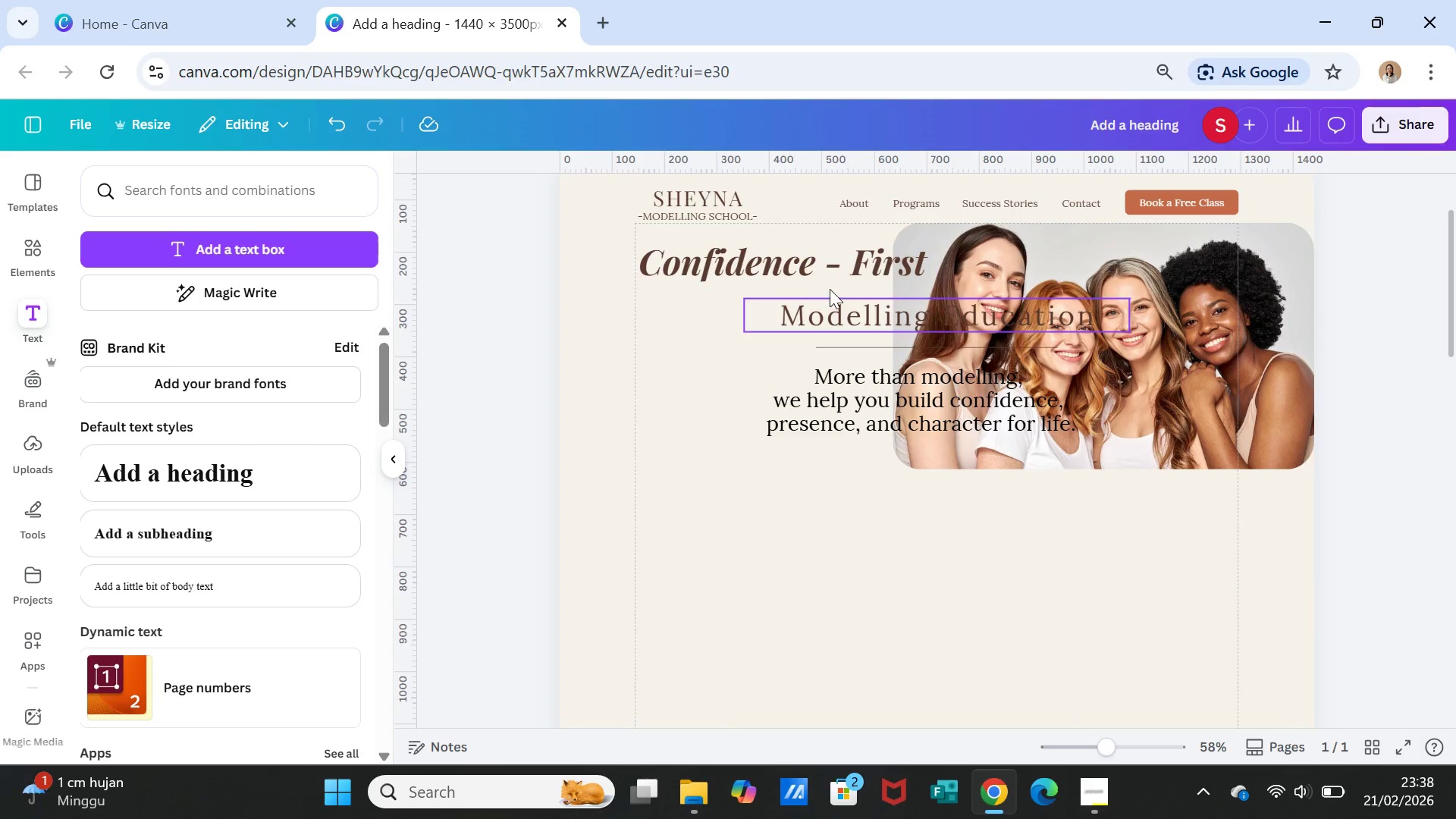 
wait(5.05)
 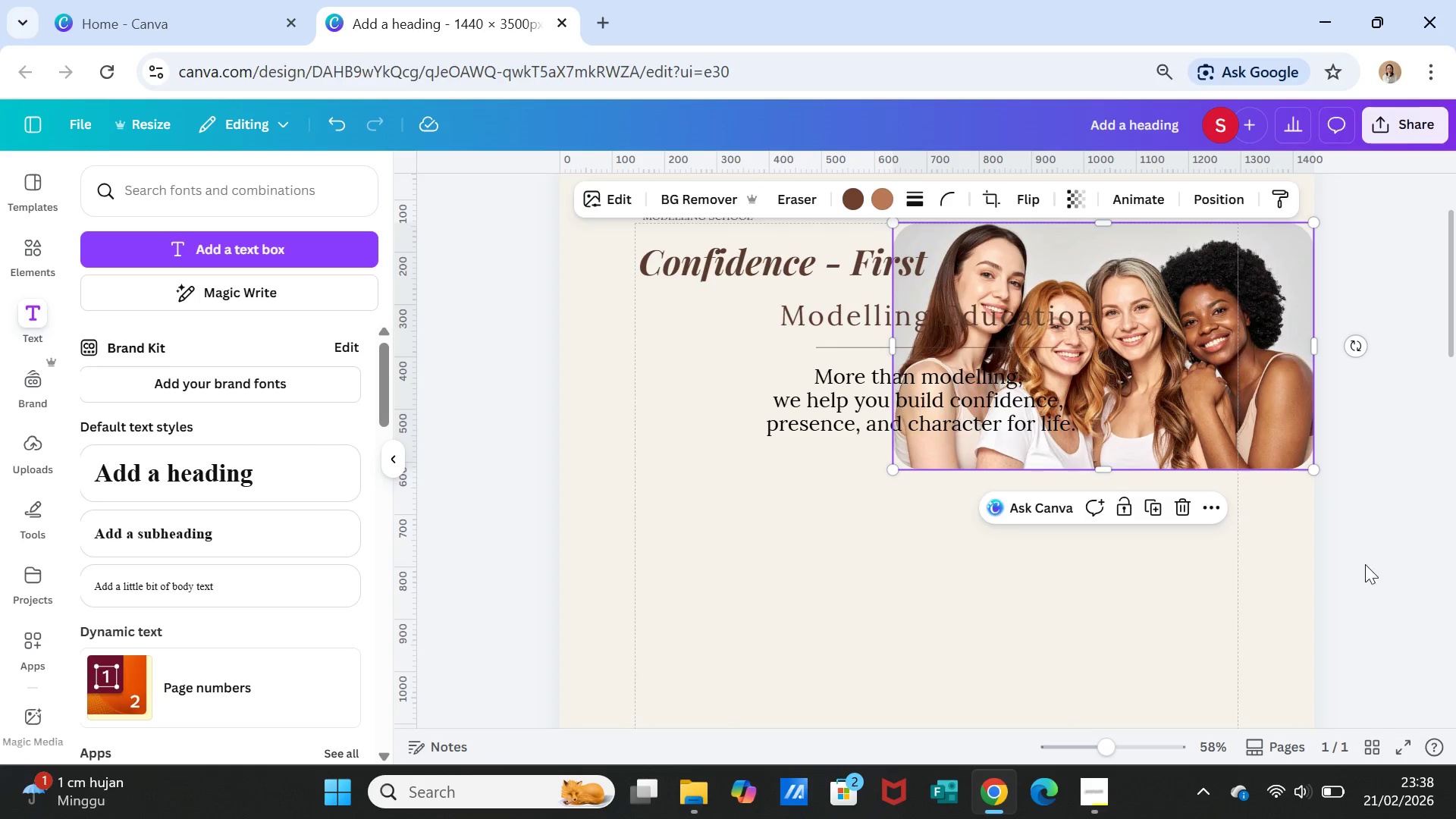 
left_click([830, 262])
 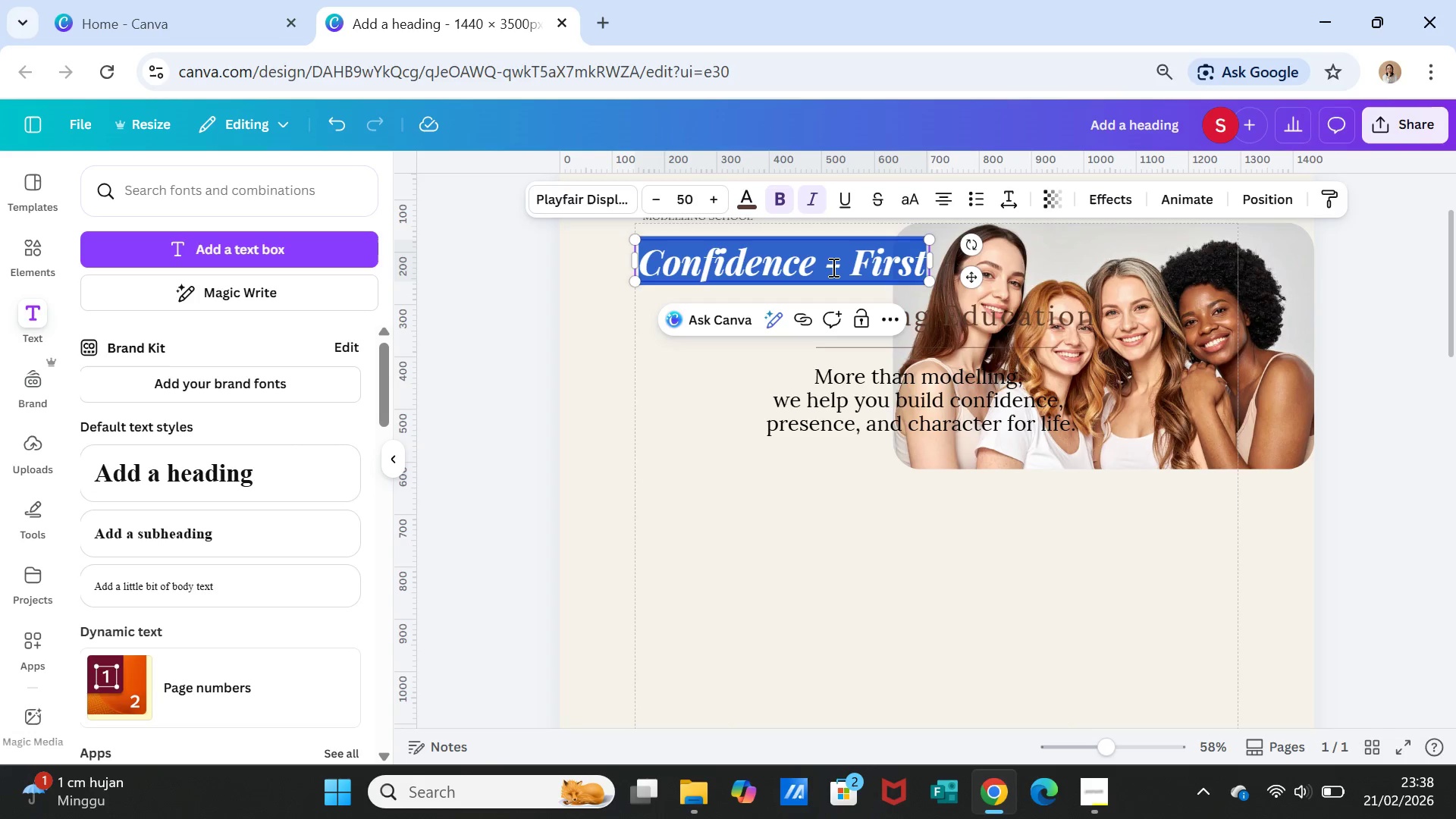 
left_click([831, 262])
 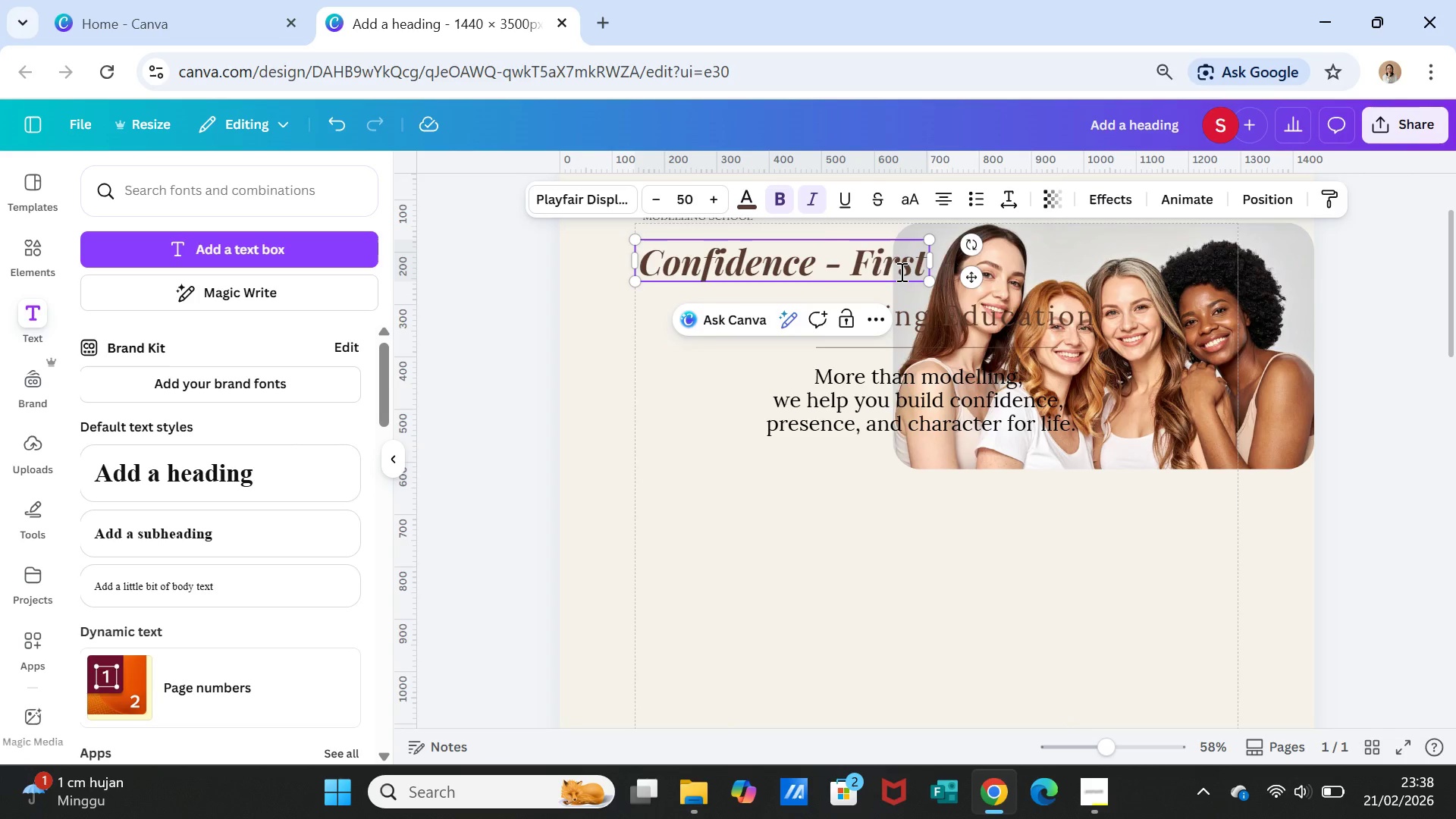 
key(Backspace)
 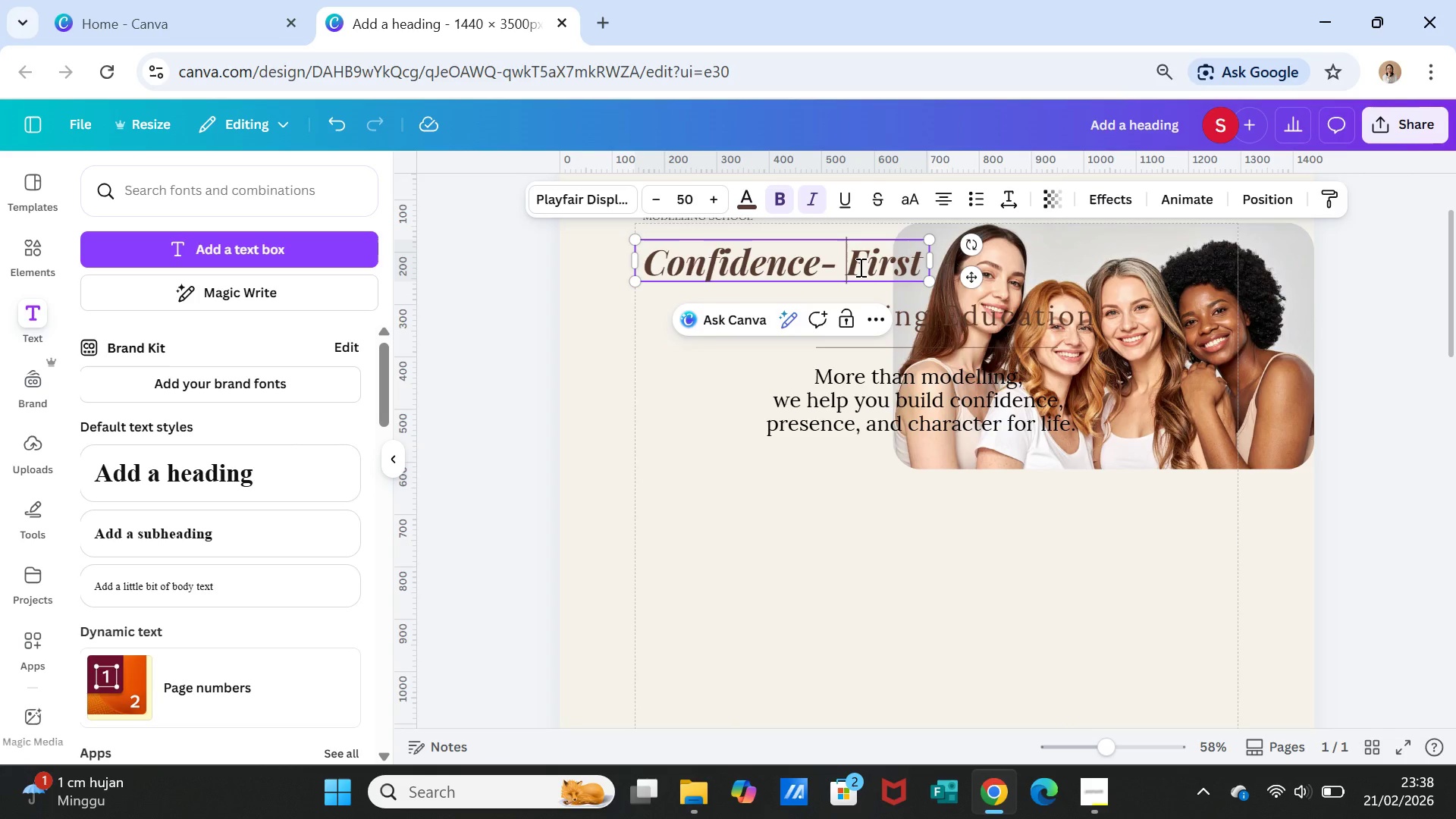 
key(Backspace)
 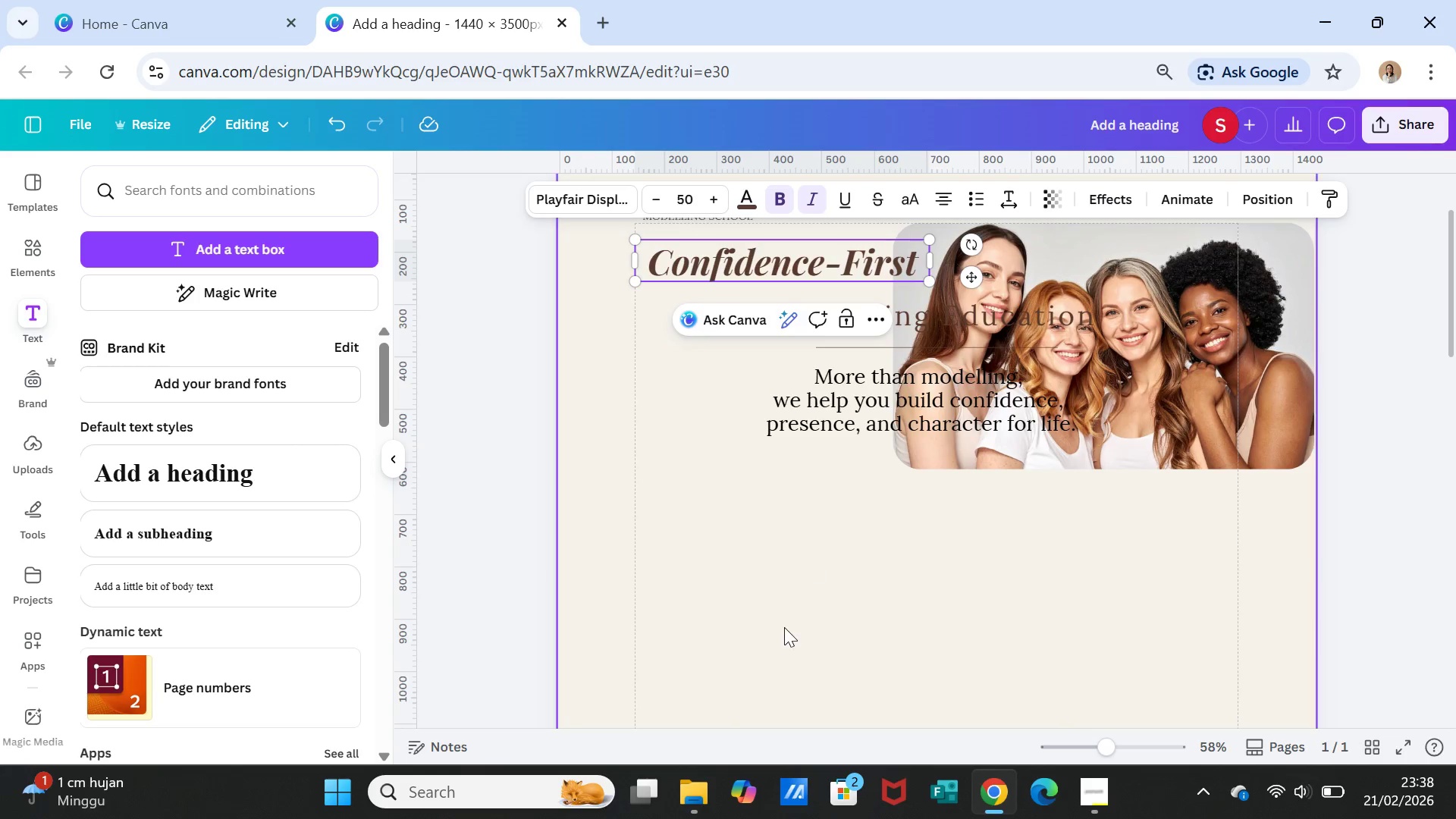 
left_click([784, 627])
 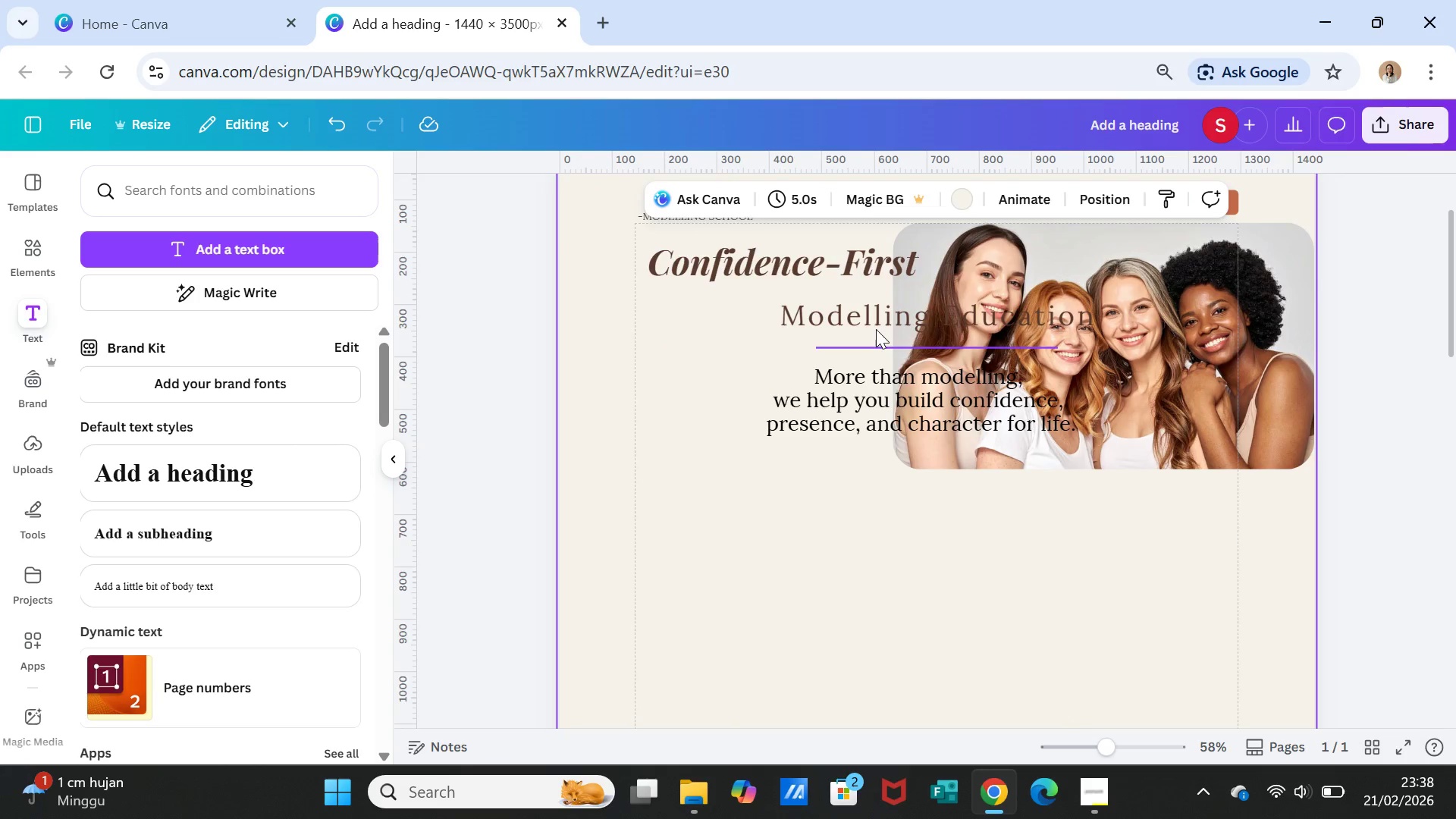 
left_click([877, 329])
 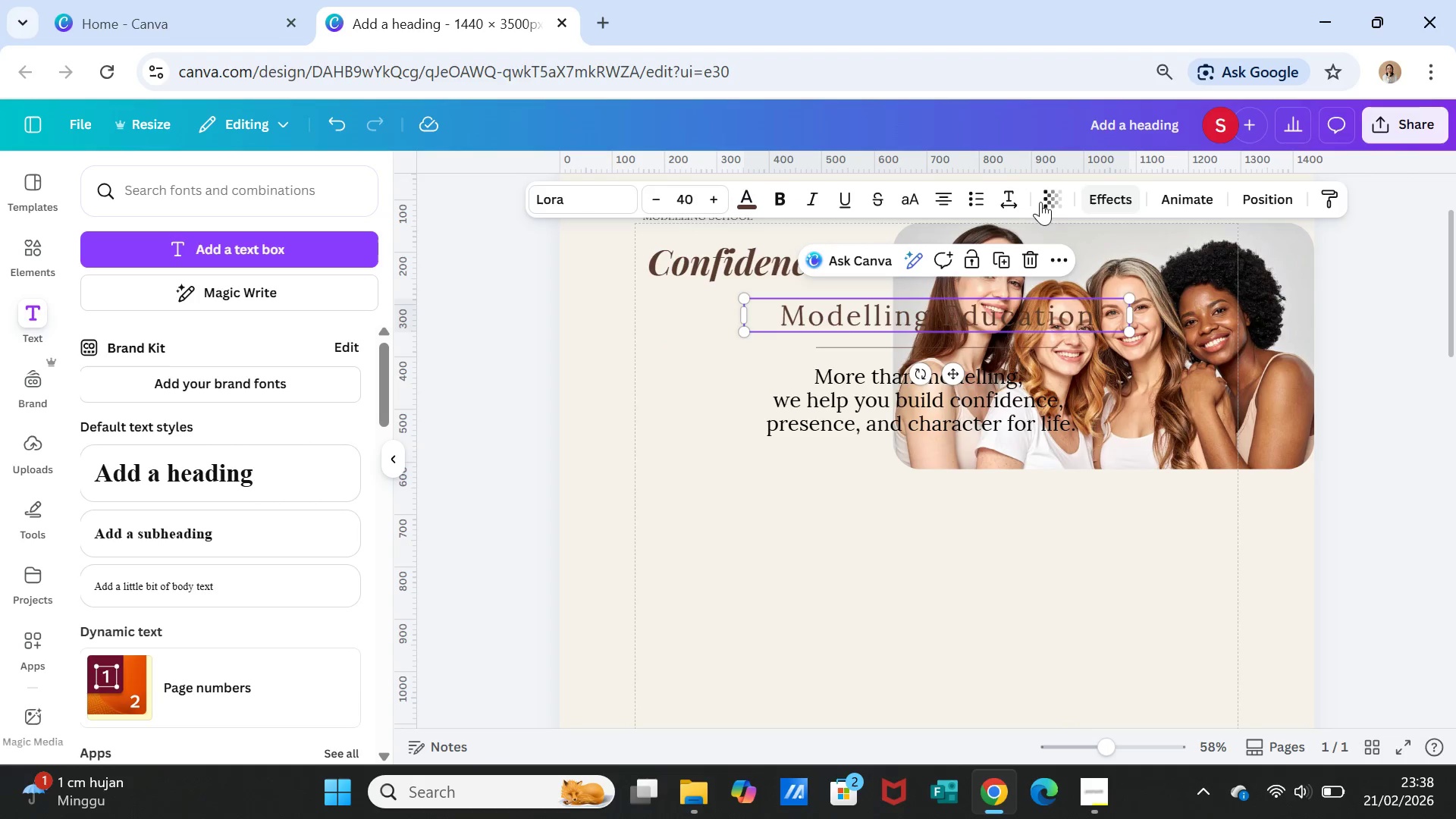 
left_click([1010, 198])
 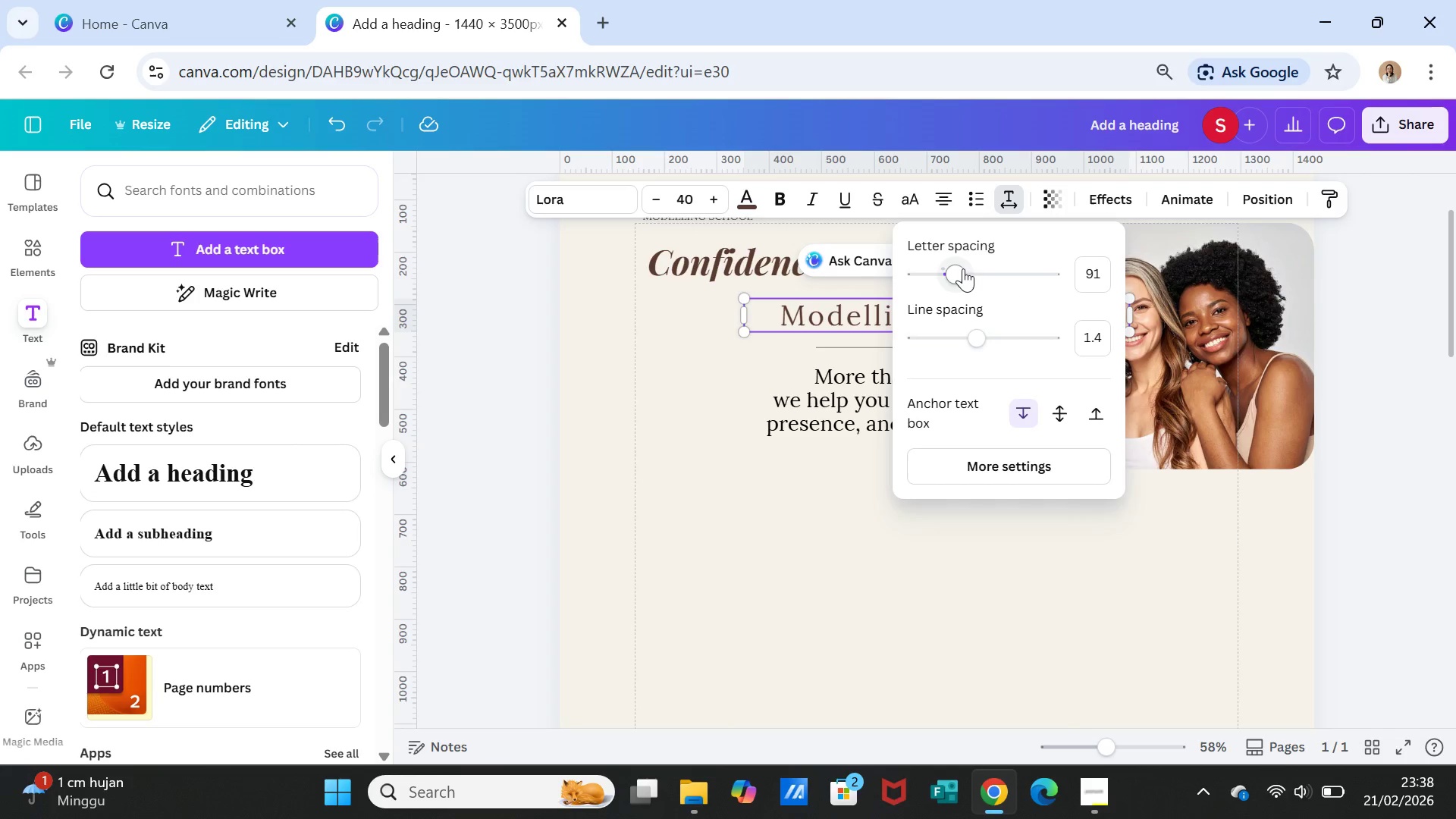 
left_click_drag(start_coordinate=[959, 268], to_coordinate=[946, 269])
 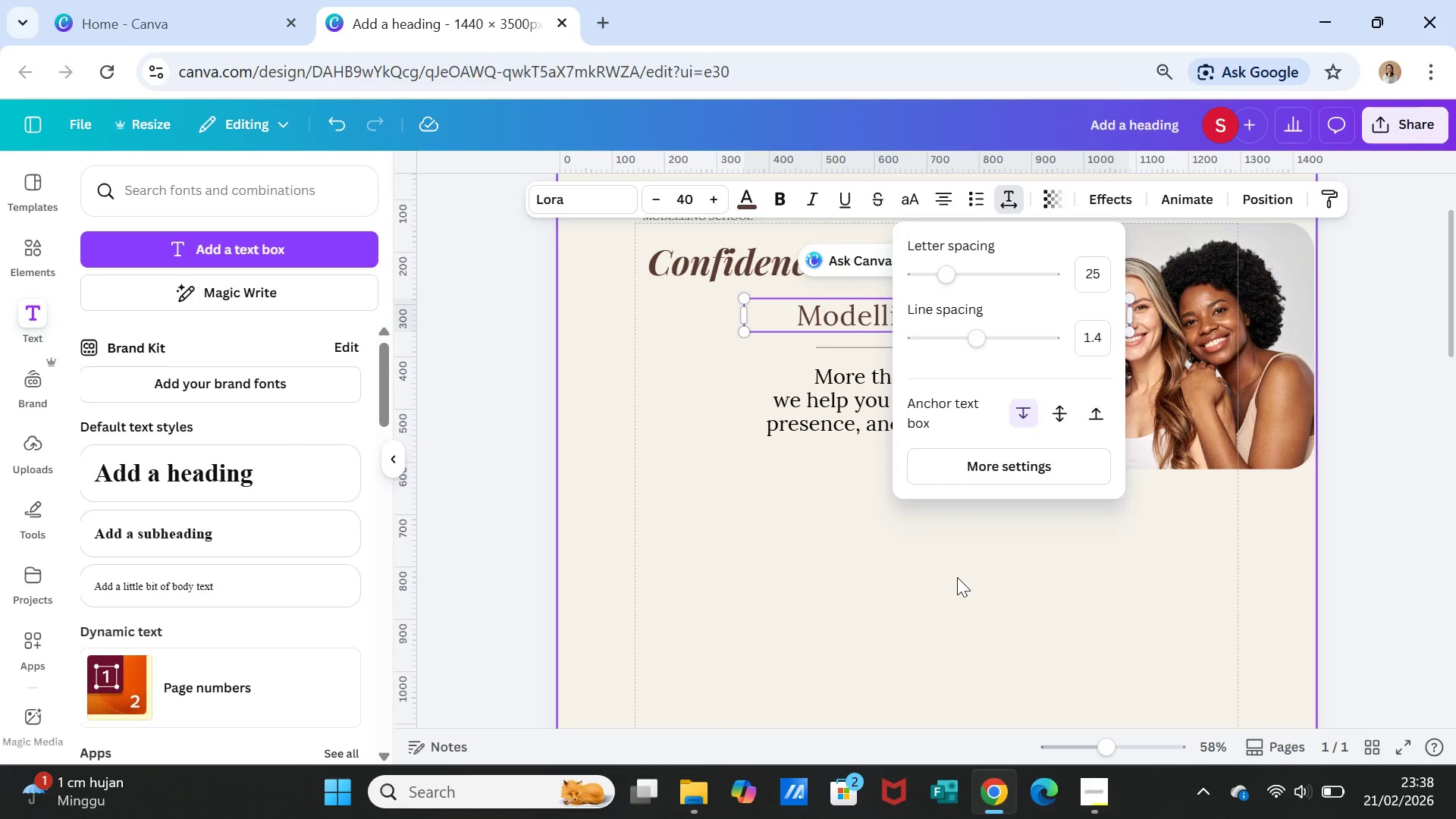 
left_click([957, 577])
 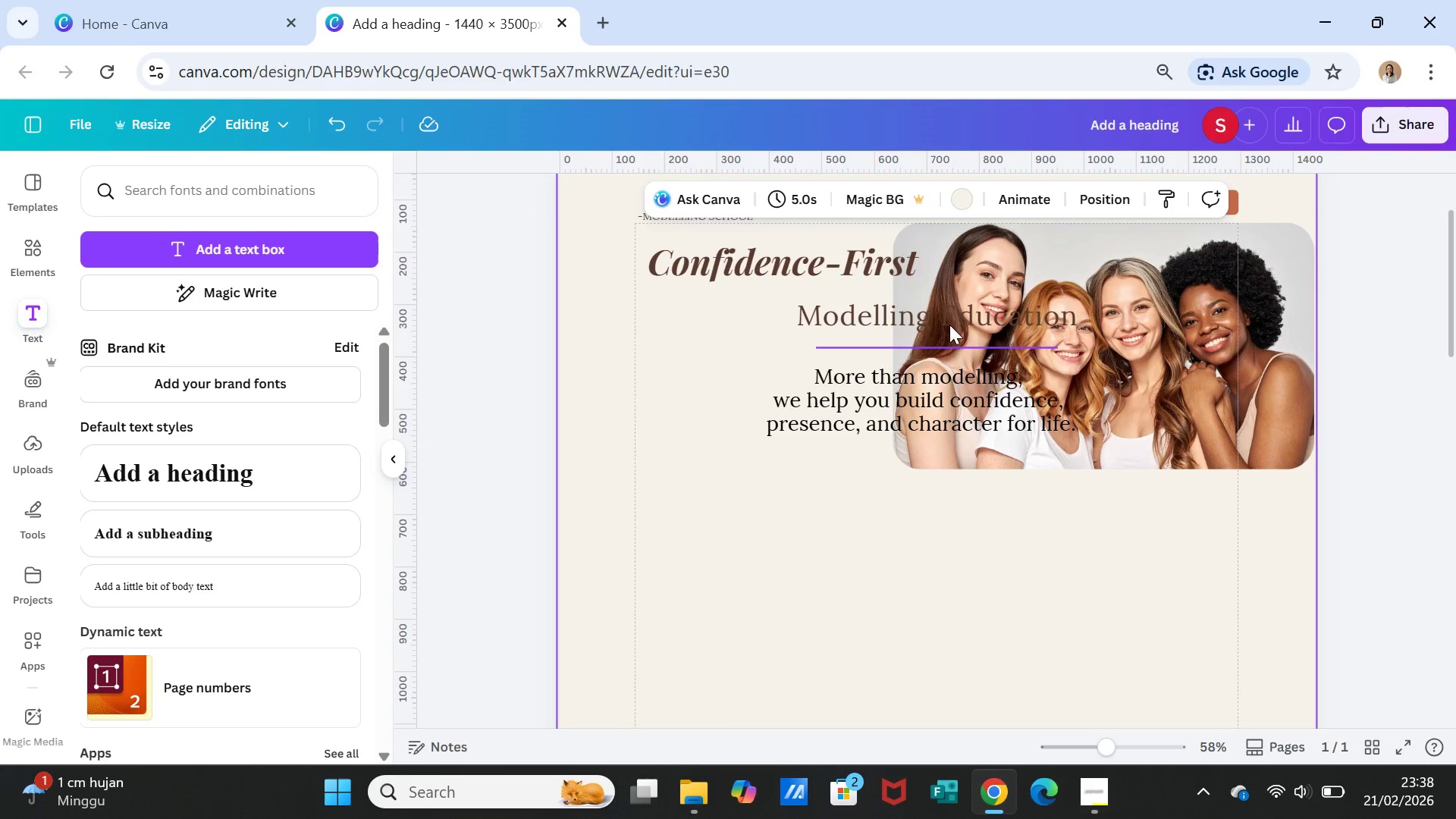 
left_click([951, 318])
 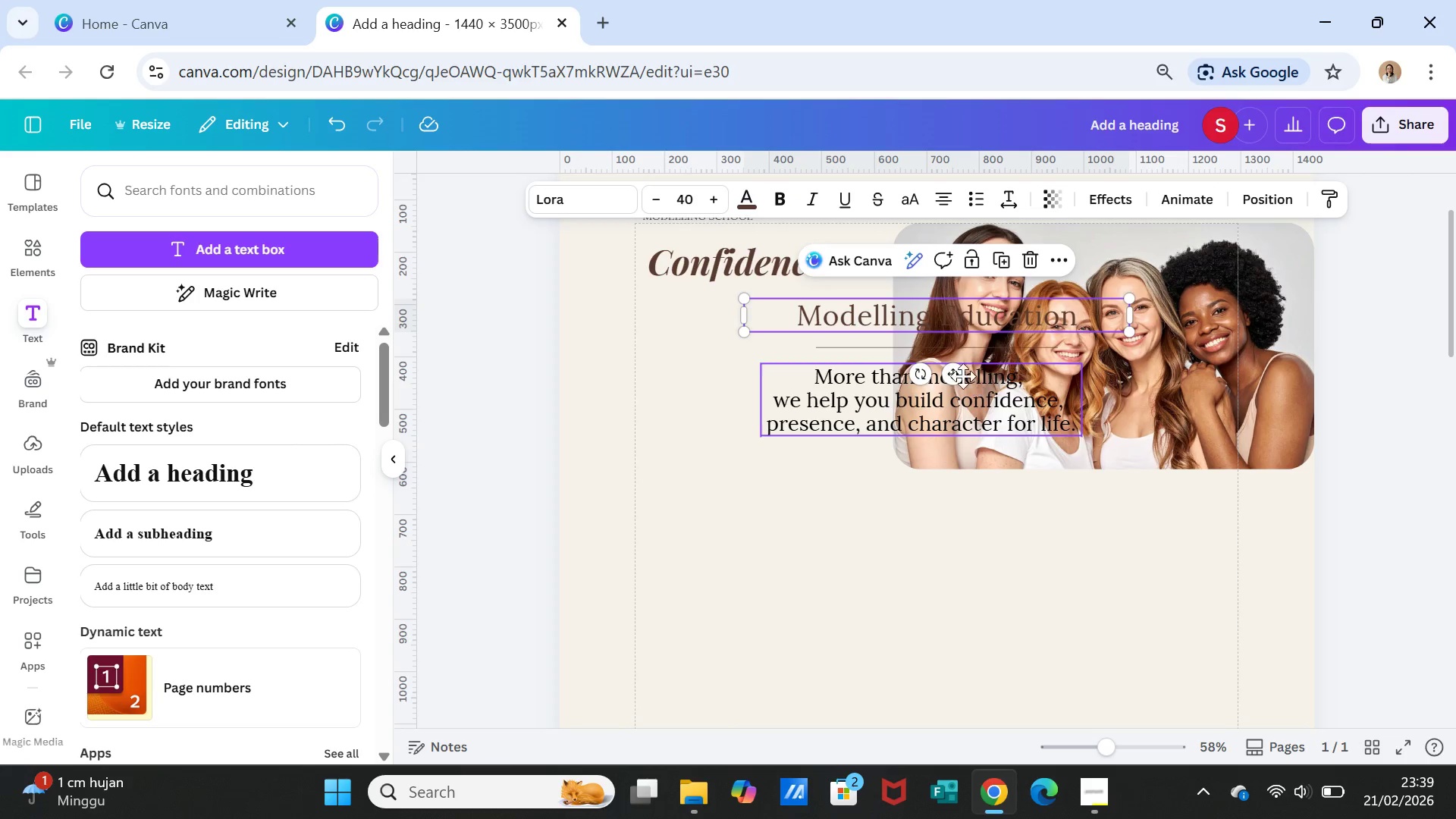 
left_click_drag(start_coordinate=[956, 374], to_coordinate=[843, 377])
 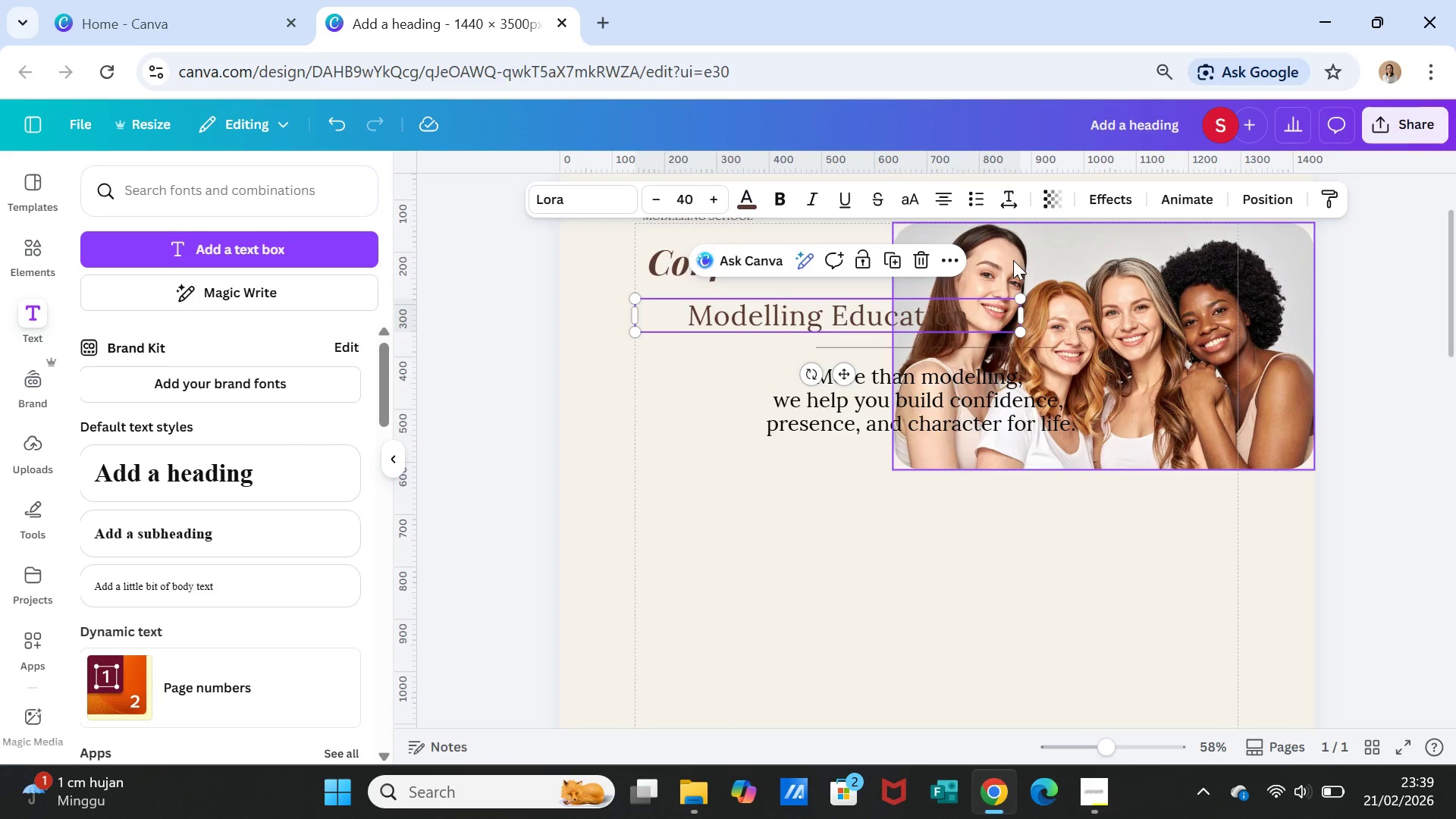 
left_click([937, 198])
 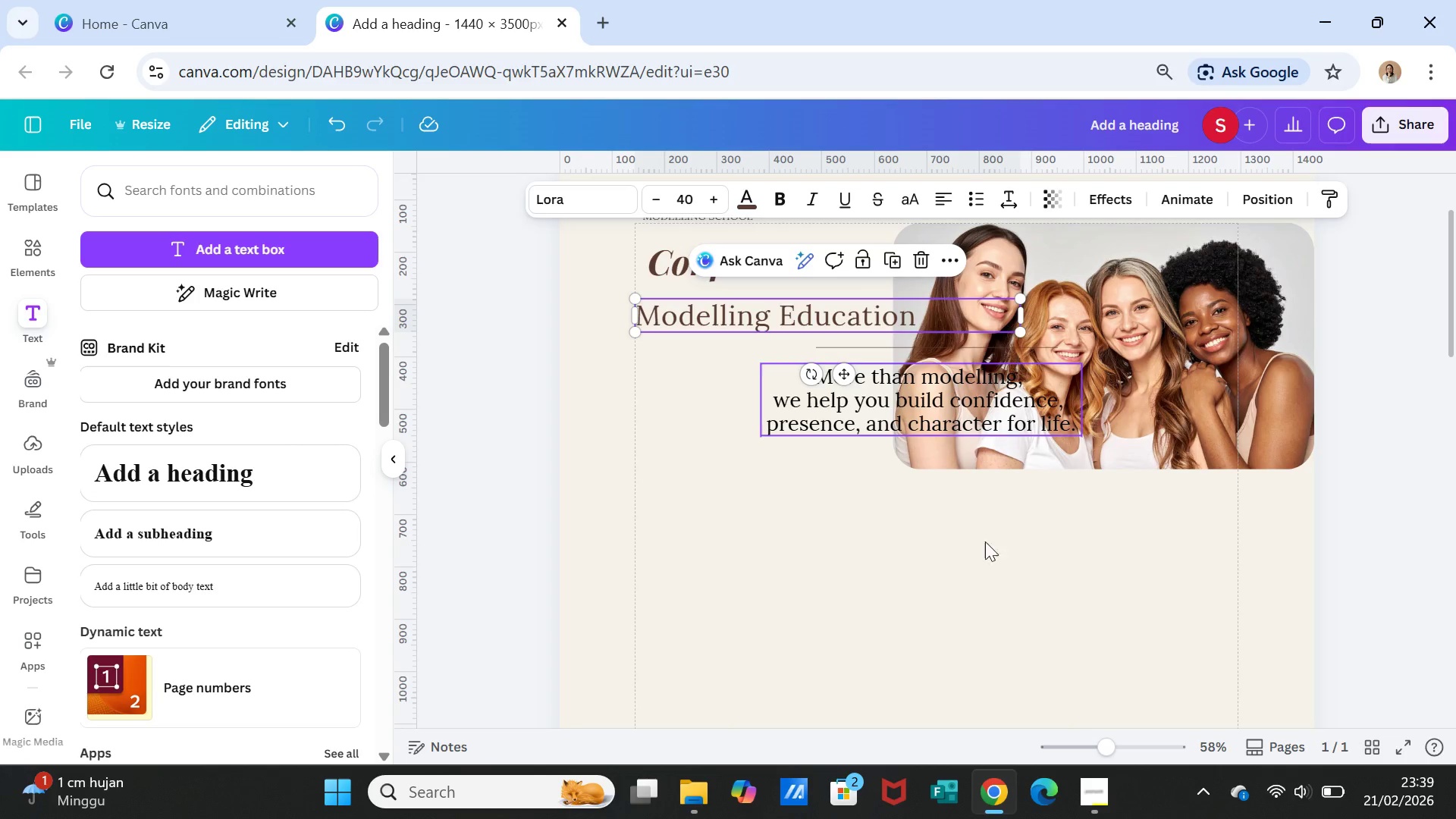 
left_click([971, 643])
 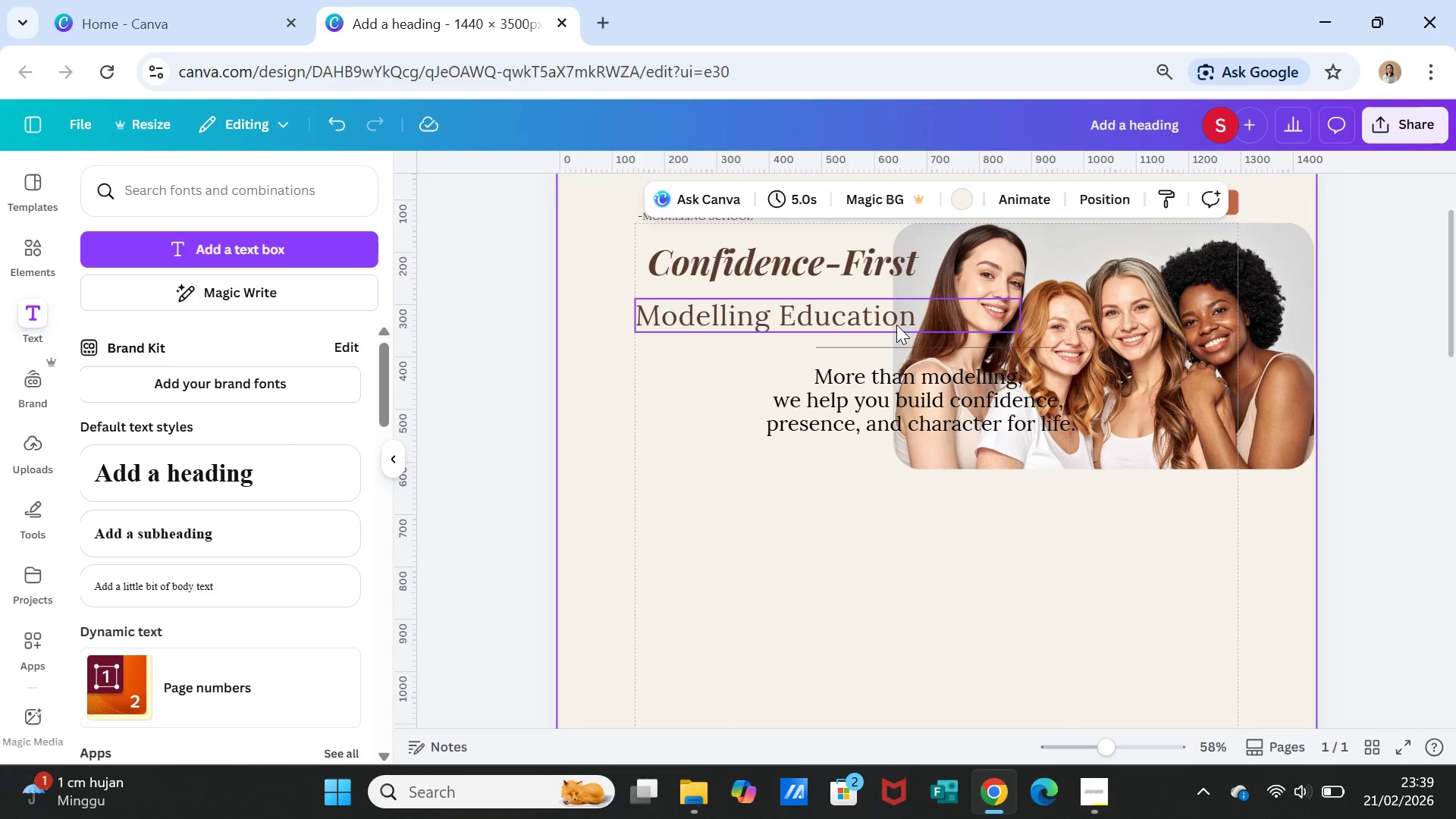 
left_click([896, 322])
 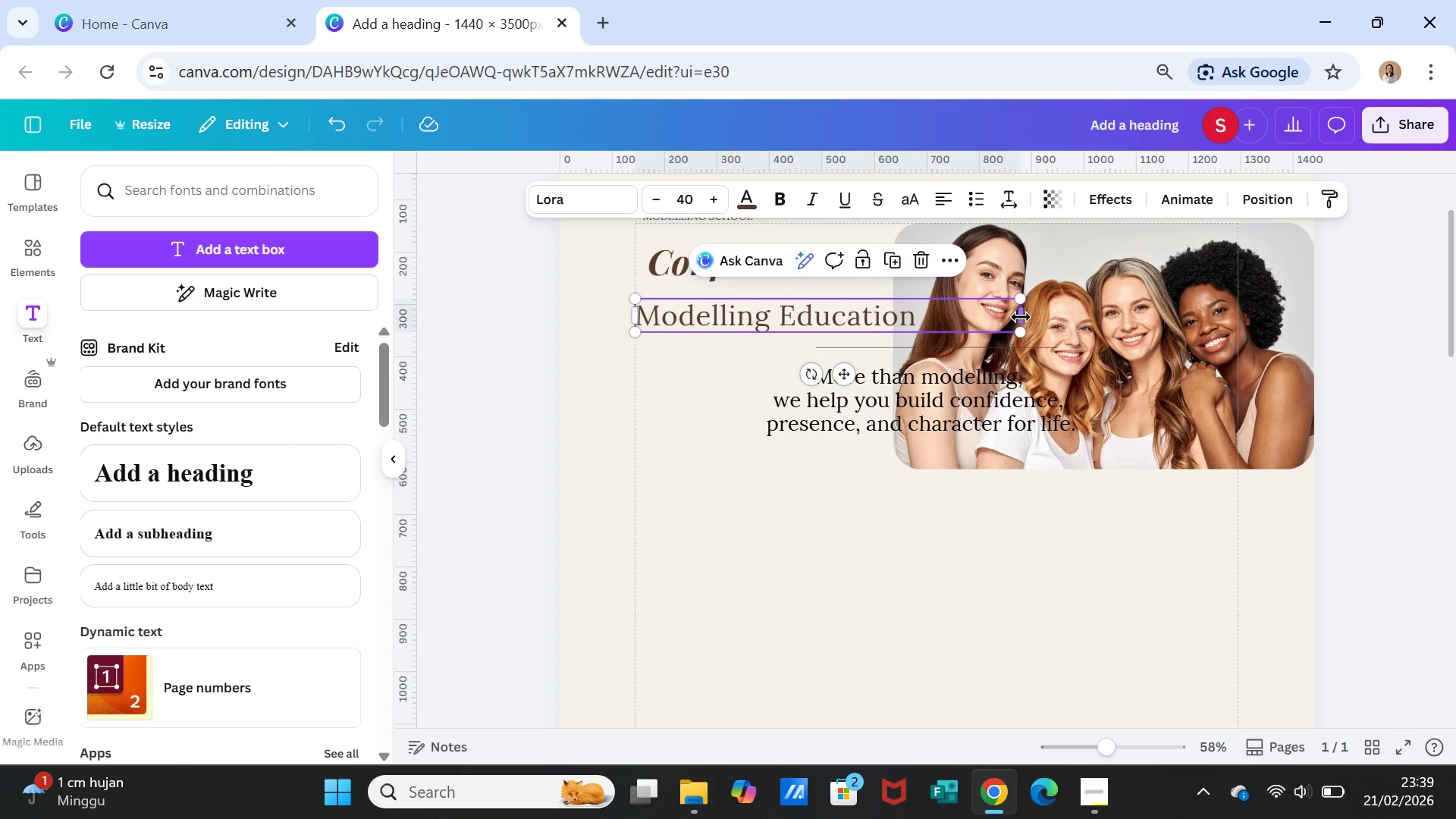 
left_click_drag(start_coordinate=[1021, 317], to_coordinate=[921, 317])
 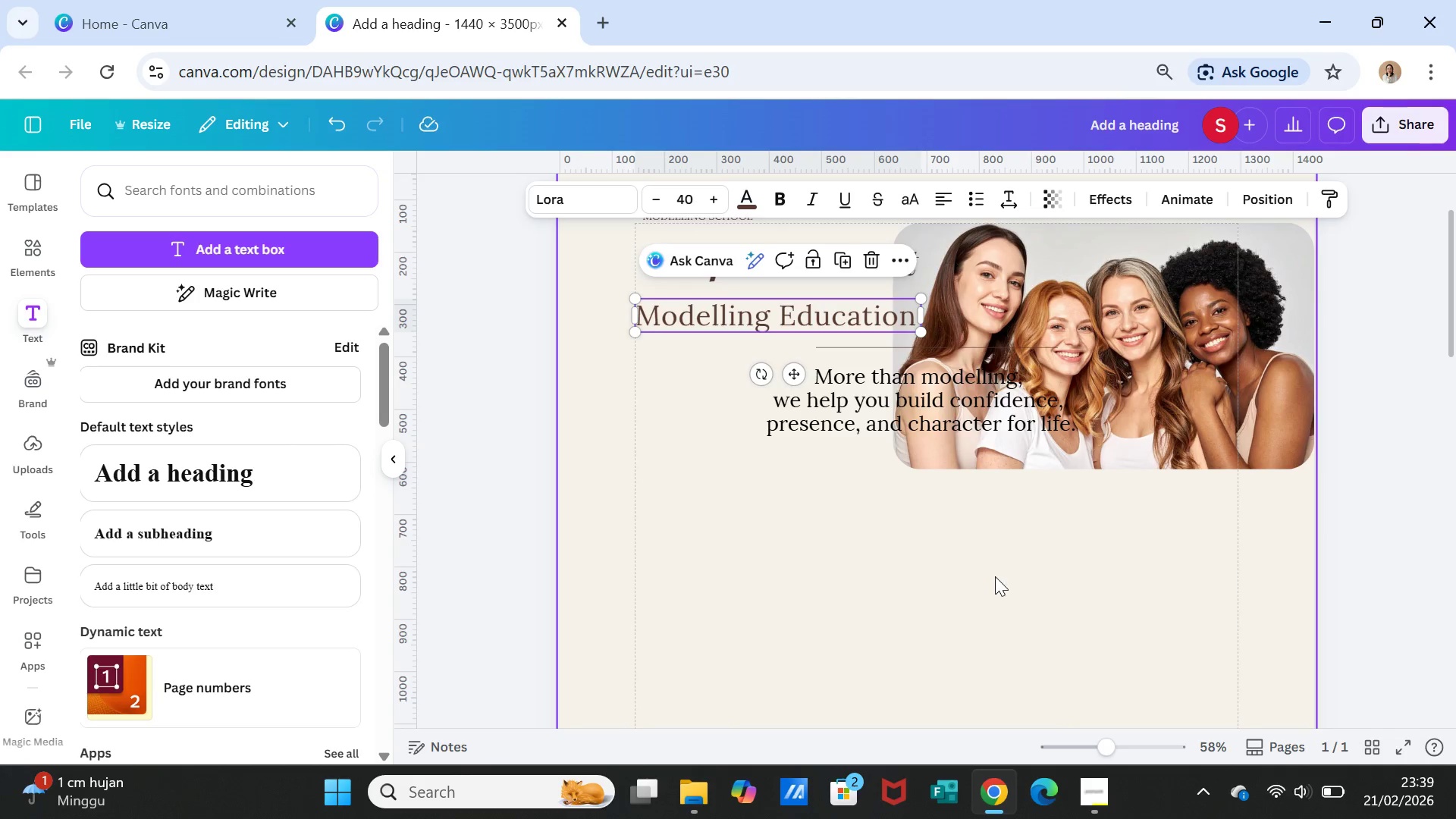 
left_click([995, 576])
 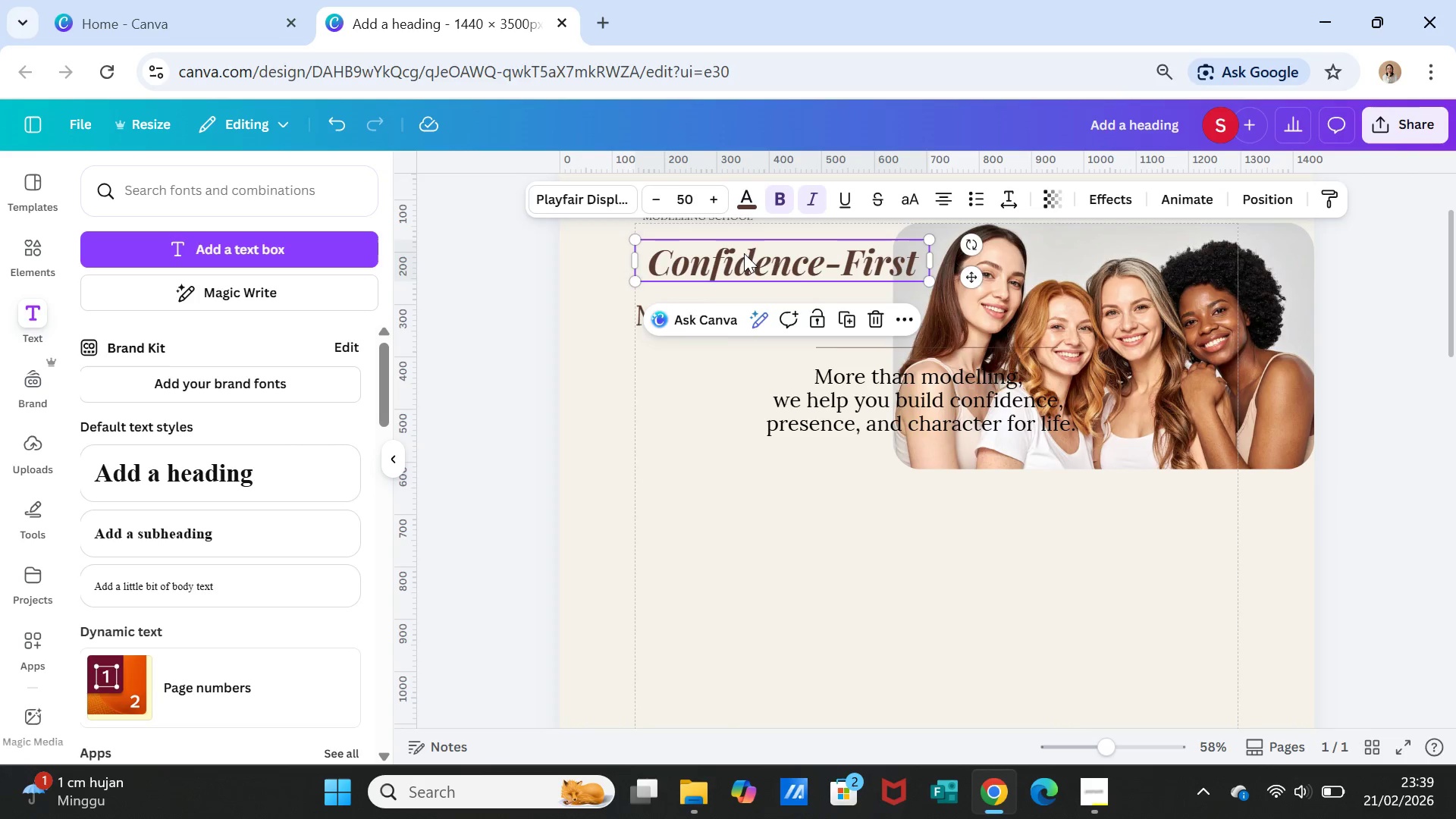 
wait(5.28)
 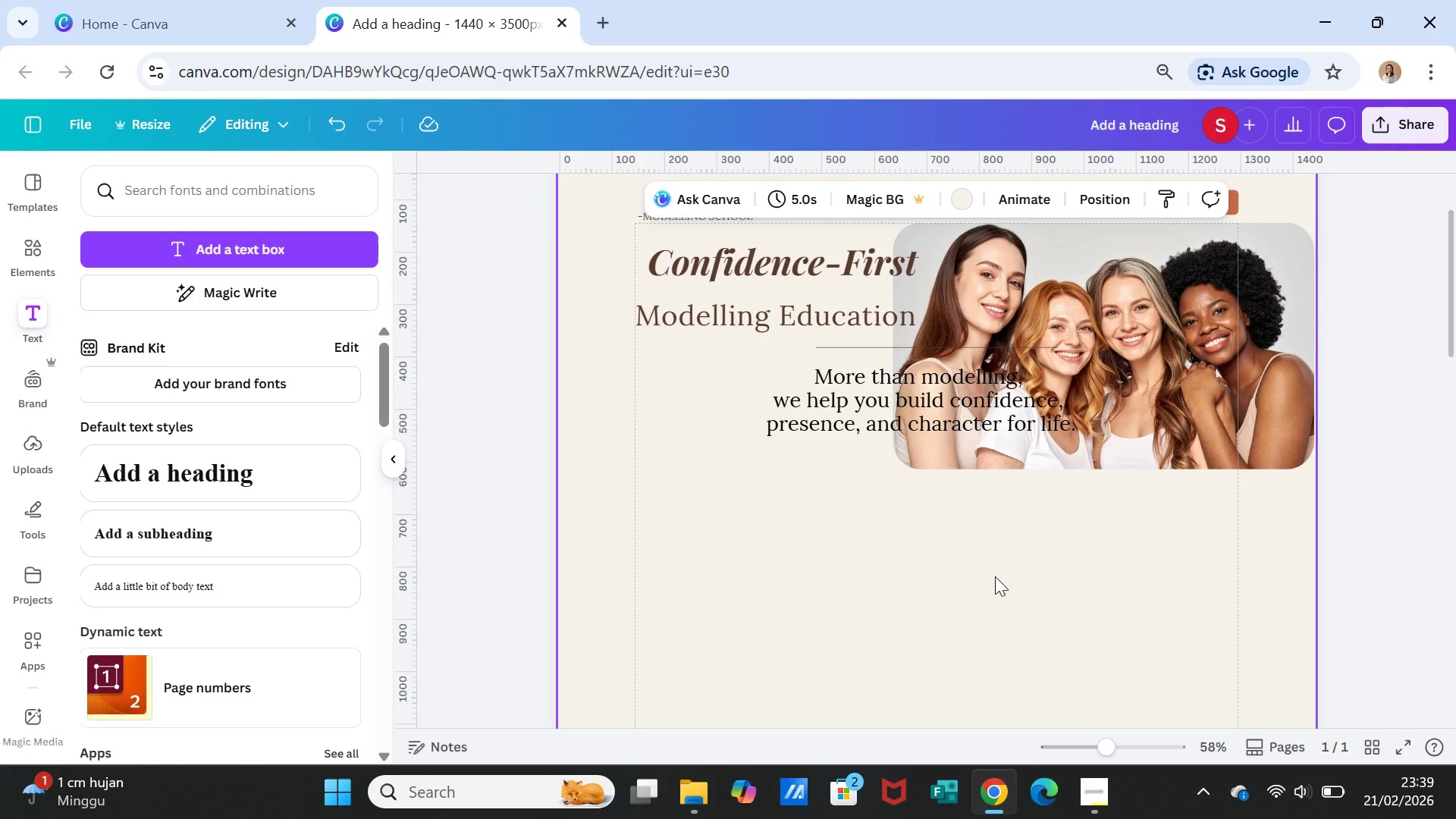 
left_click([748, 253])
 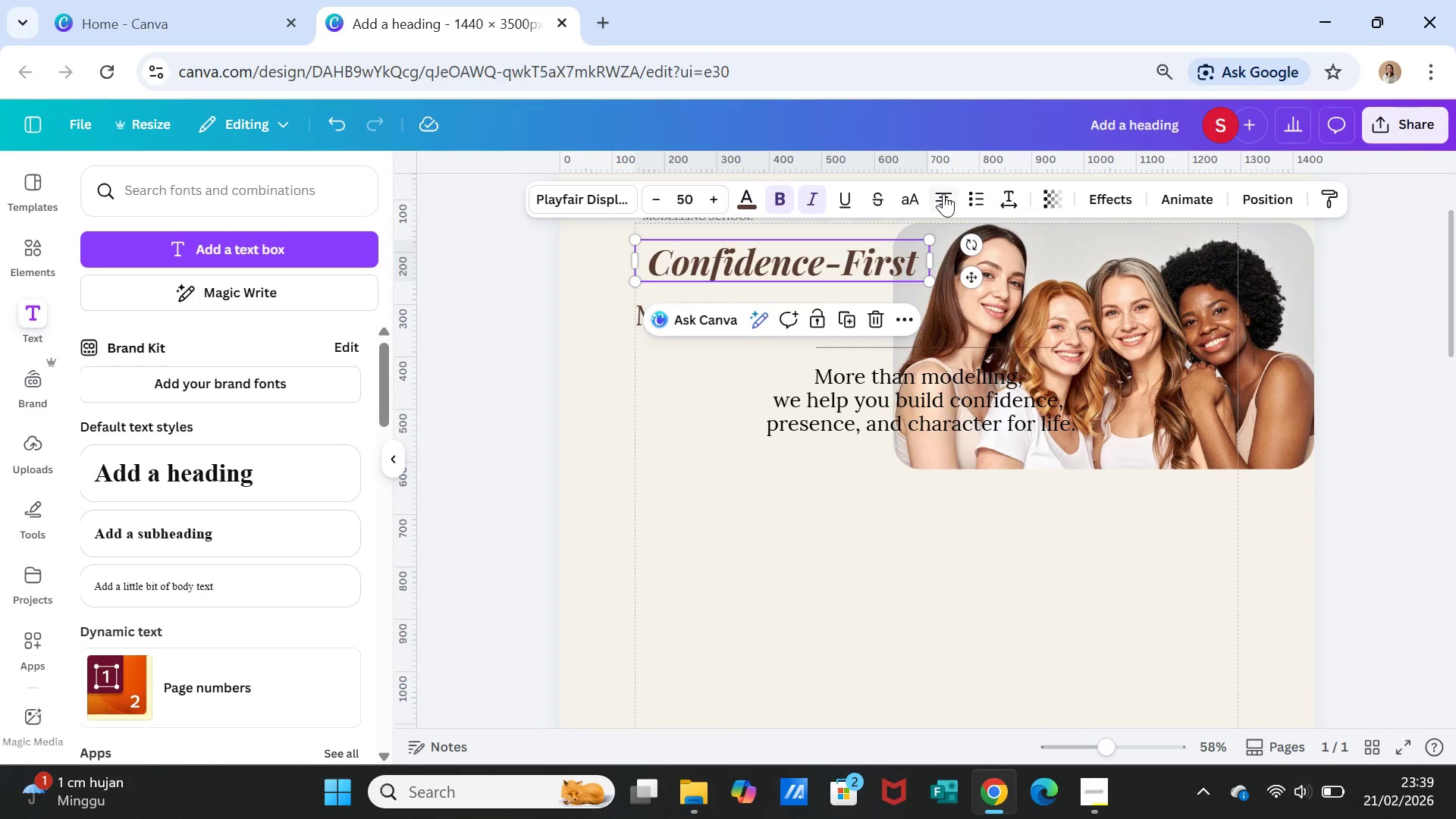 
left_click([943, 193])
 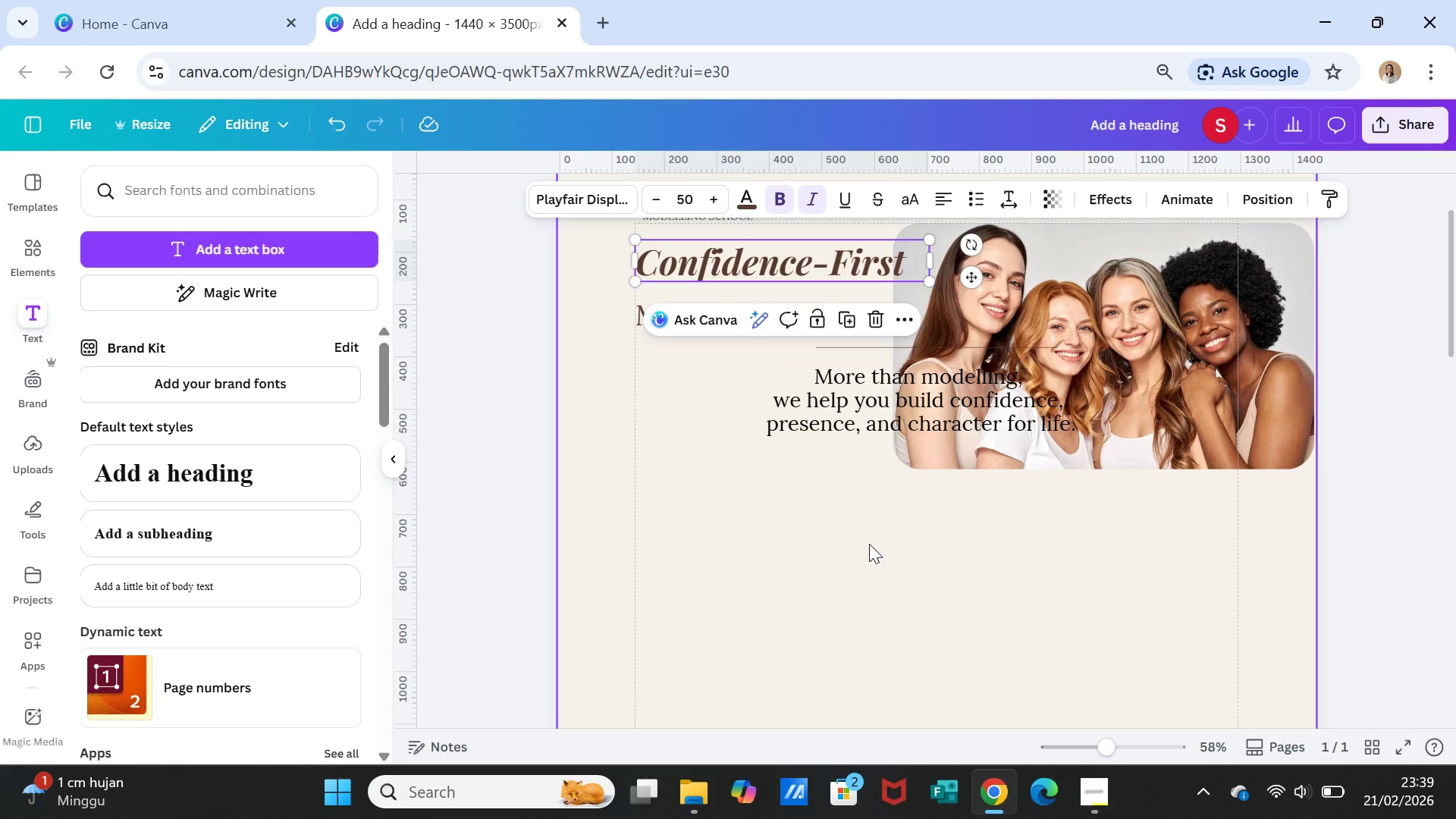 
left_click([865, 573])
 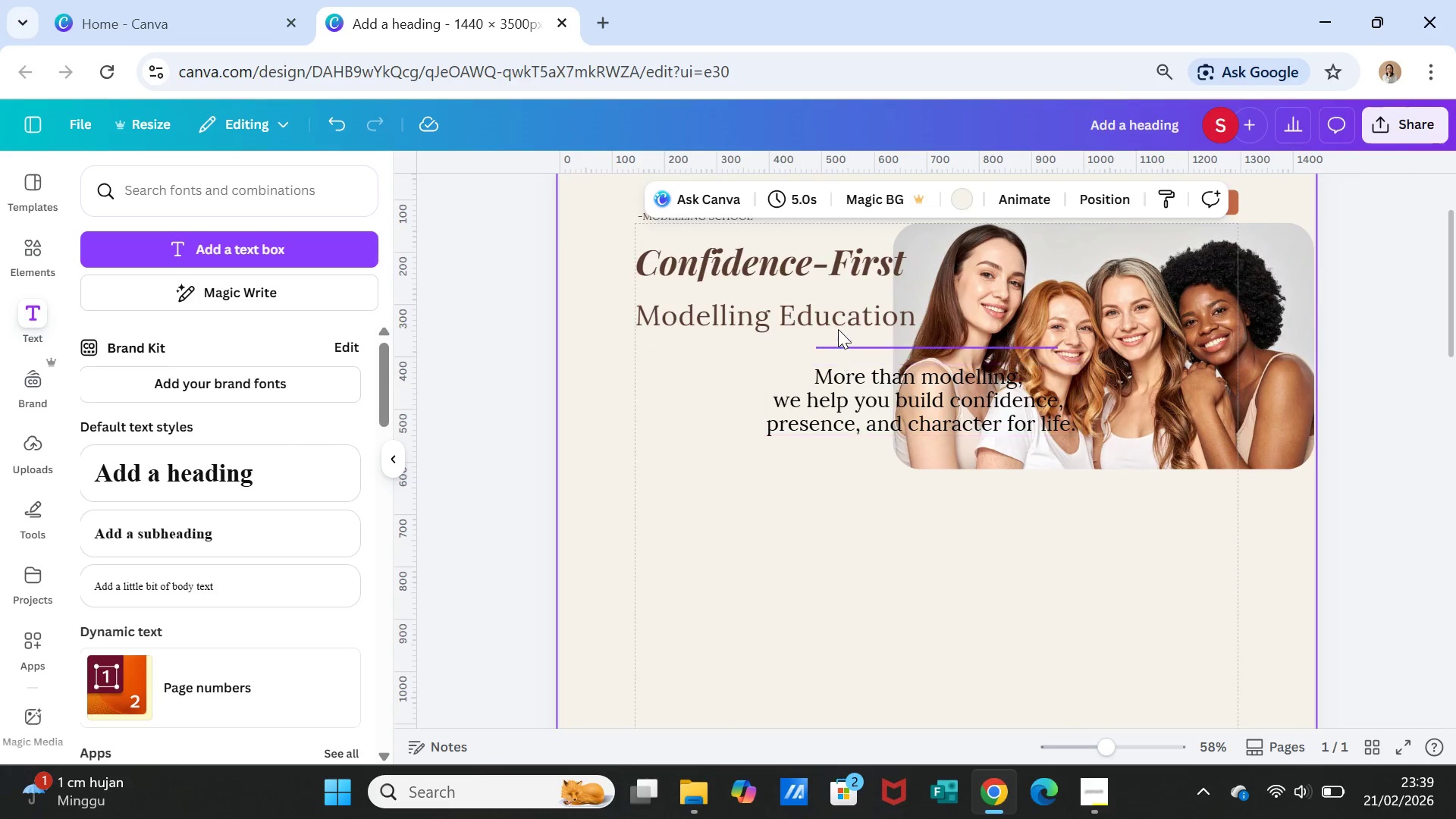 
left_click_drag(start_coordinate=[838, 324], to_coordinate=[838, 309])
 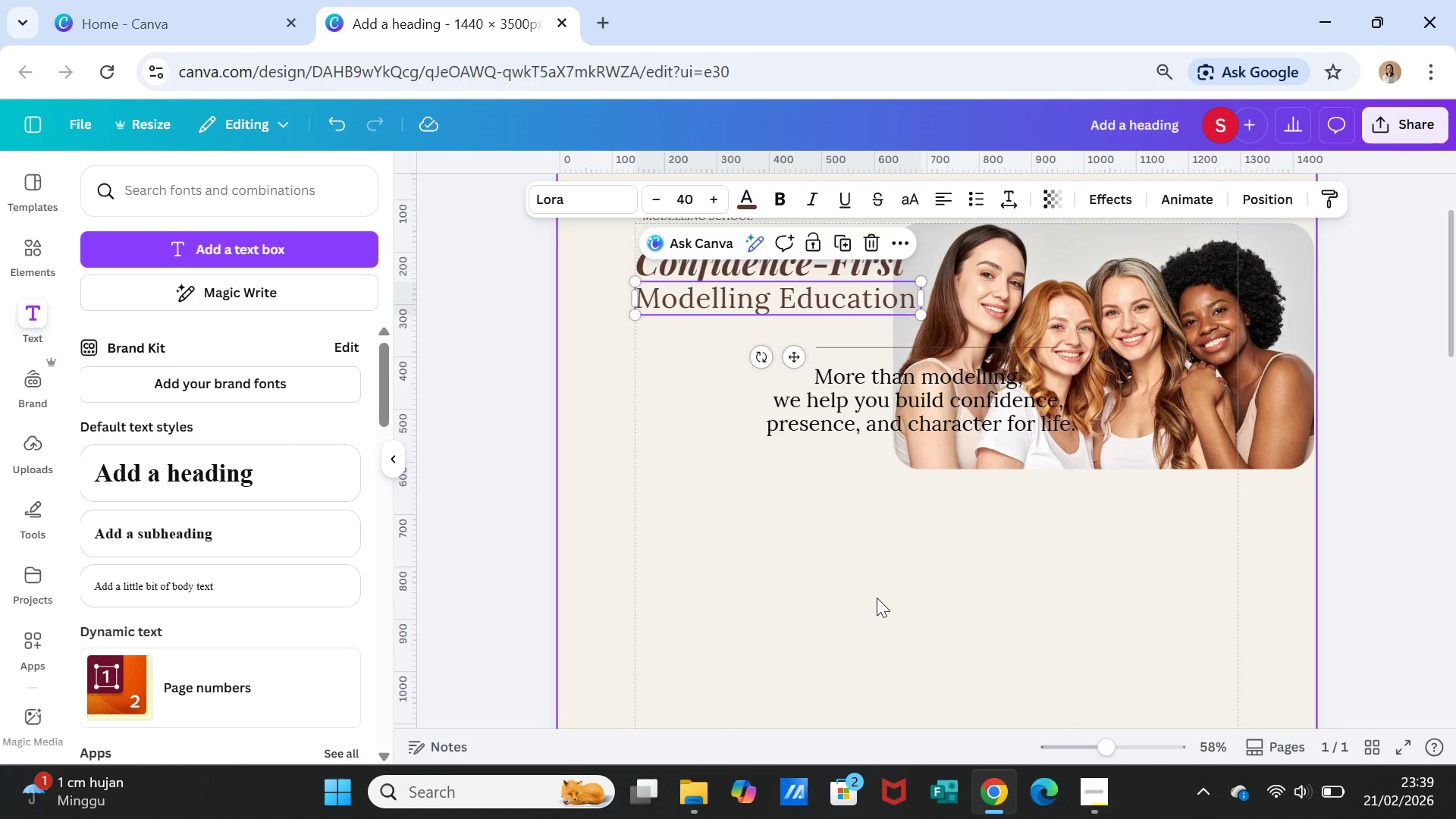 
left_click([877, 598])
 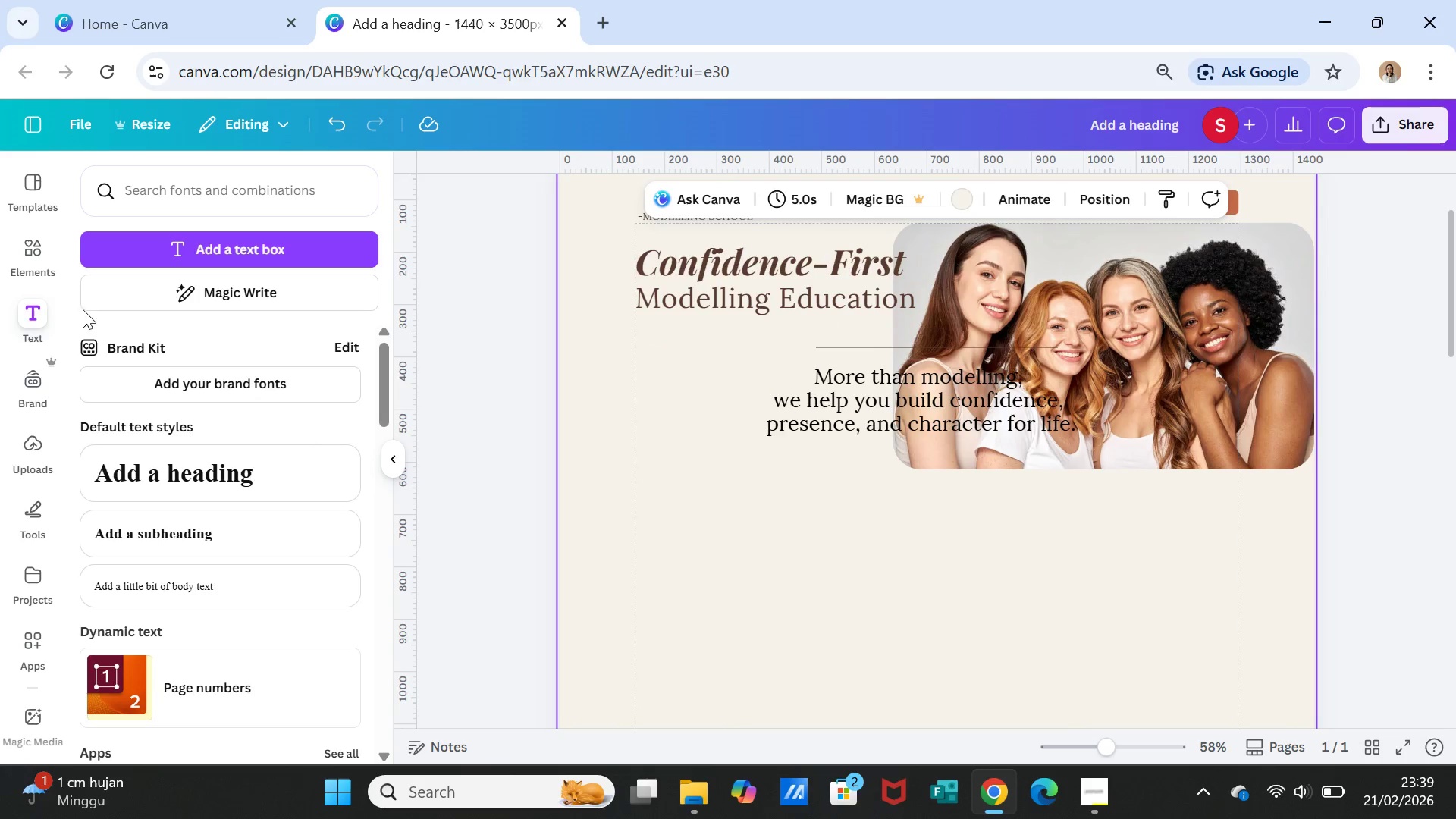 
left_click([42, 262])
 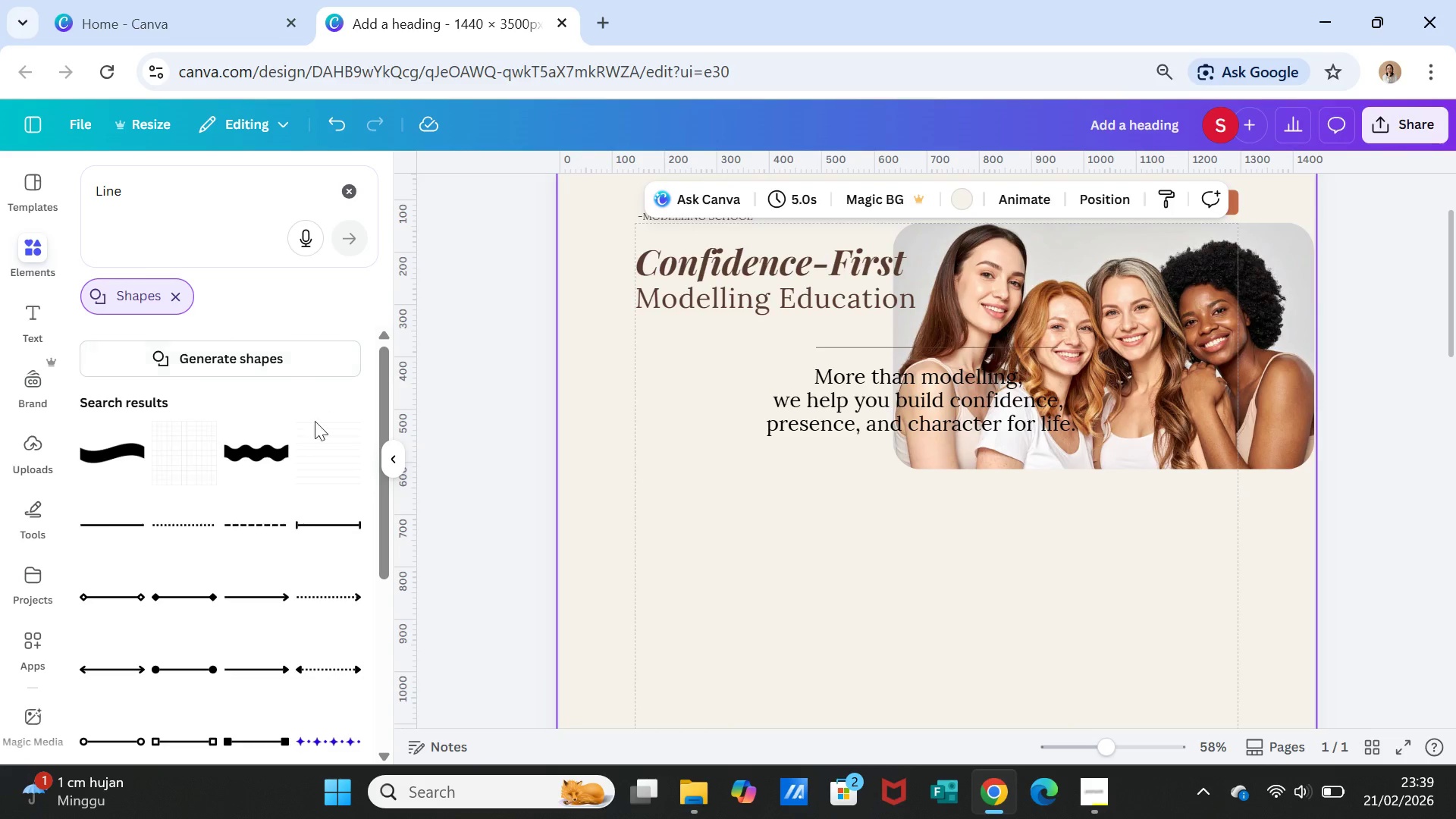 
left_click([38, 245])
 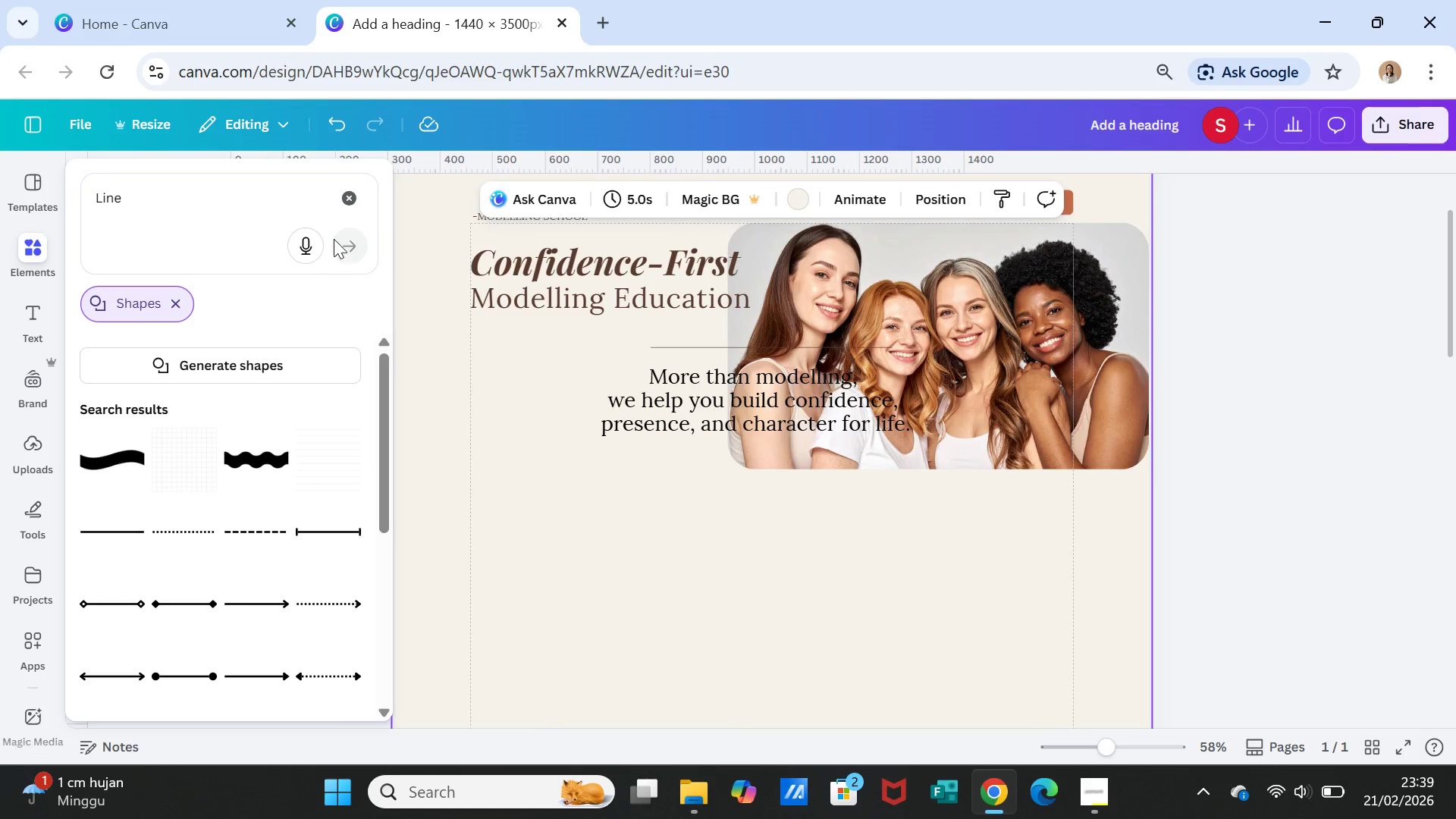 
left_click([352, 196])
 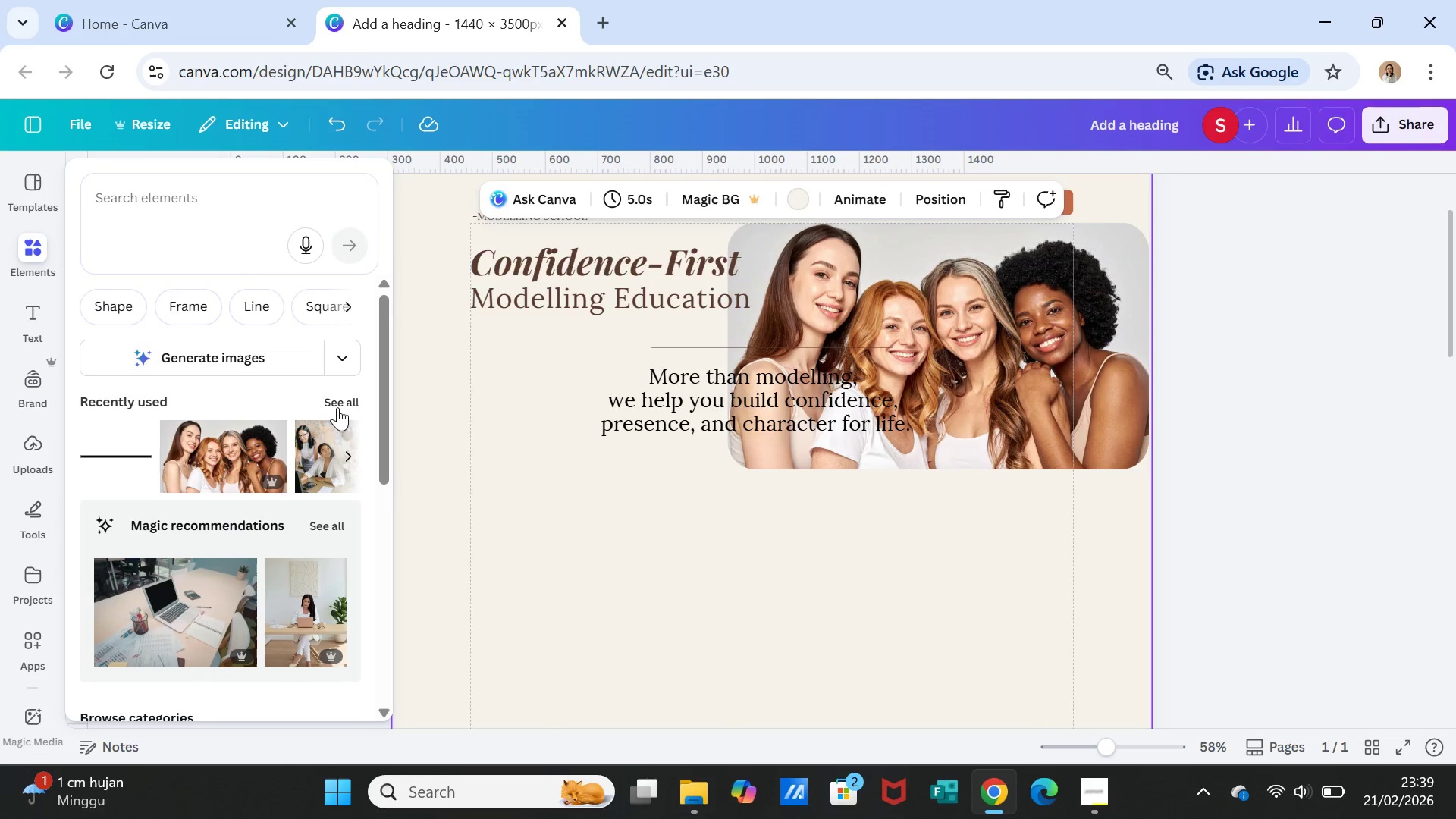 
left_click([337, 403])
 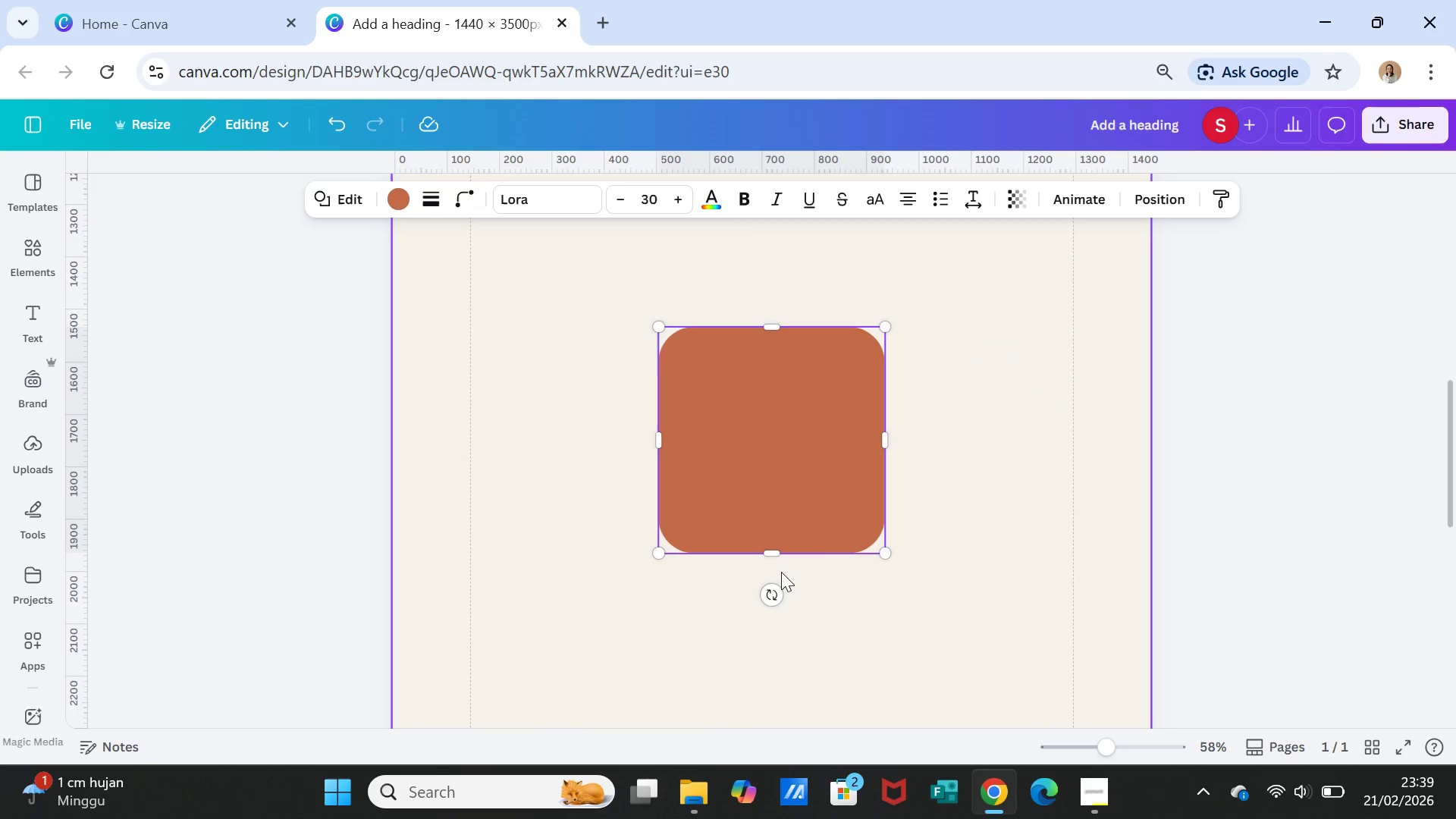 
left_click_drag(start_coordinate=[769, 501], to_coordinate=[510, 460])
 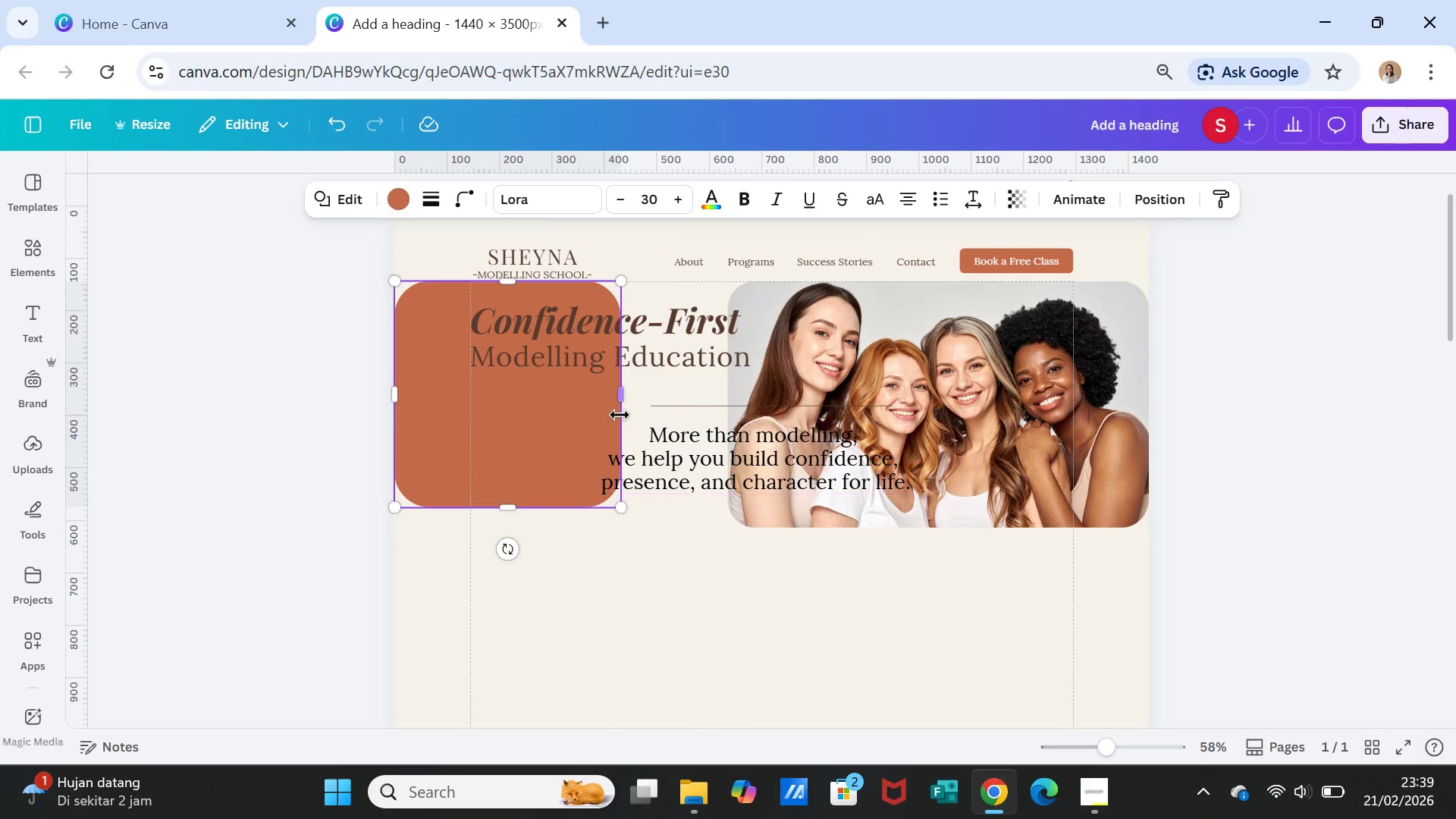 
scroll: coordinate [745, 373], scroll_direction: up, amount: 6.0
 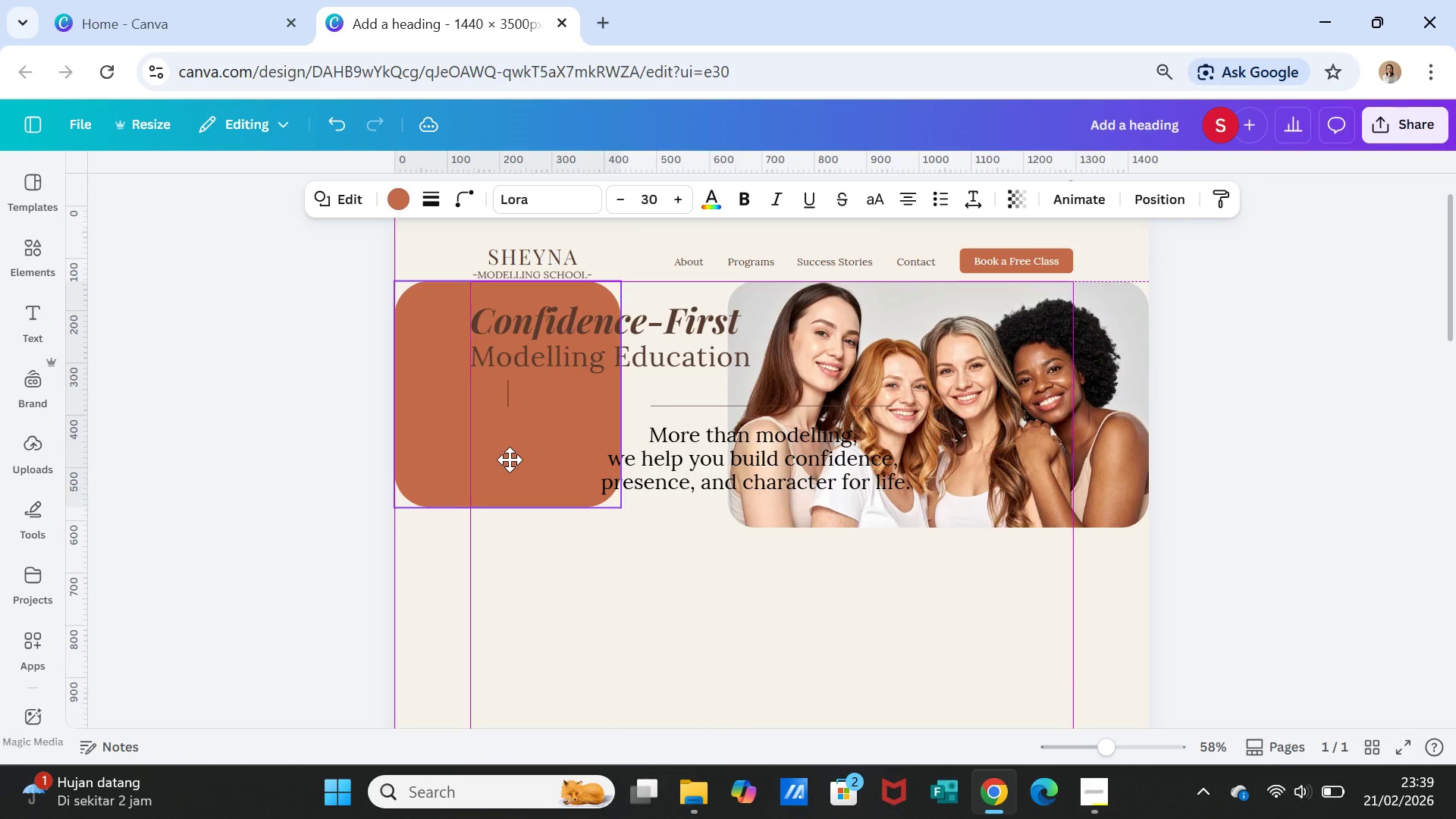 
left_click_drag(start_coordinate=[620, 393], to_coordinate=[724, 396])
 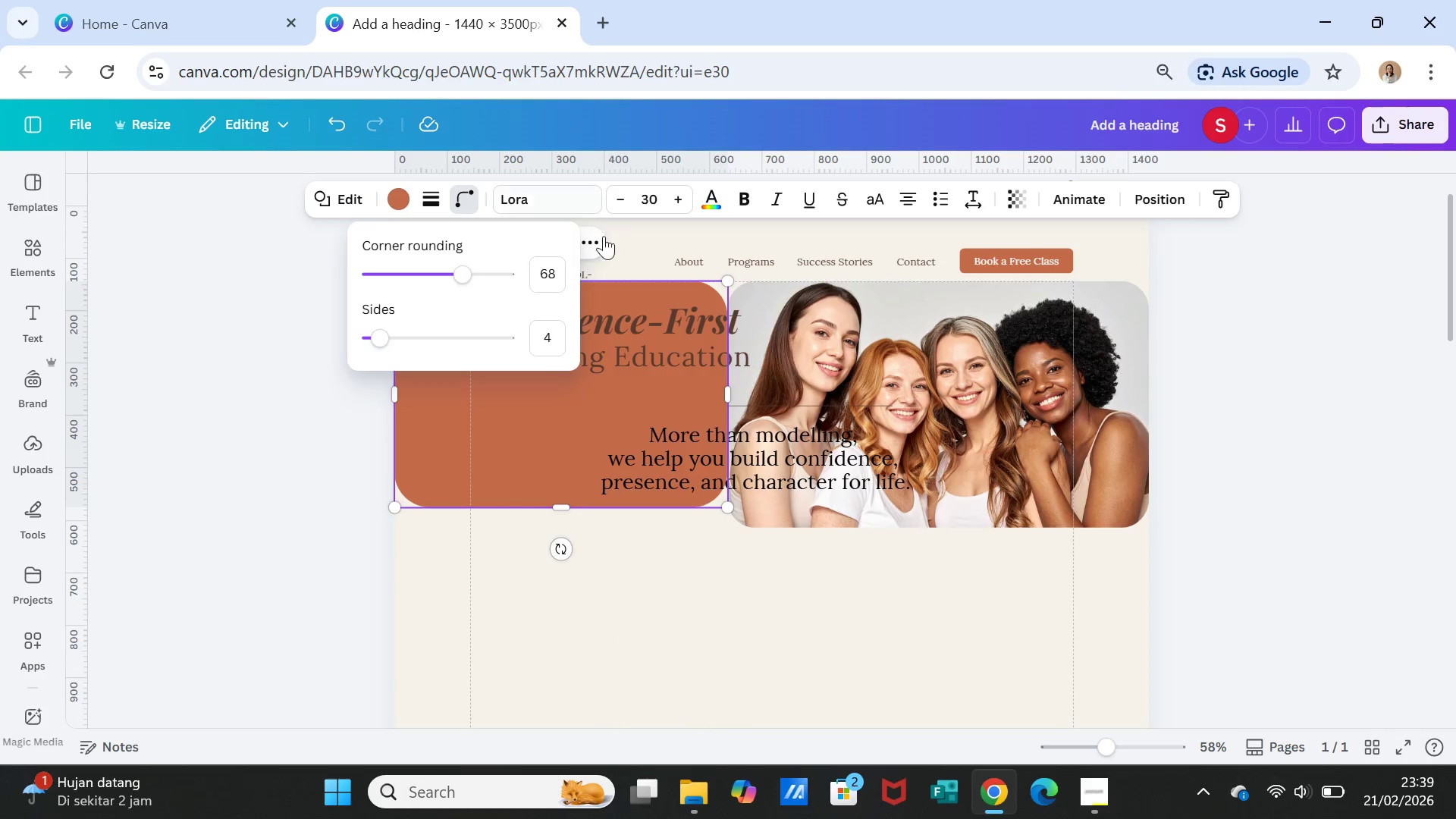 
left_click_drag(start_coordinate=[467, 278], to_coordinate=[357, 269])
 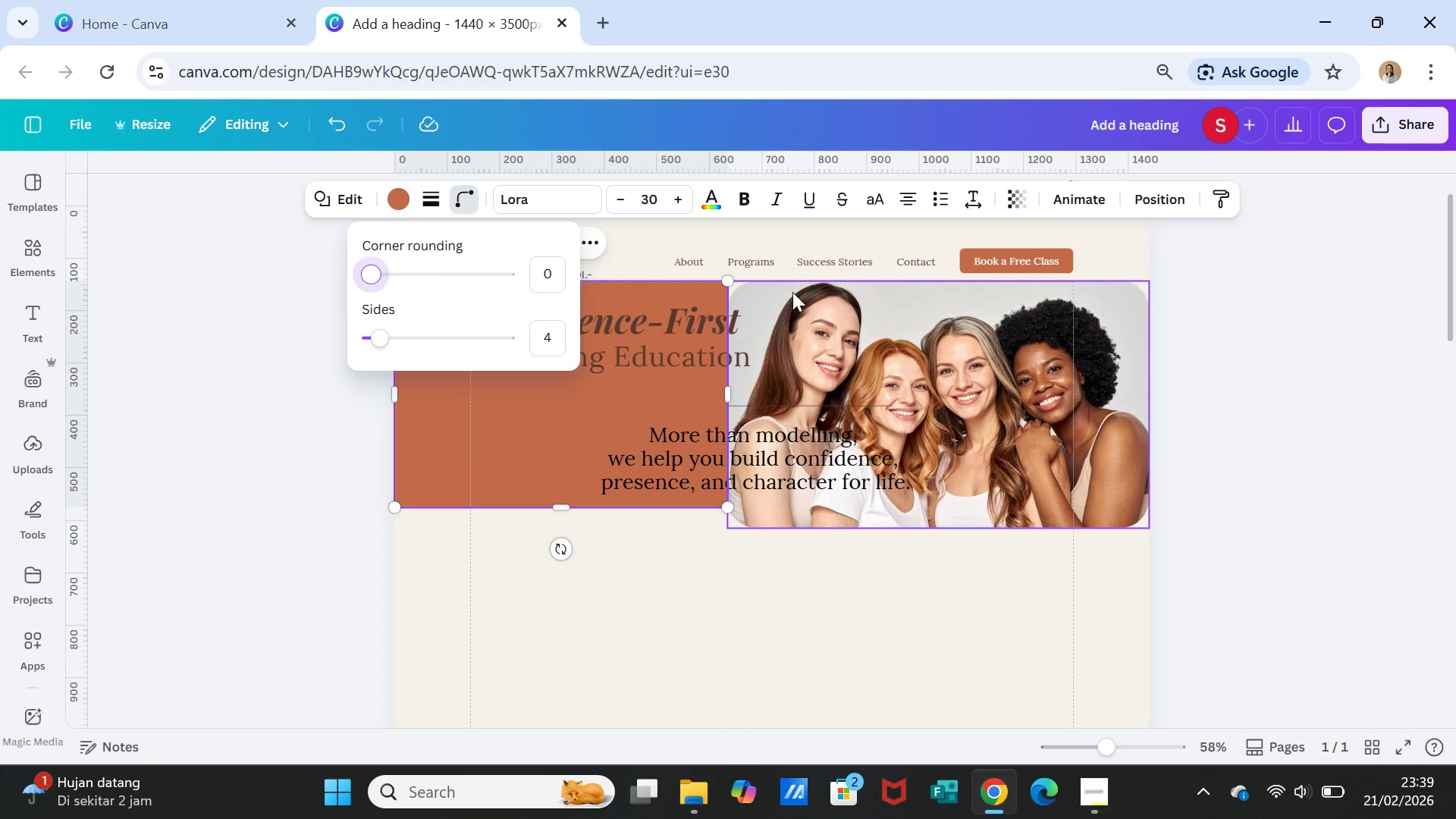 
left_click([808, 299])
 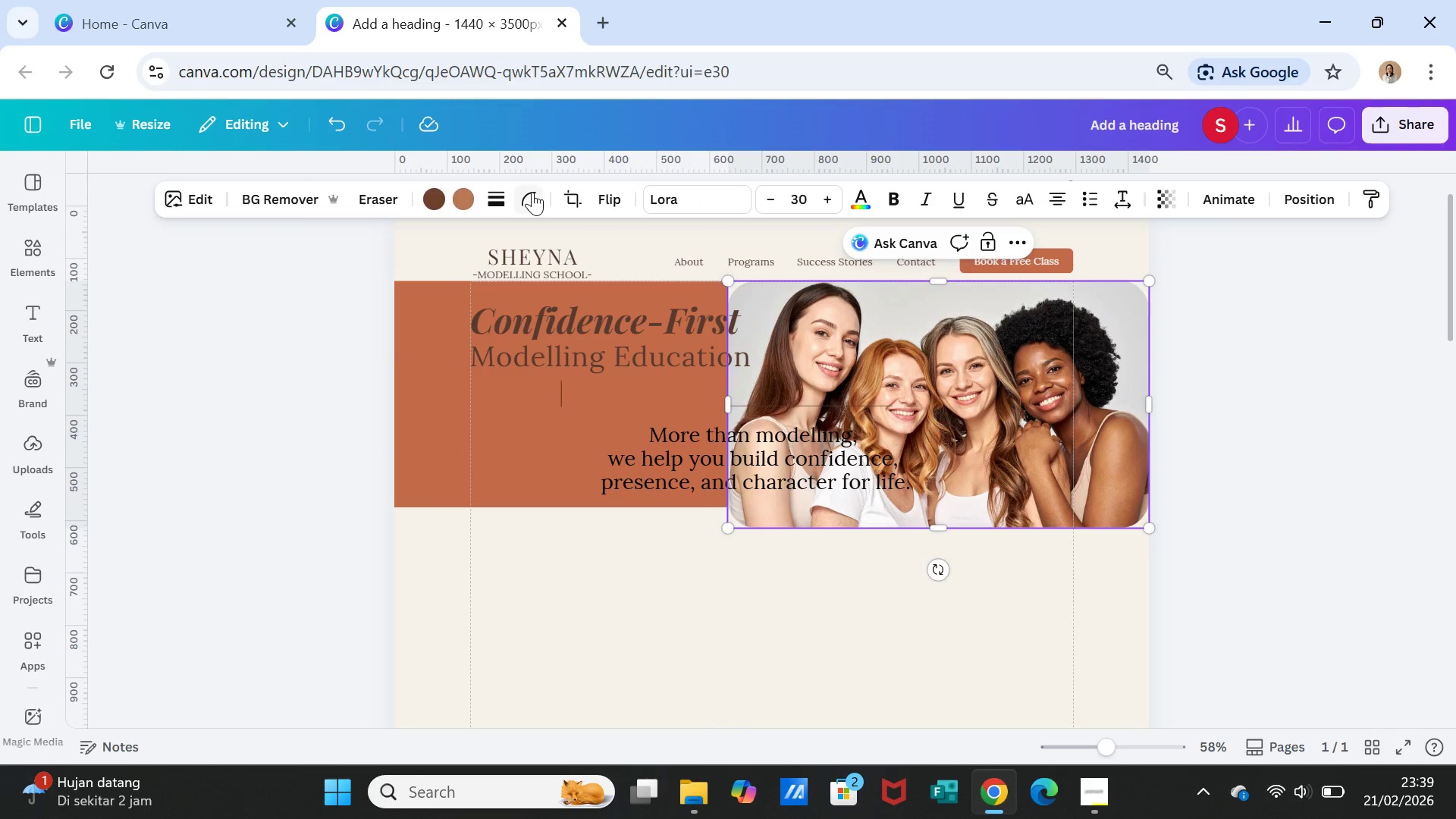 
left_click([532, 192])
 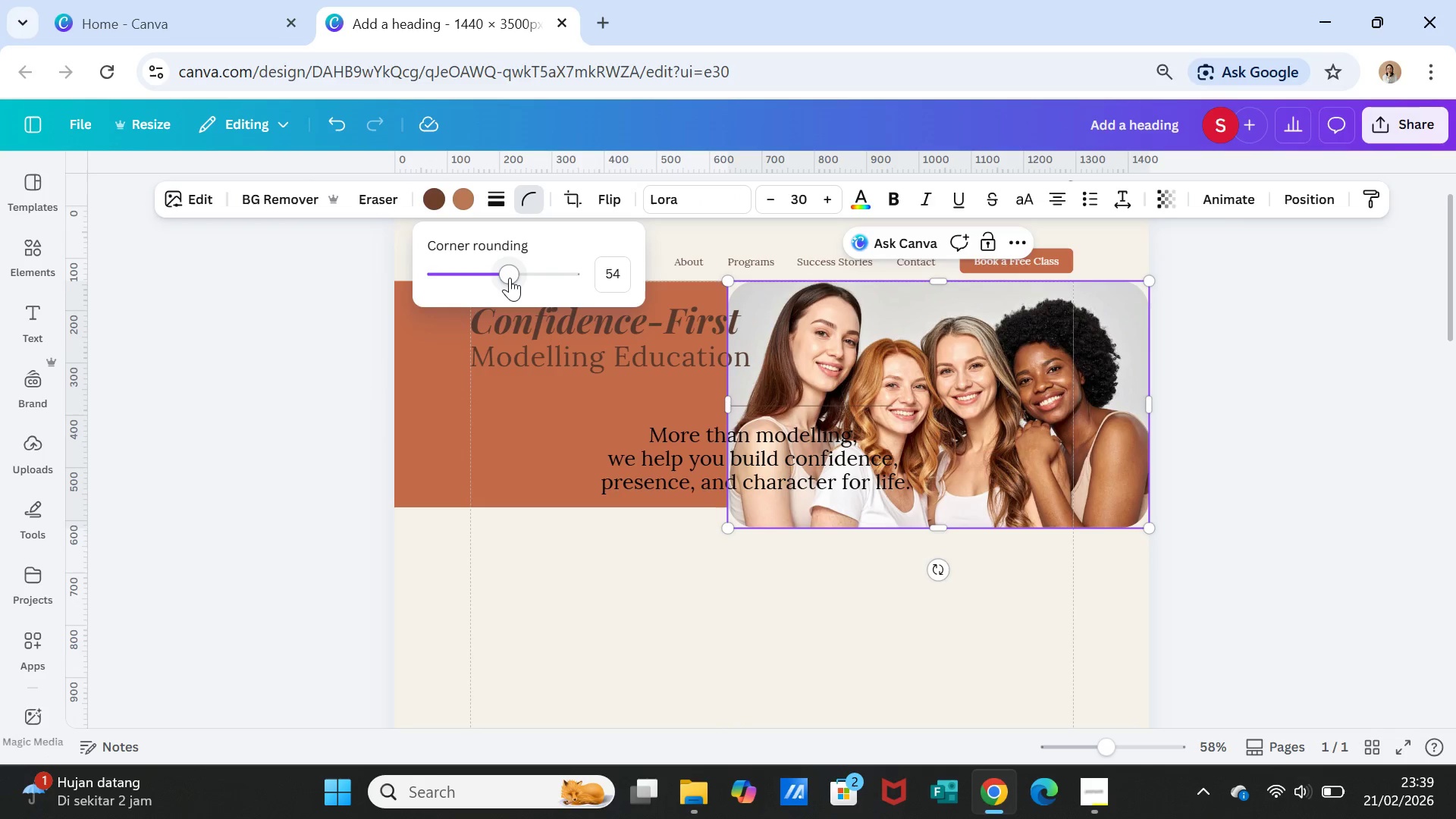 
left_click_drag(start_coordinate=[510, 278], to_coordinate=[416, 262])
 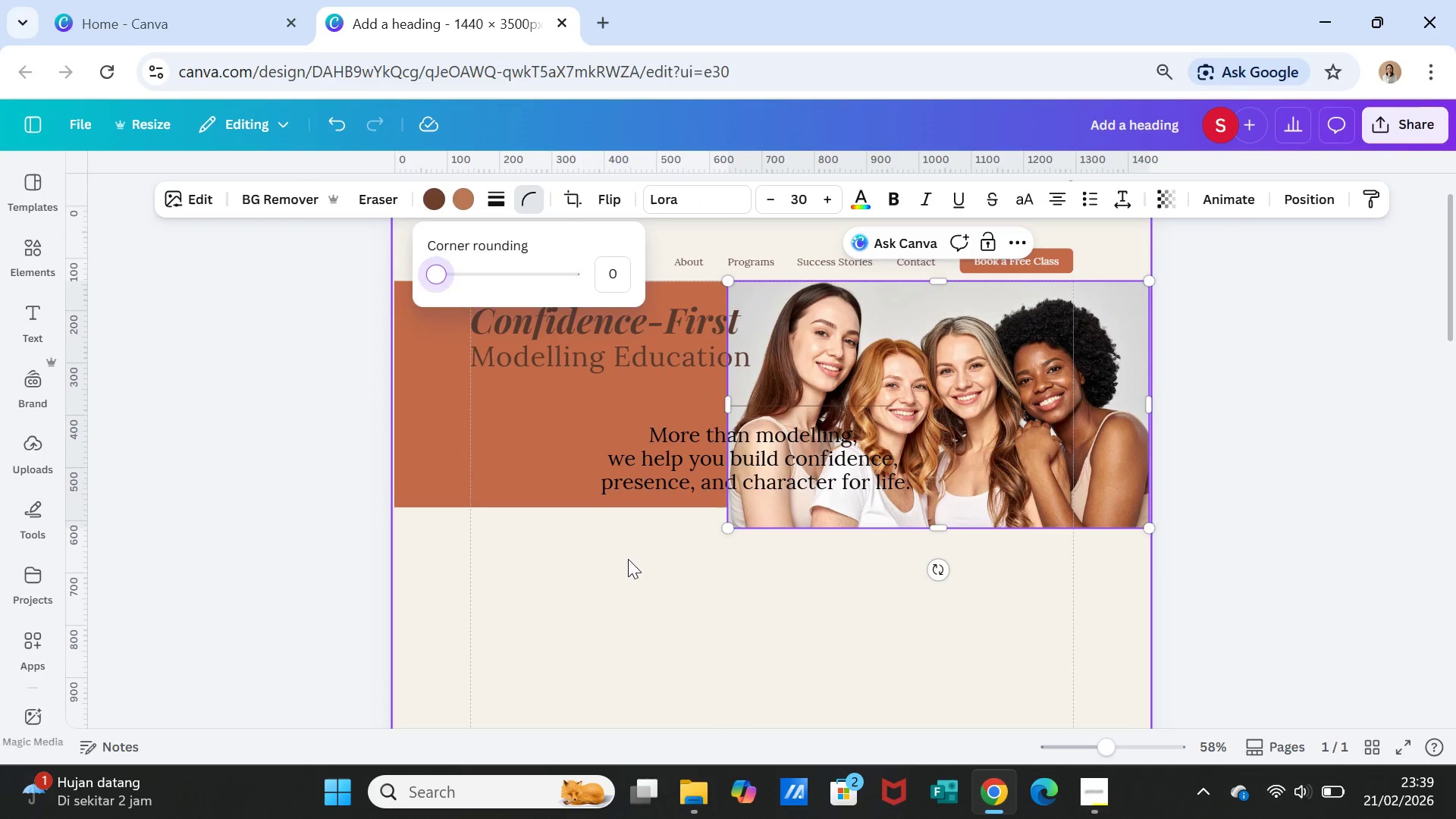 
left_click([628, 560])
 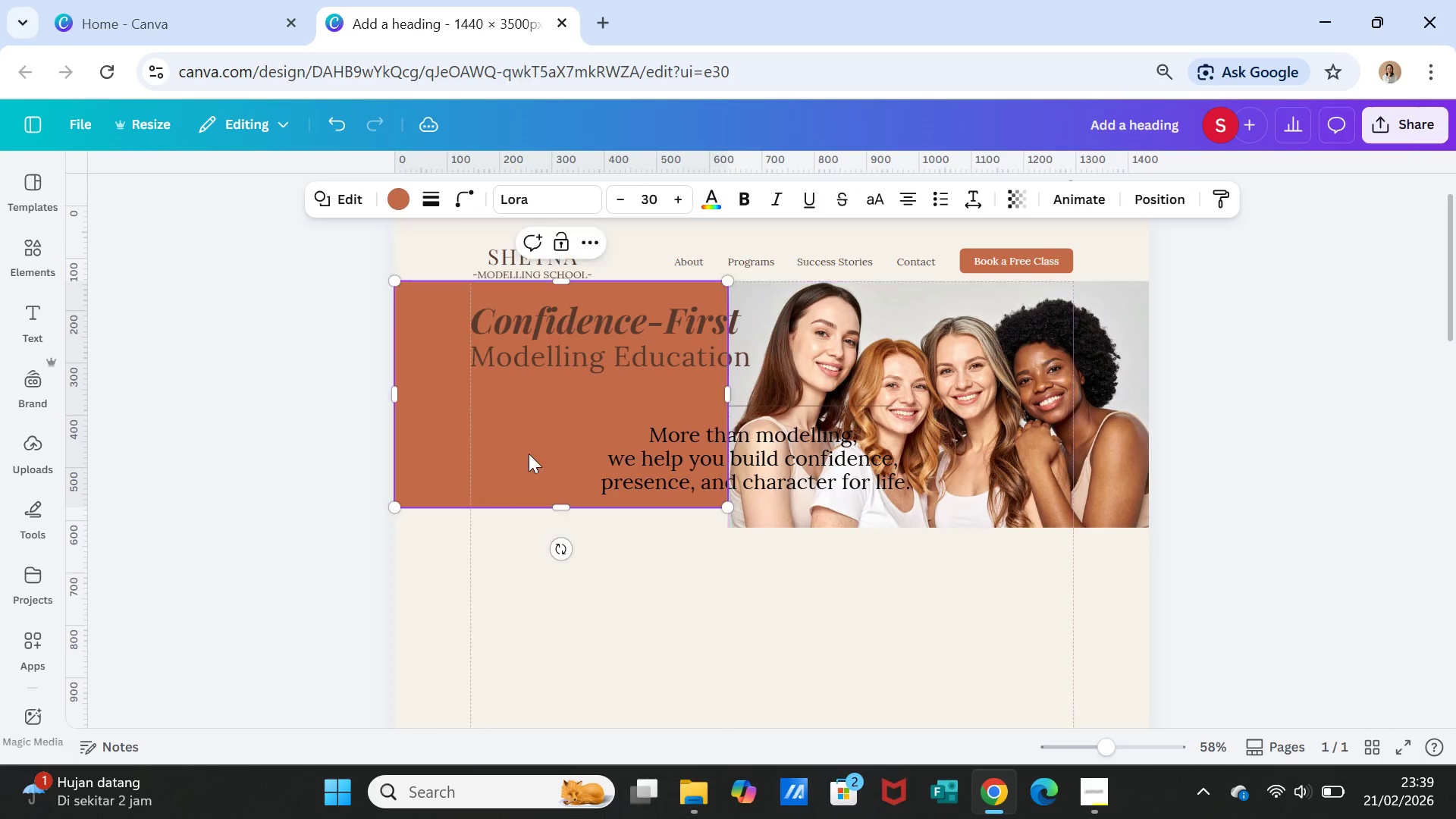 
left_click_drag(start_coordinate=[558, 510], to_coordinate=[562, 533])
 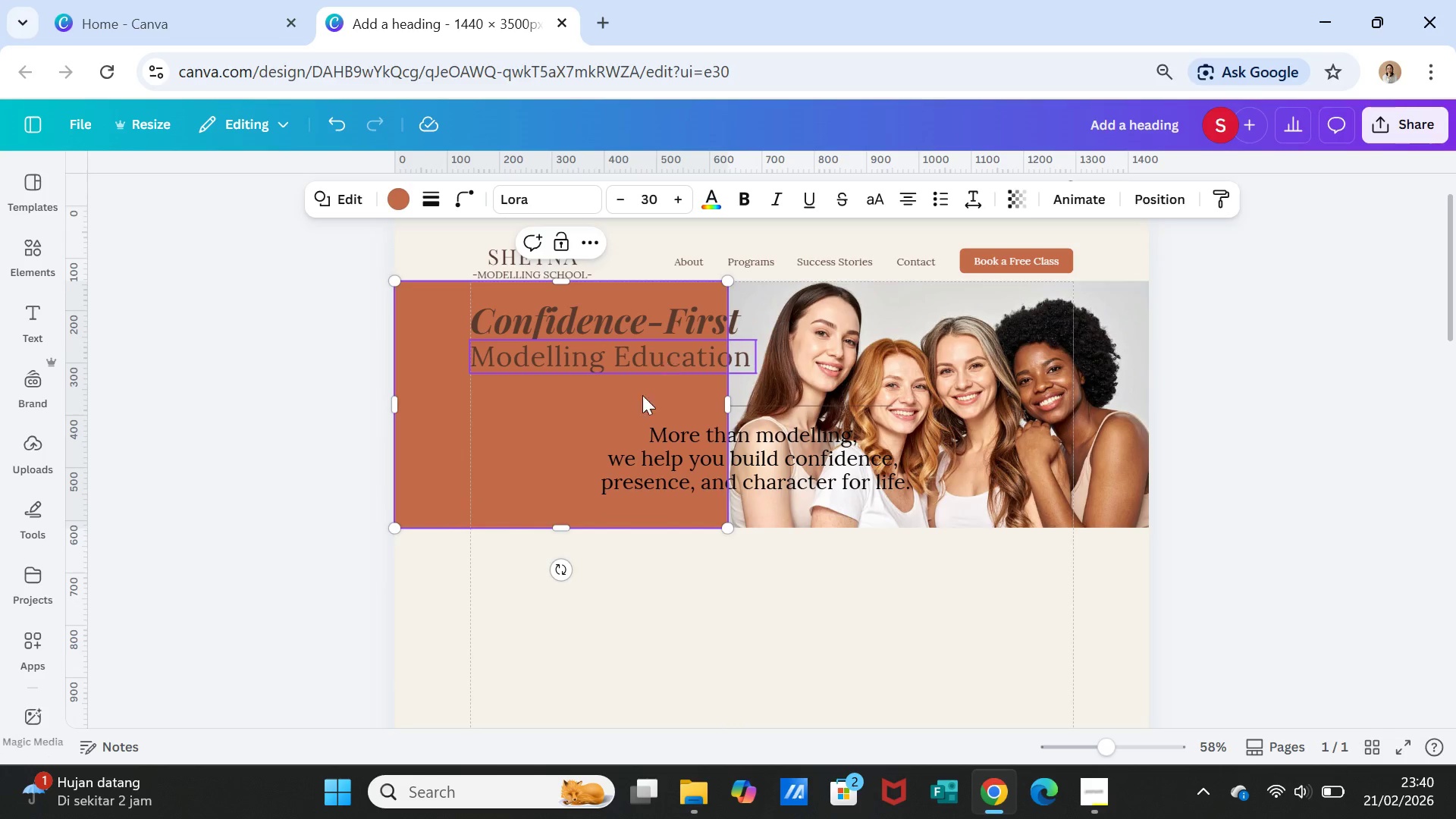 
left_click([614, 412])
 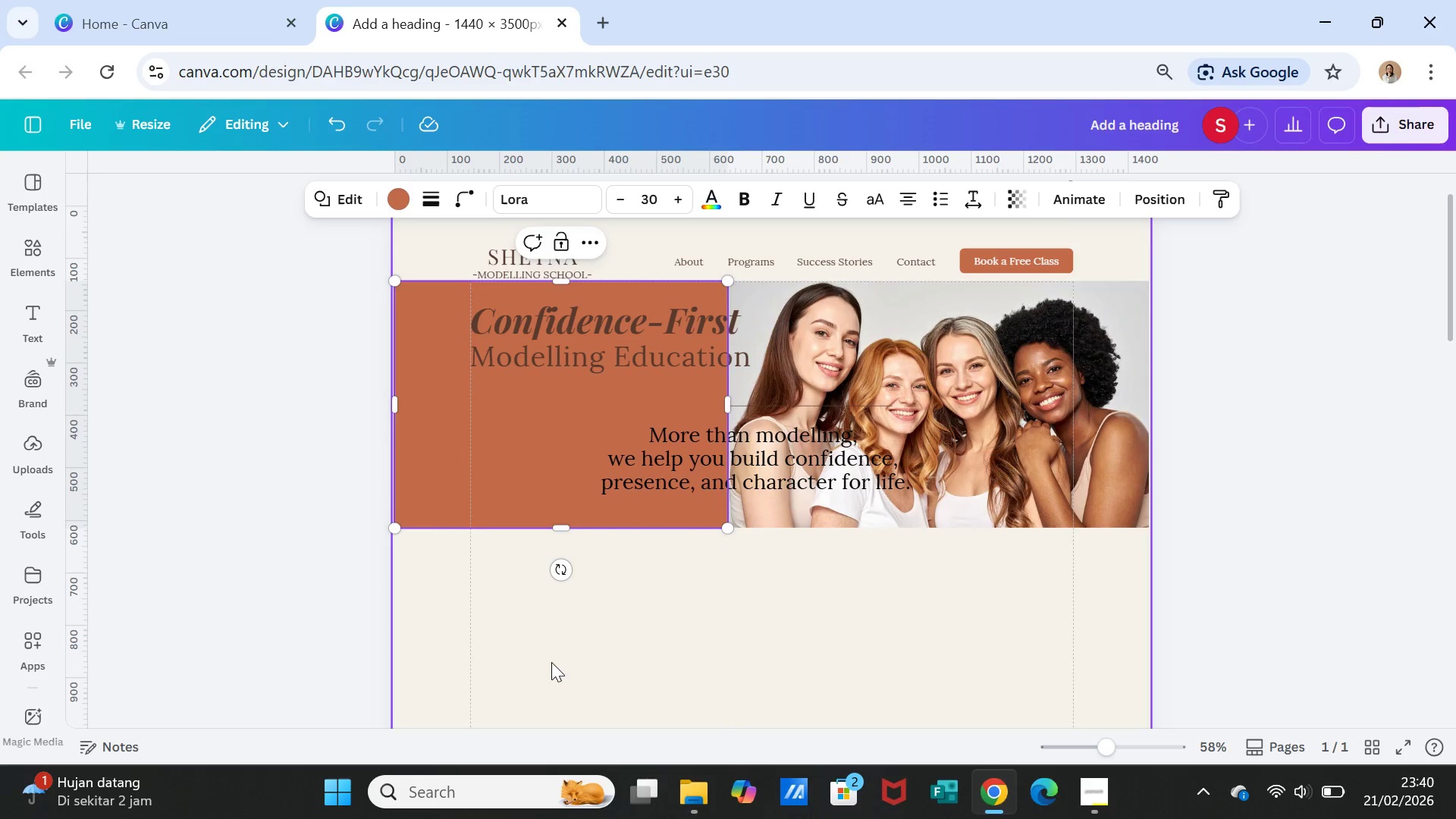 
left_click([533, 686])
 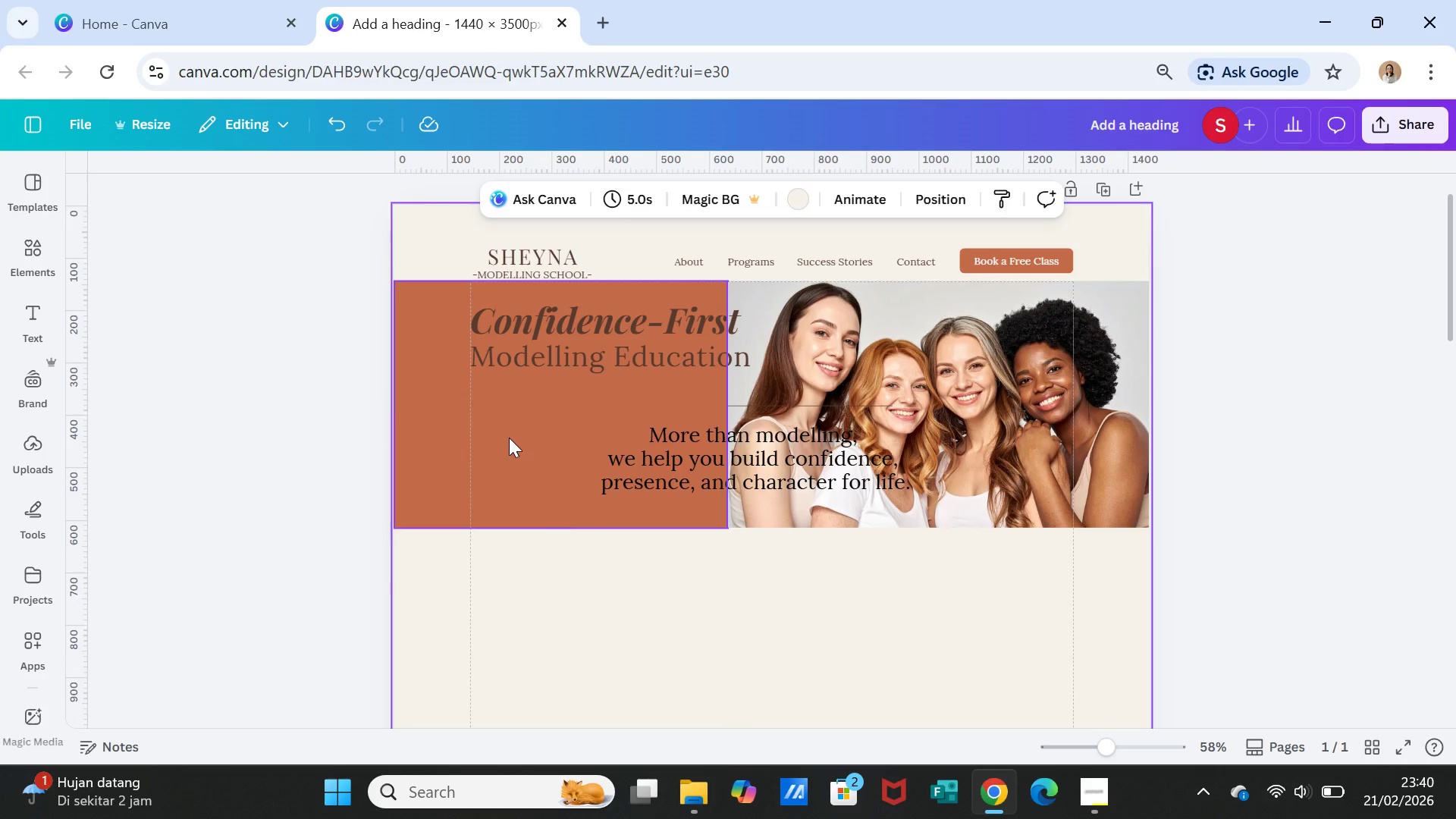 
left_click([509, 438])
 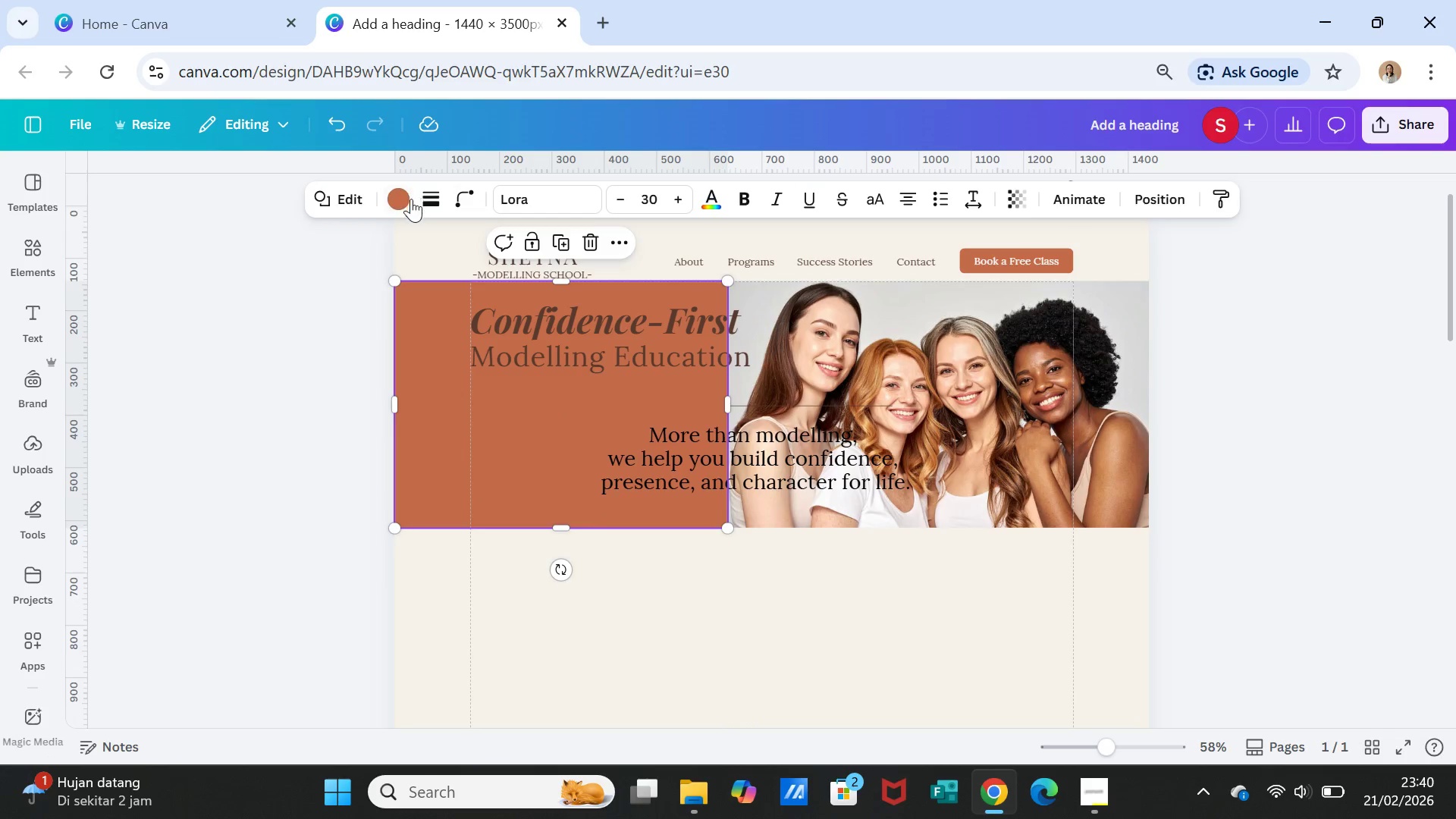 
left_click([390, 193])
 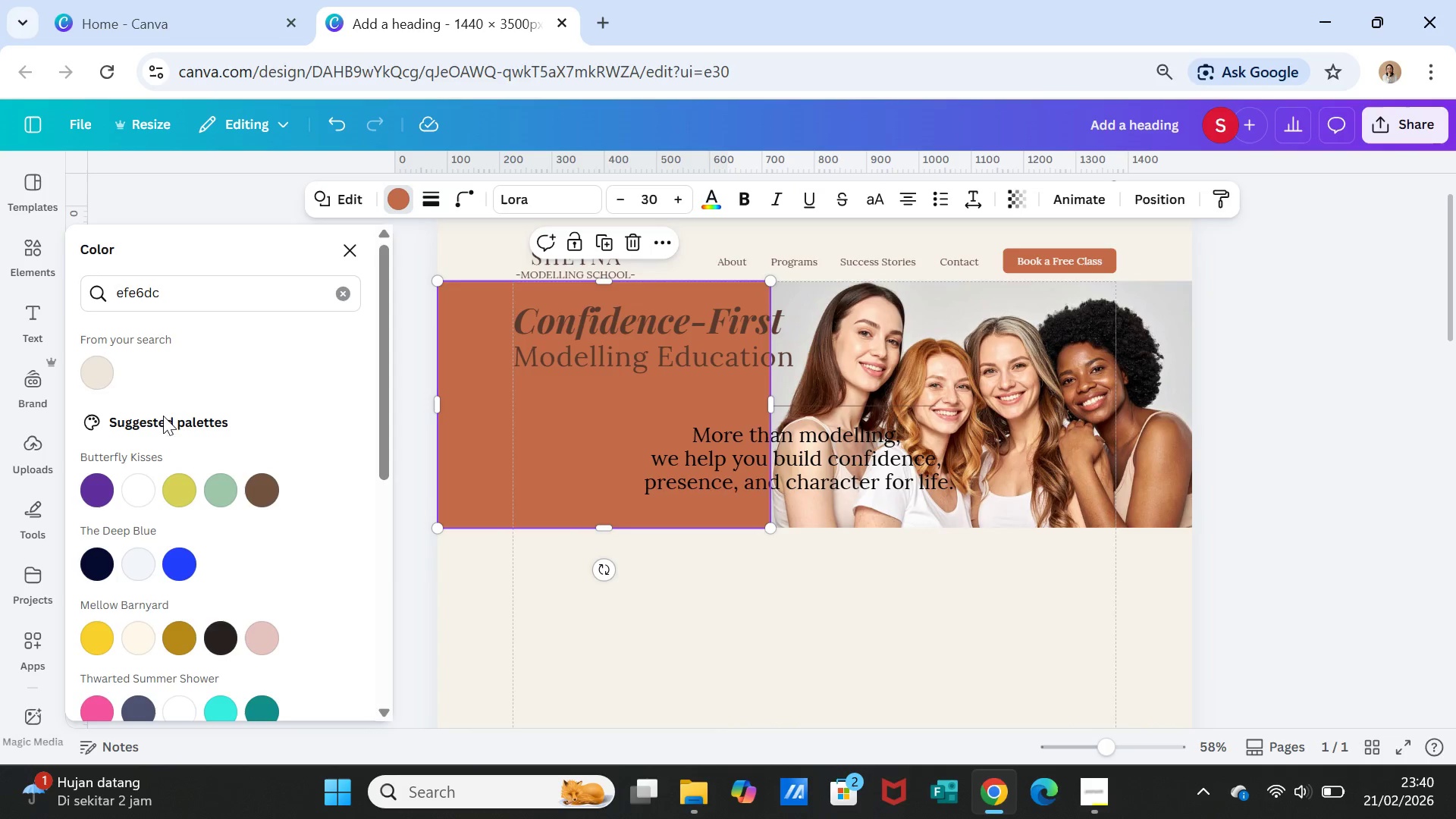 
left_click([97, 374])
 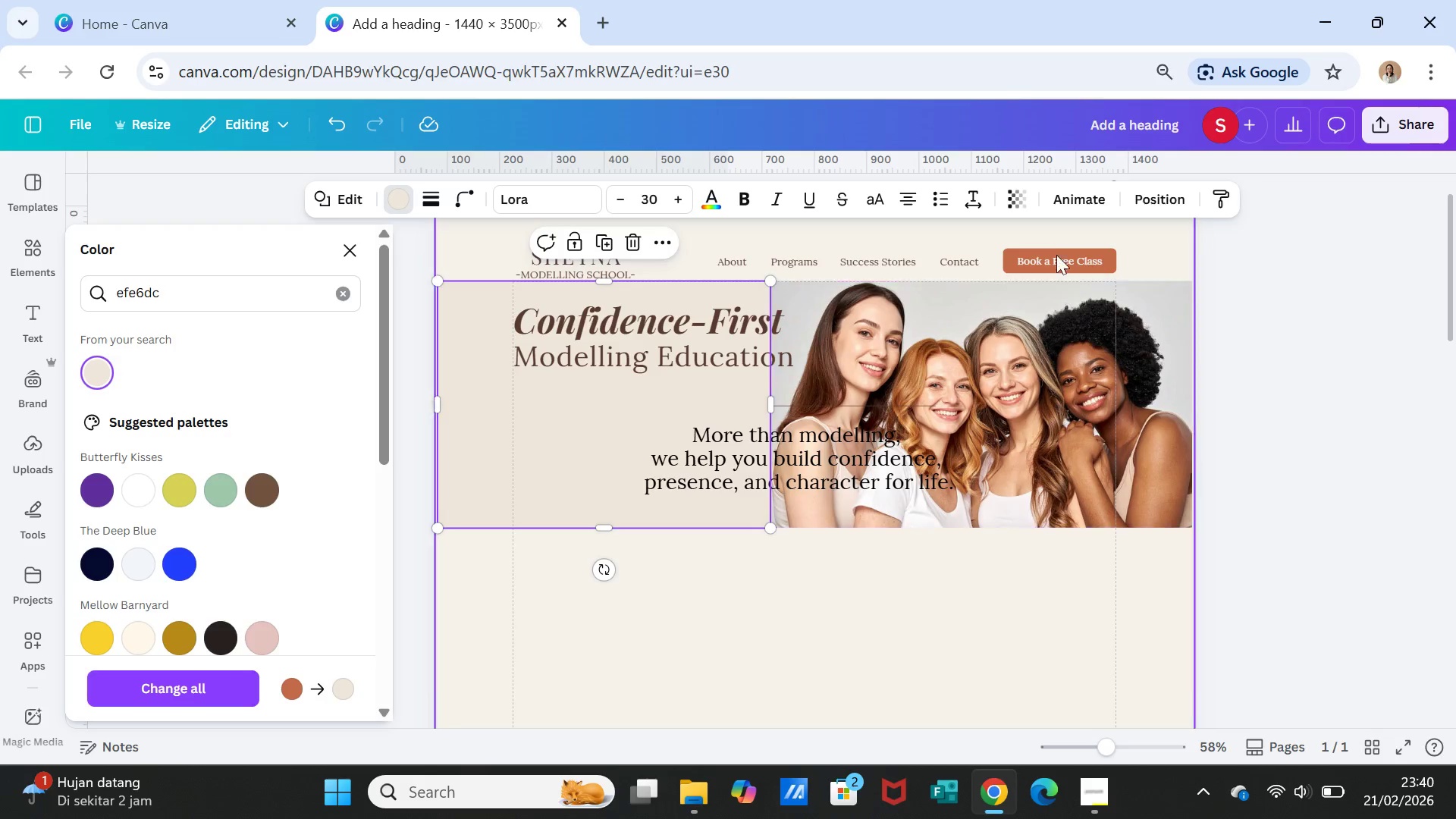 
left_click([1025, 202])
 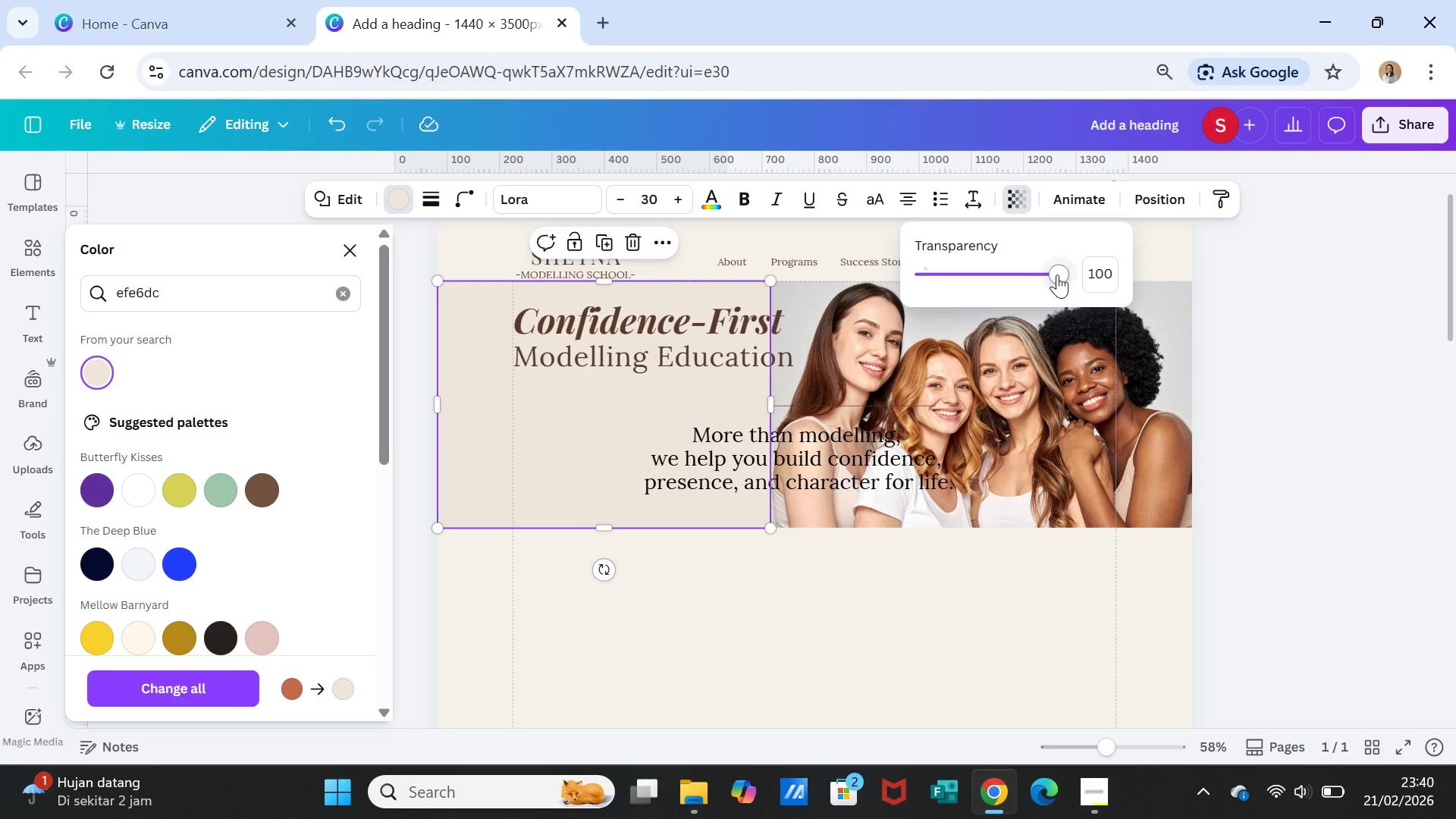 
left_click_drag(start_coordinate=[1057, 275], to_coordinate=[986, 270])
 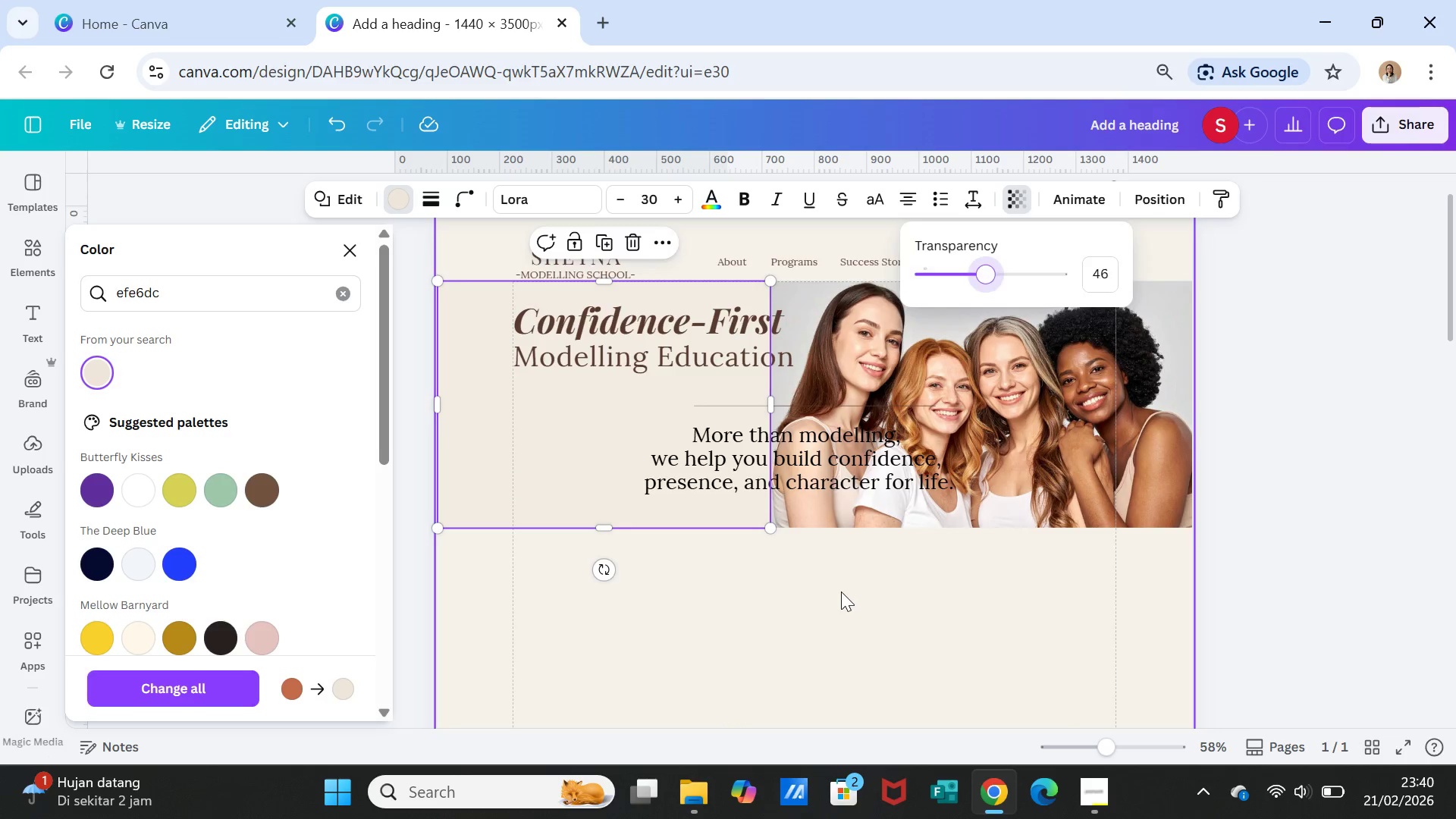 
left_click([841, 592])
 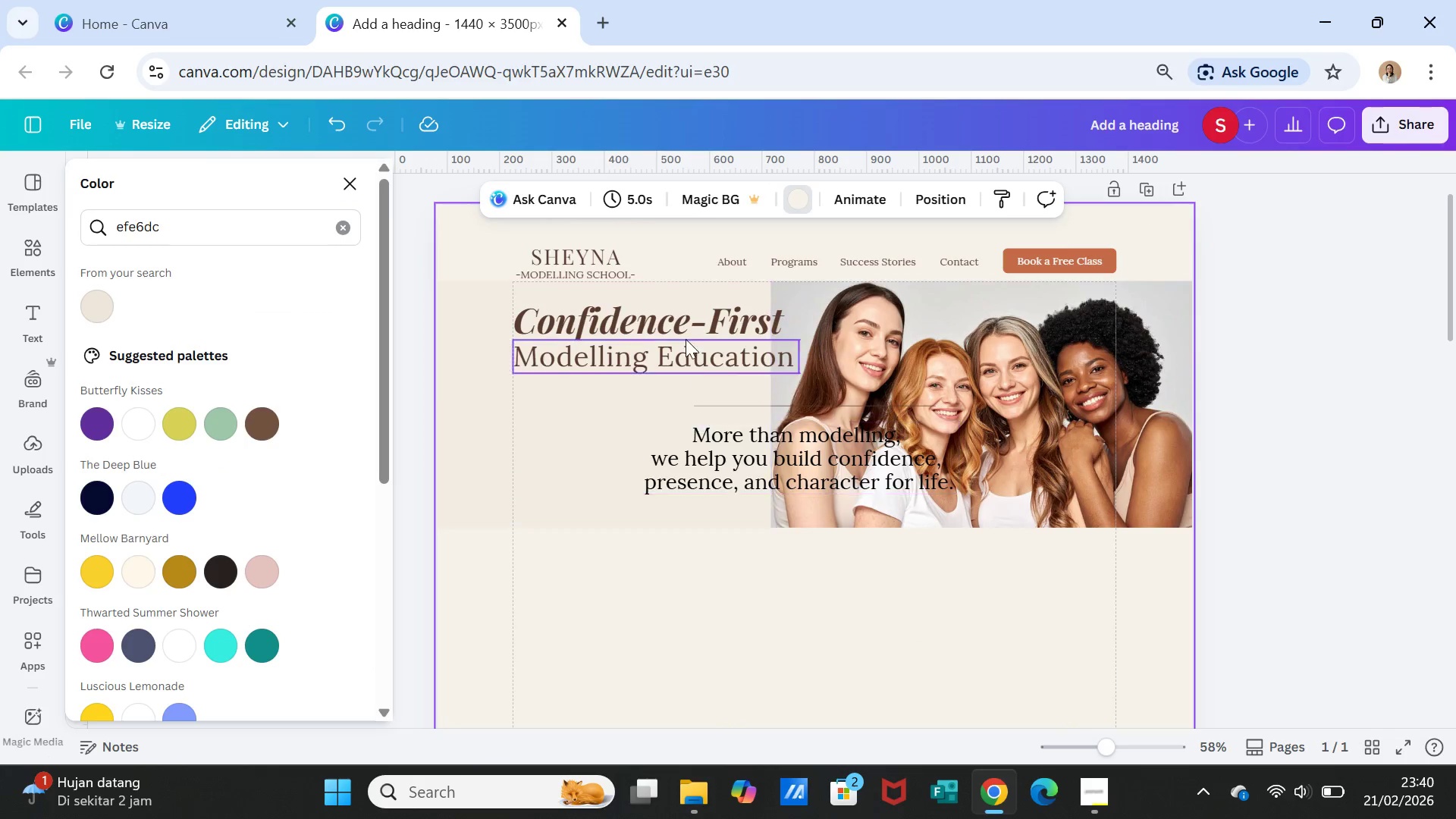 
wait(5.02)
 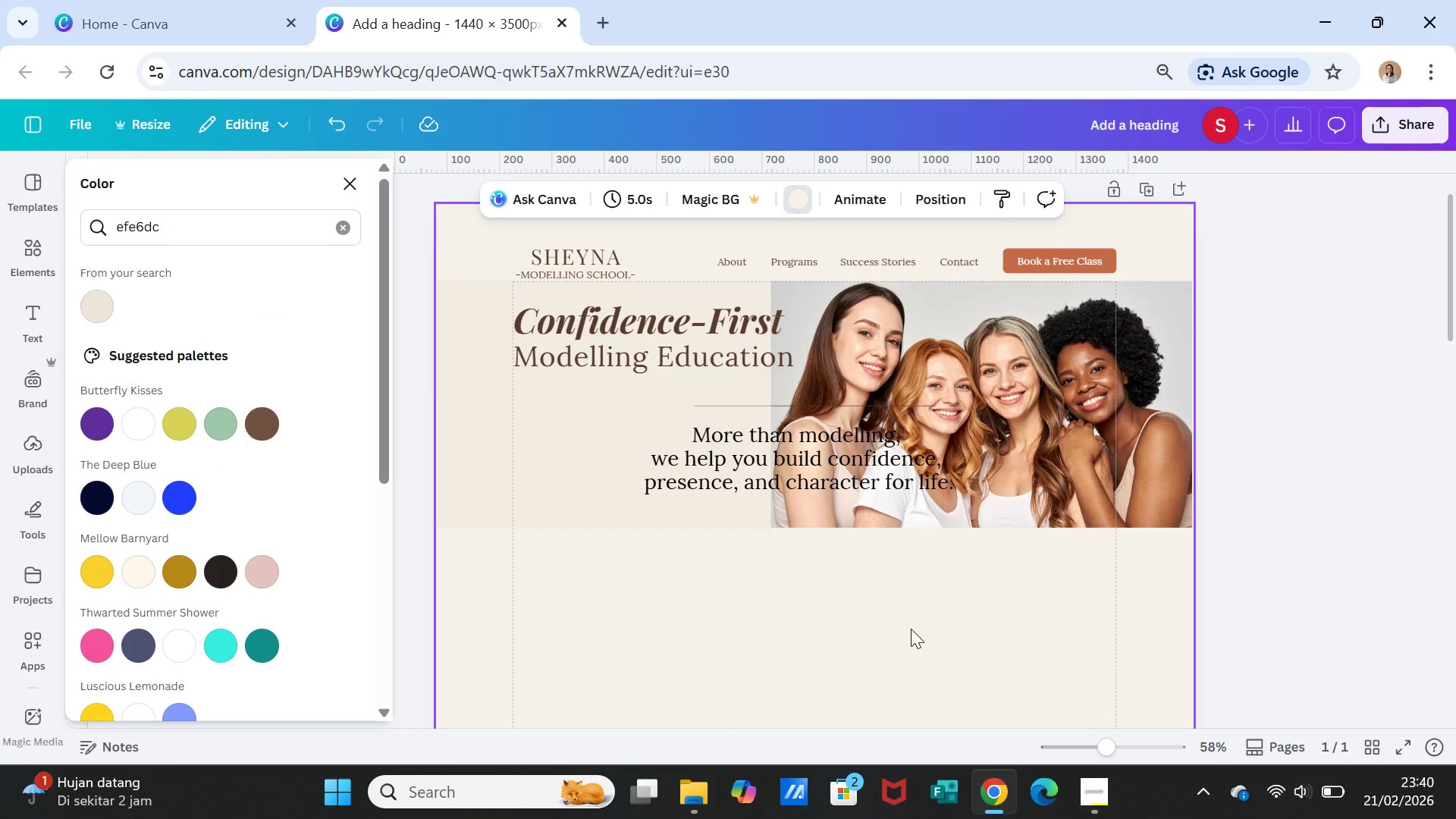 
left_click([694, 334])
 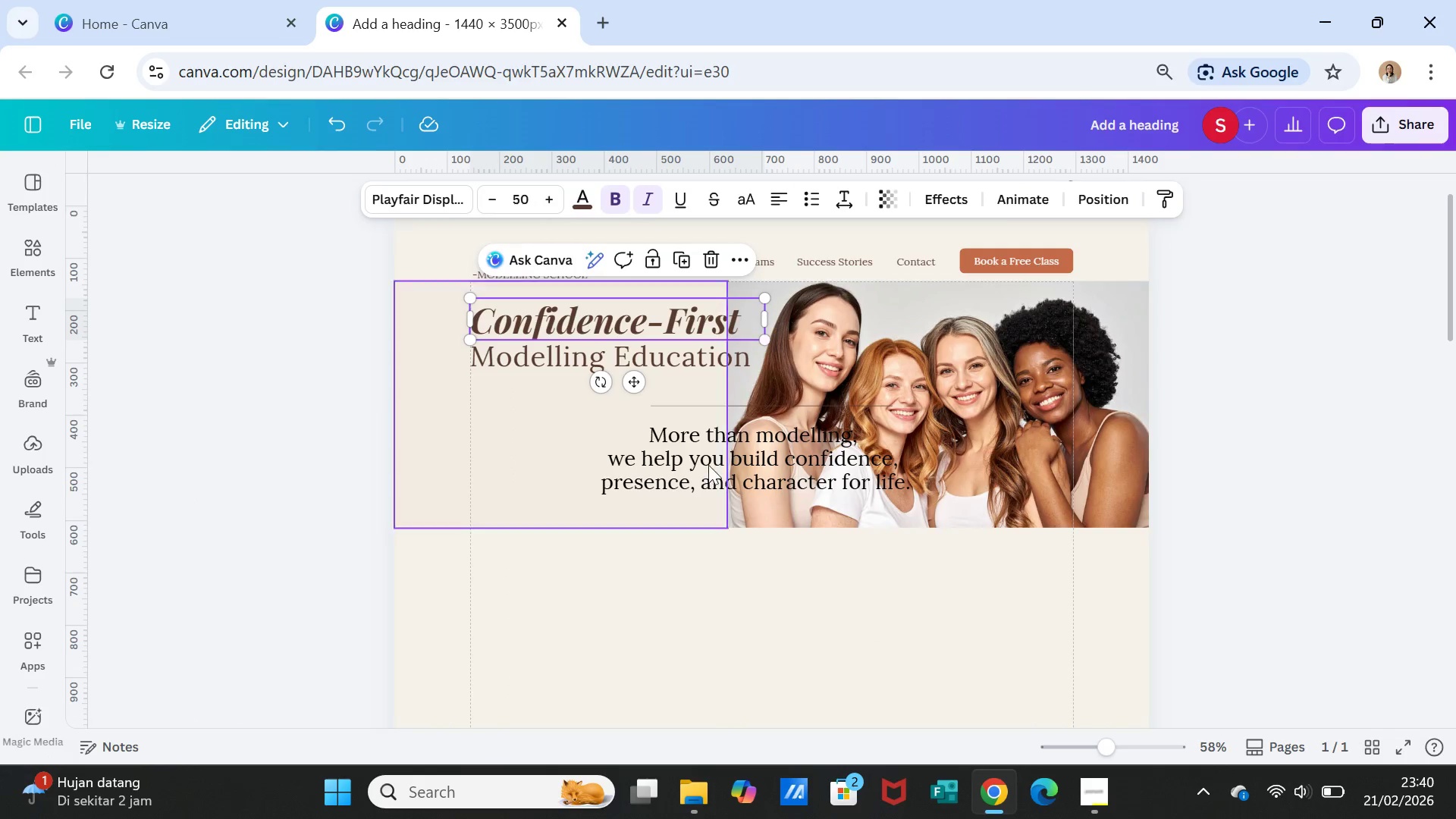 
left_click([714, 640])
 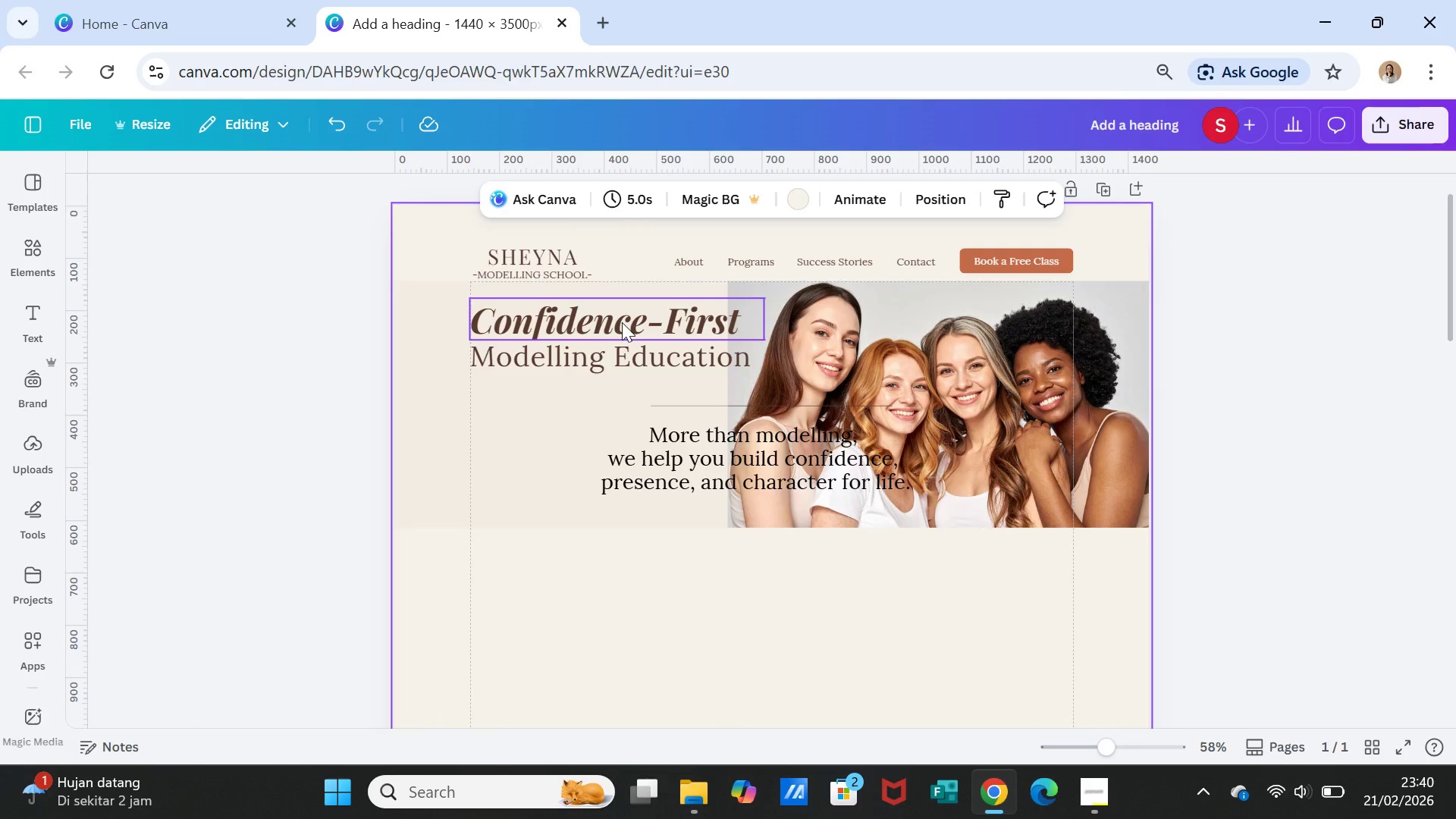 
left_click([622, 322])
 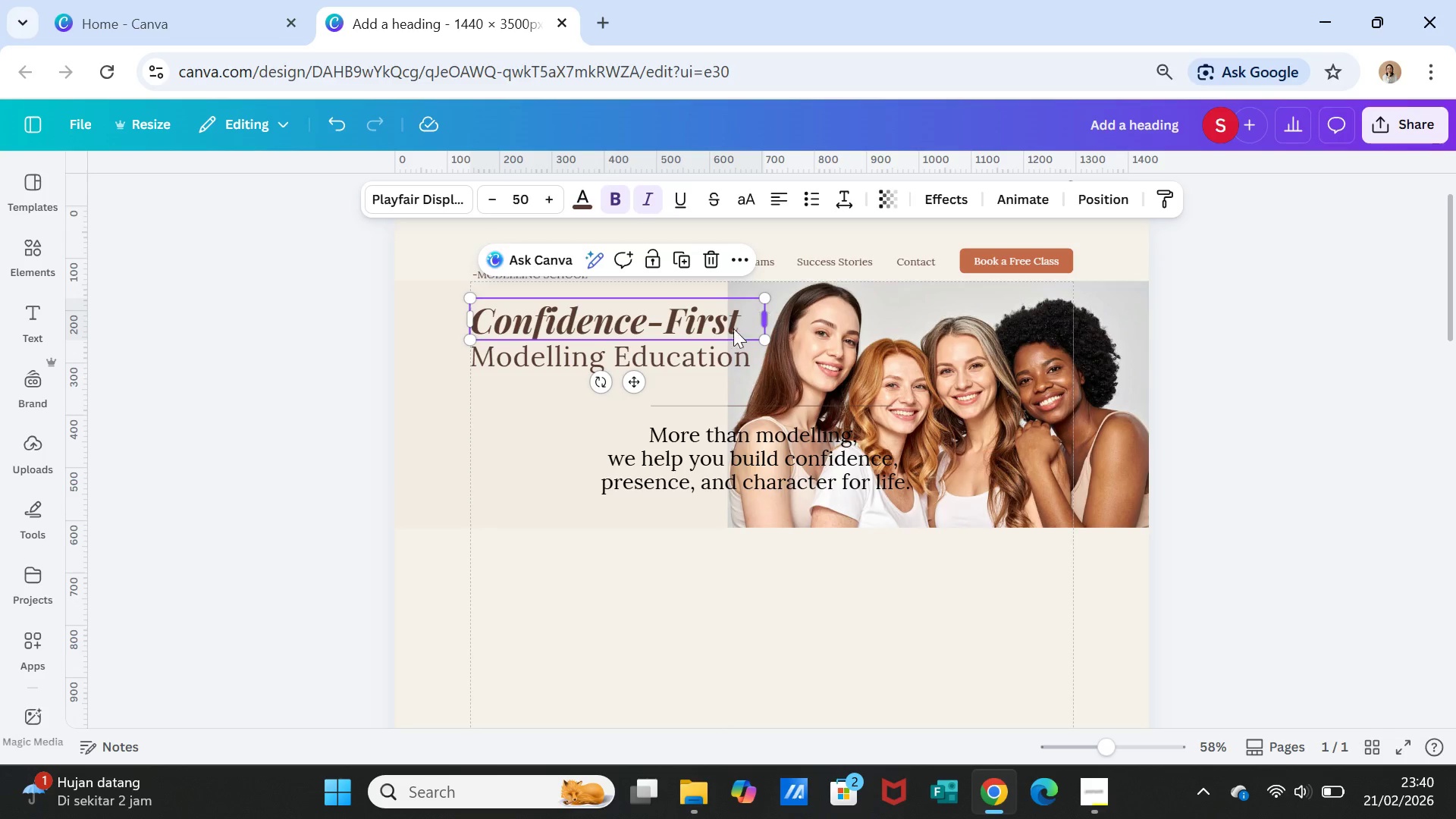 
left_click_drag(start_coordinate=[661, 319], to_coordinate=[679, 322])
 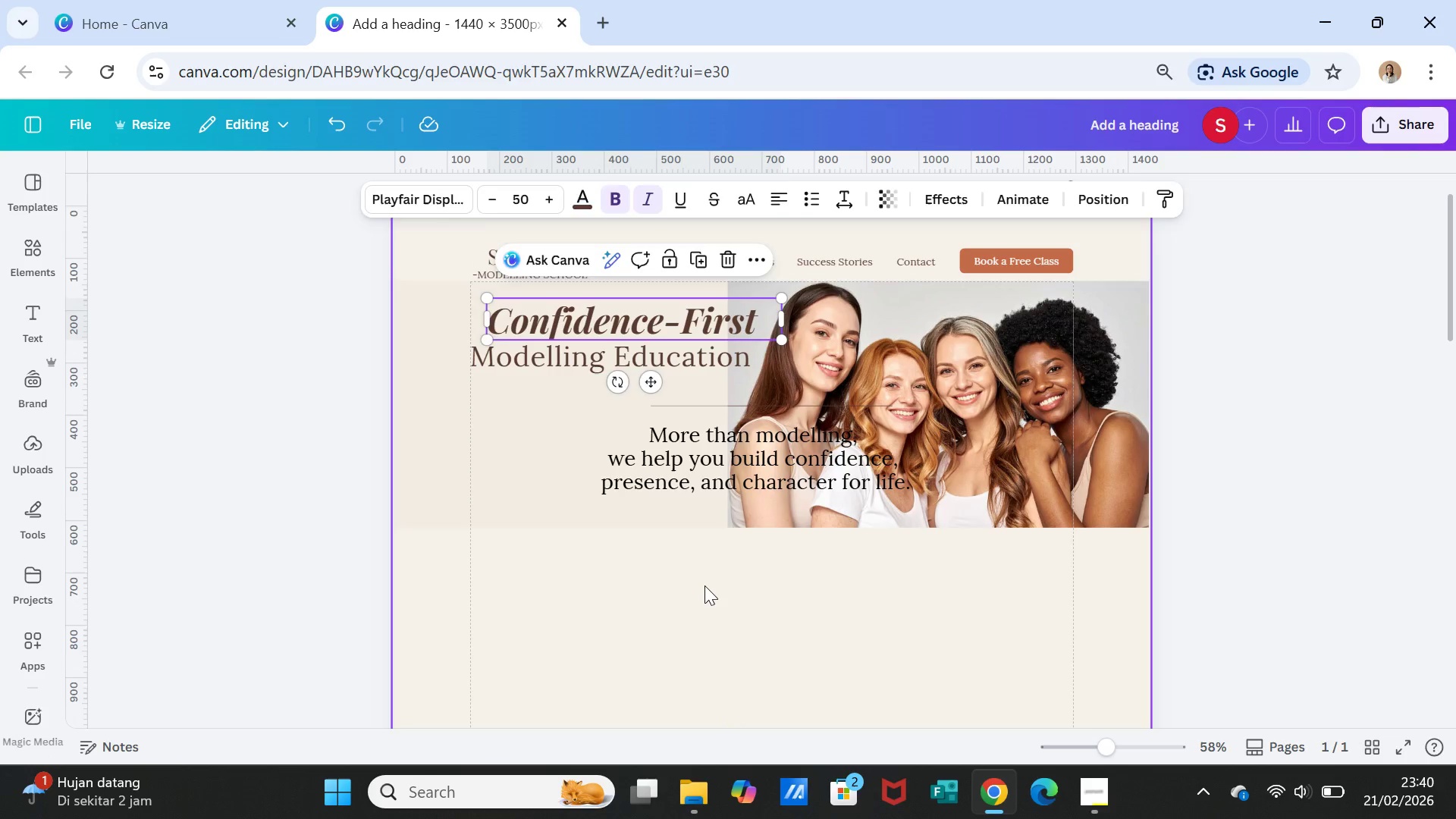 
left_click([704, 585])
 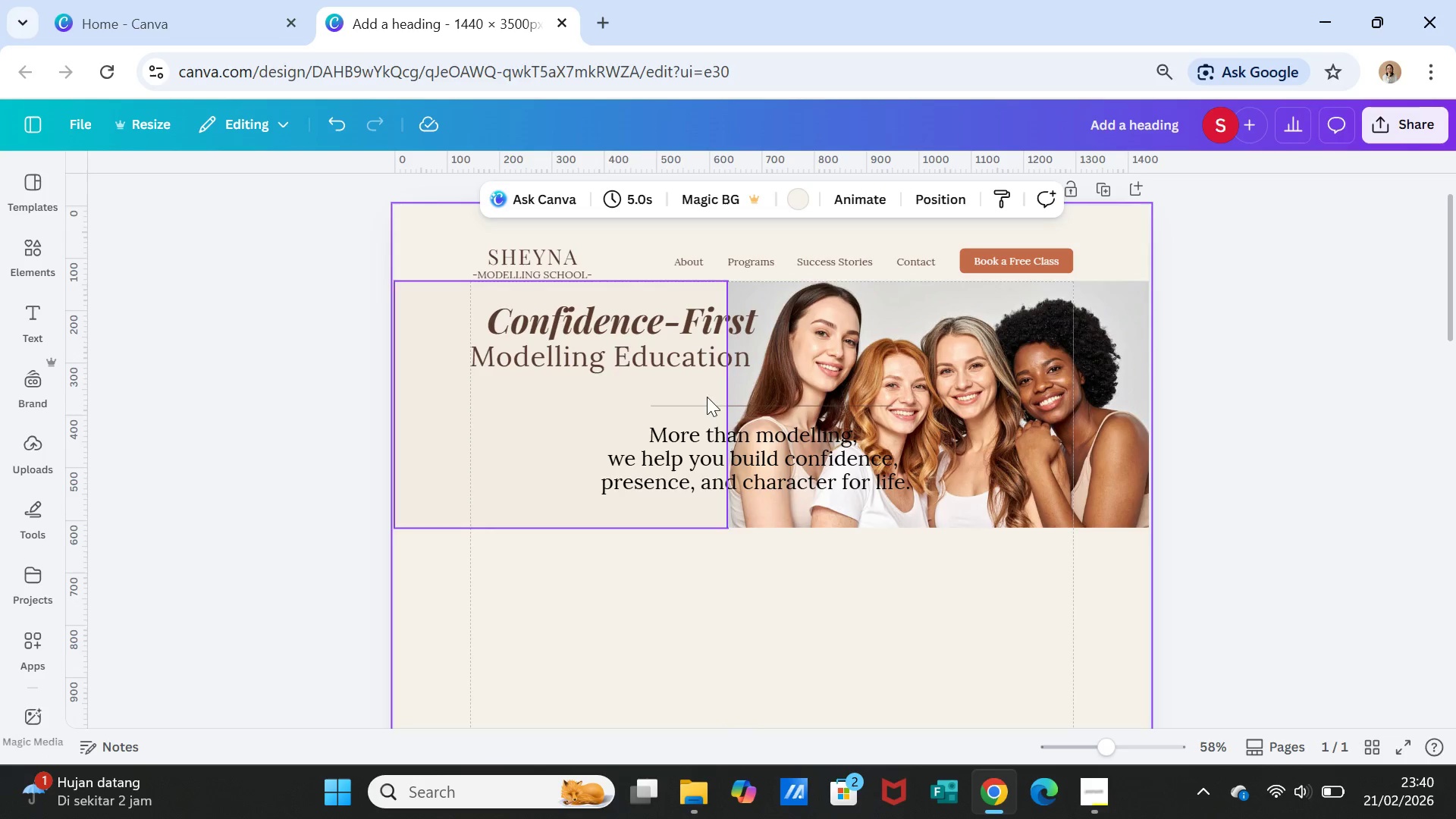 
left_click([701, 364])
 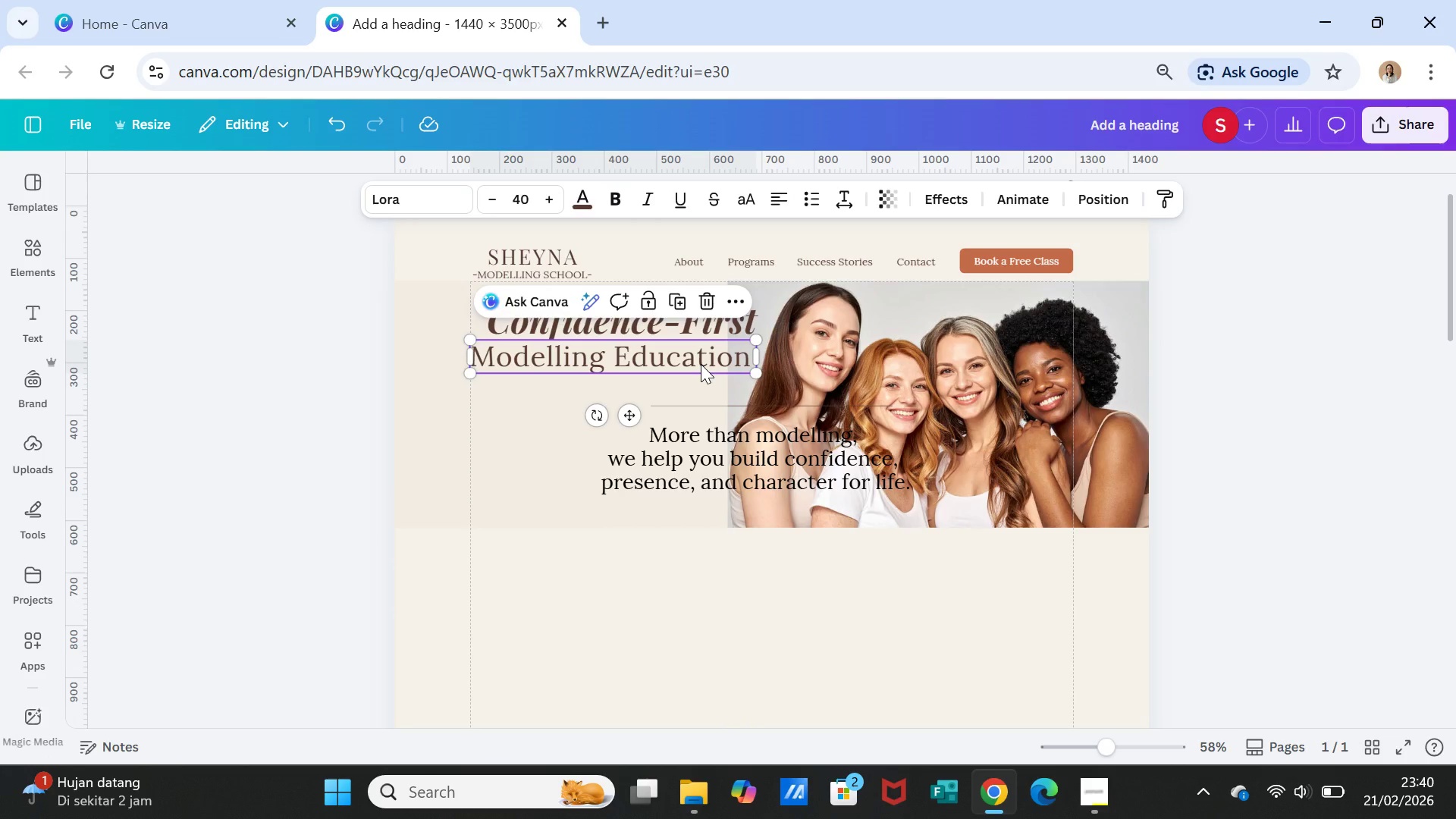 
left_click_drag(start_coordinate=[701, 364], to_coordinate=[707, 363])
 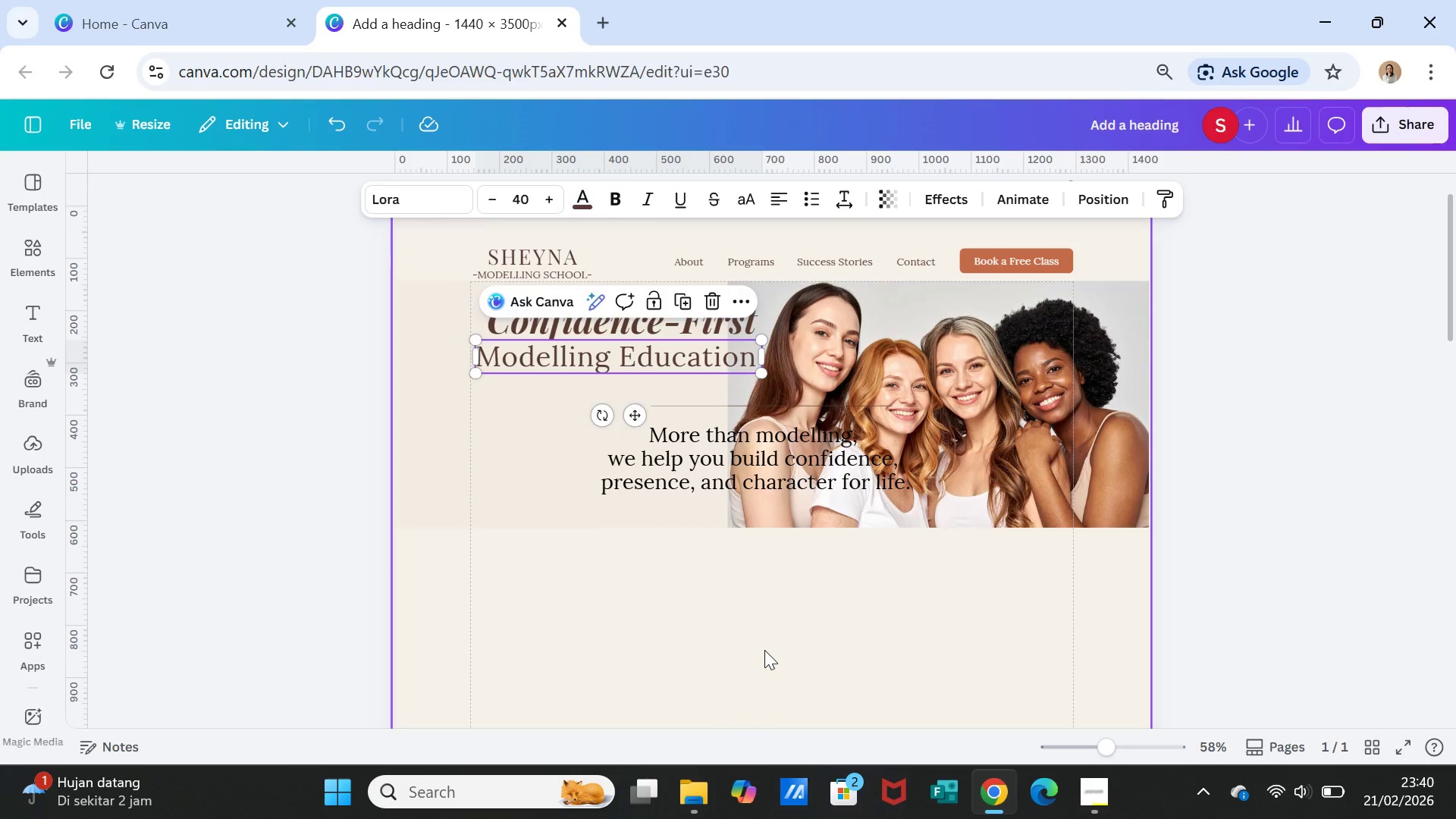 
left_click([764, 650])
 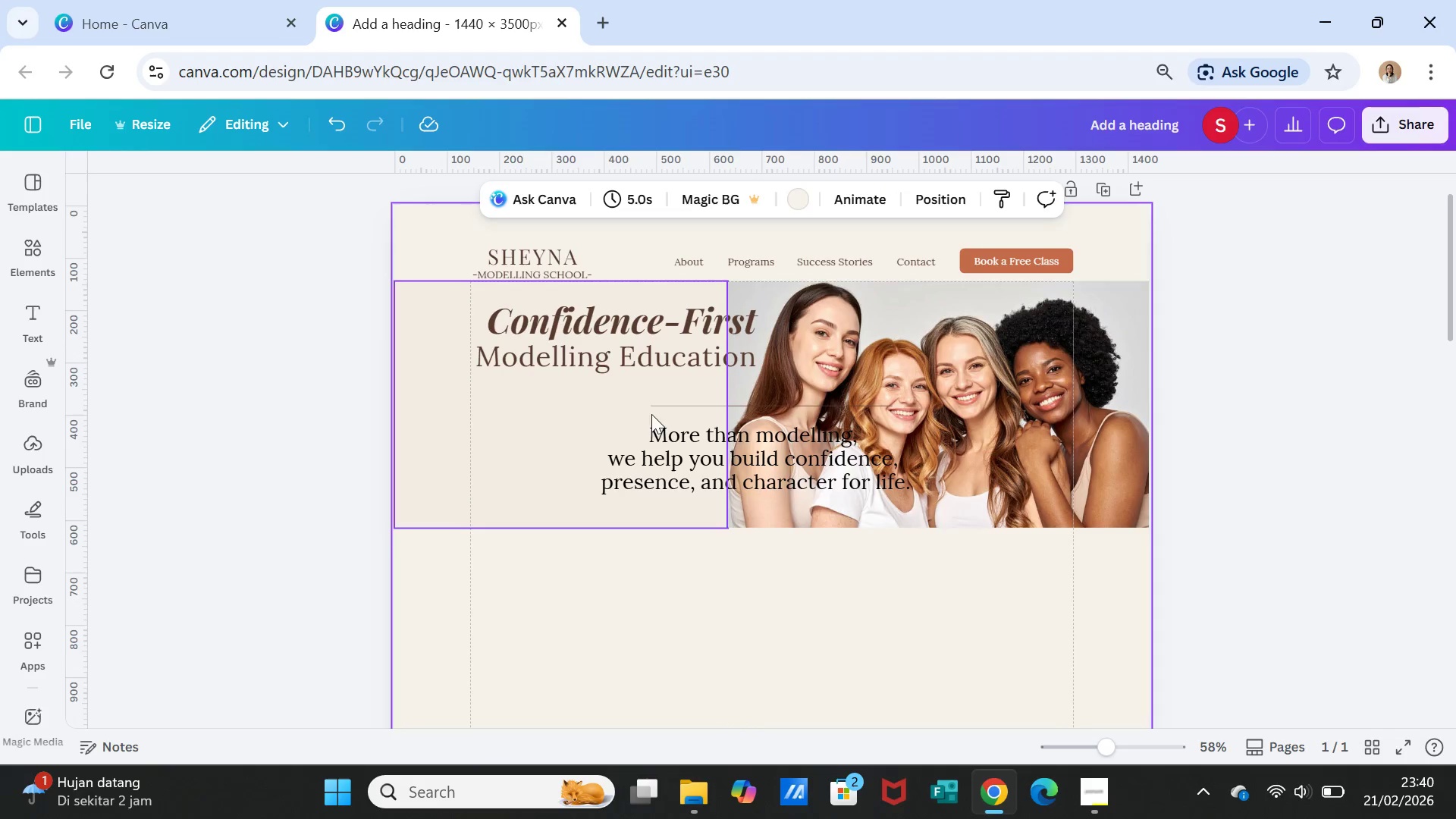 
left_click_drag(start_coordinate=[654, 363], to_coordinate=[652, 371])
 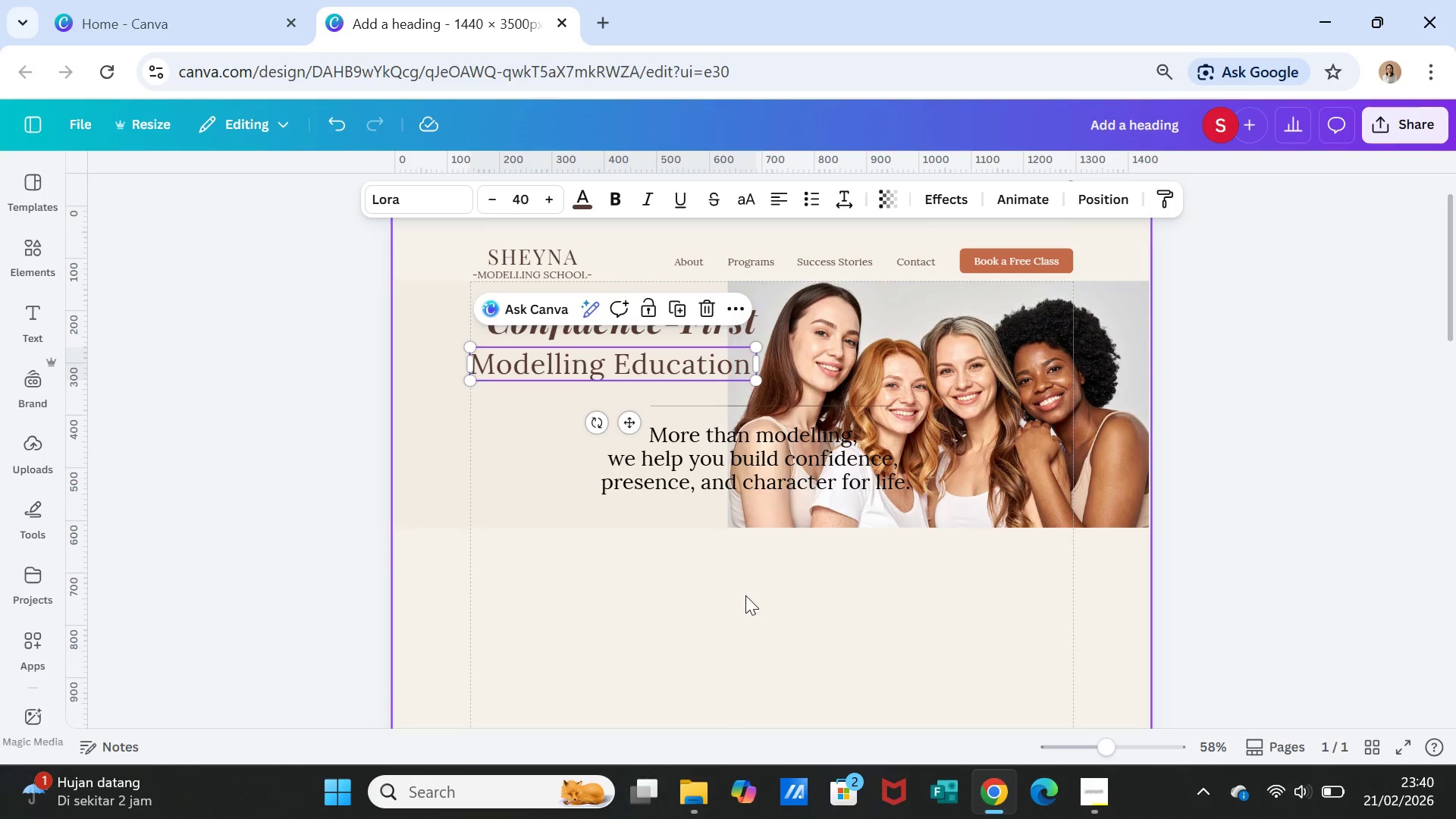 
left_click([745, 595])
 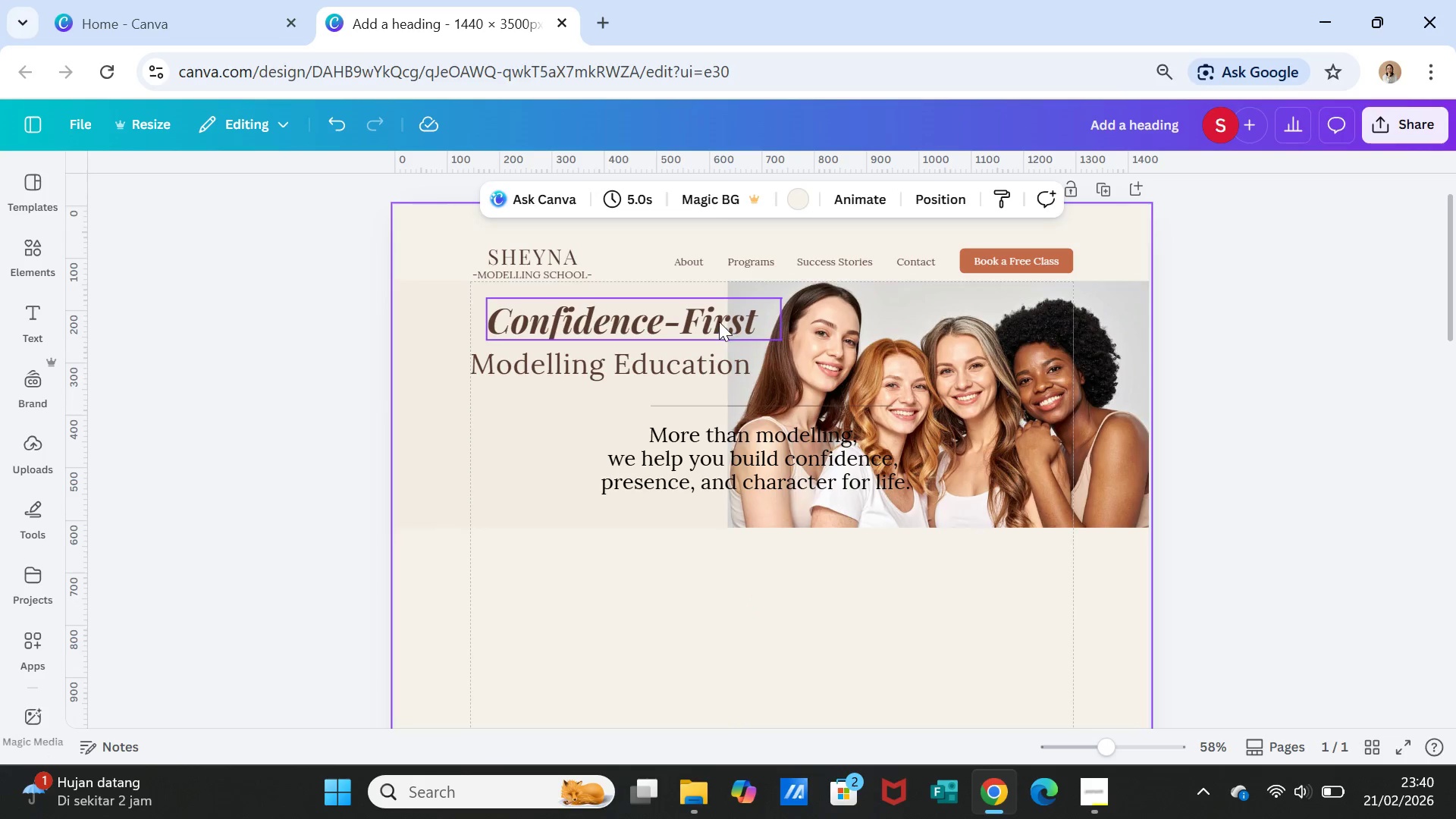 
left_click([719, 322])
 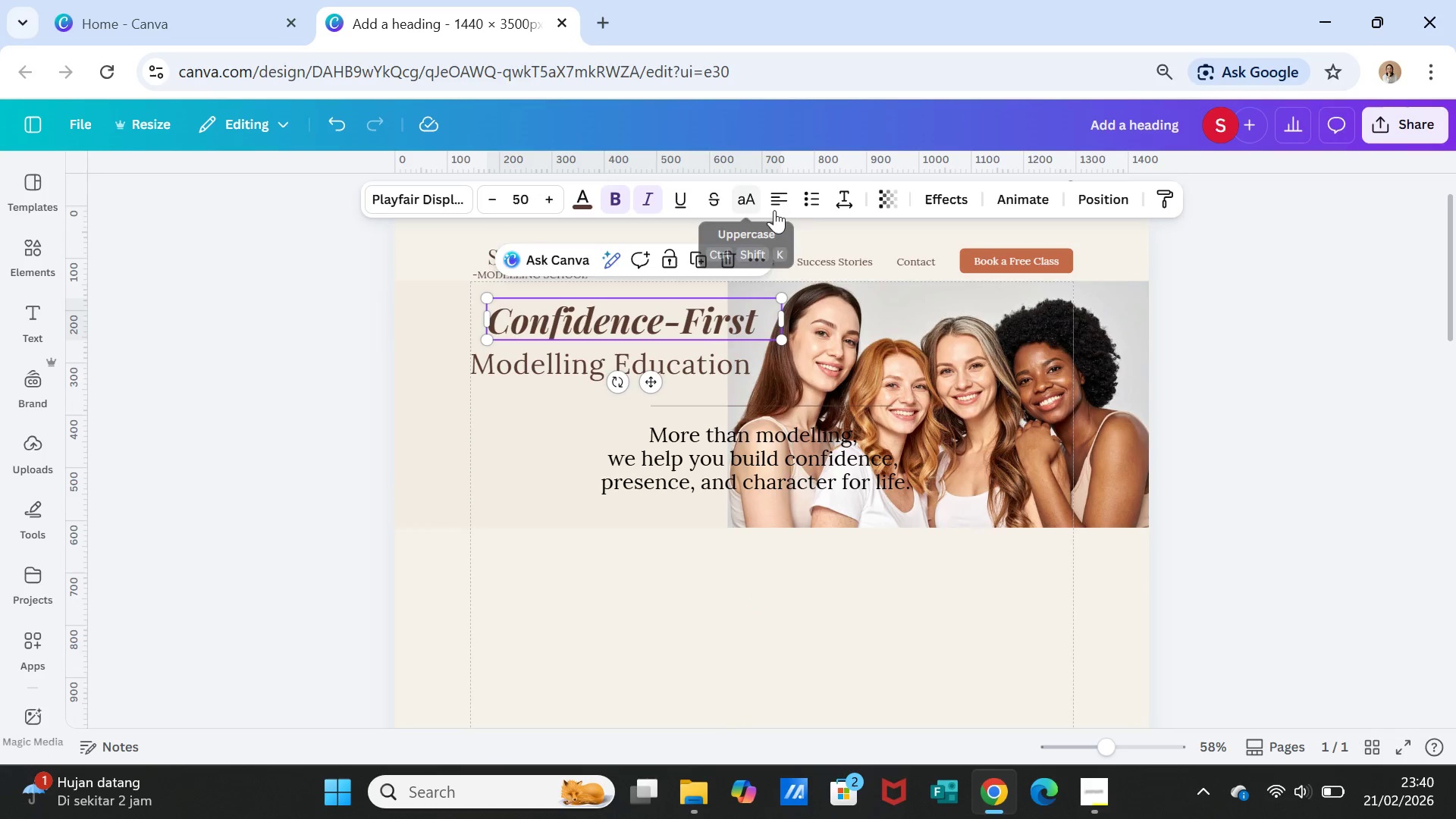 
left_click([780, 203])
 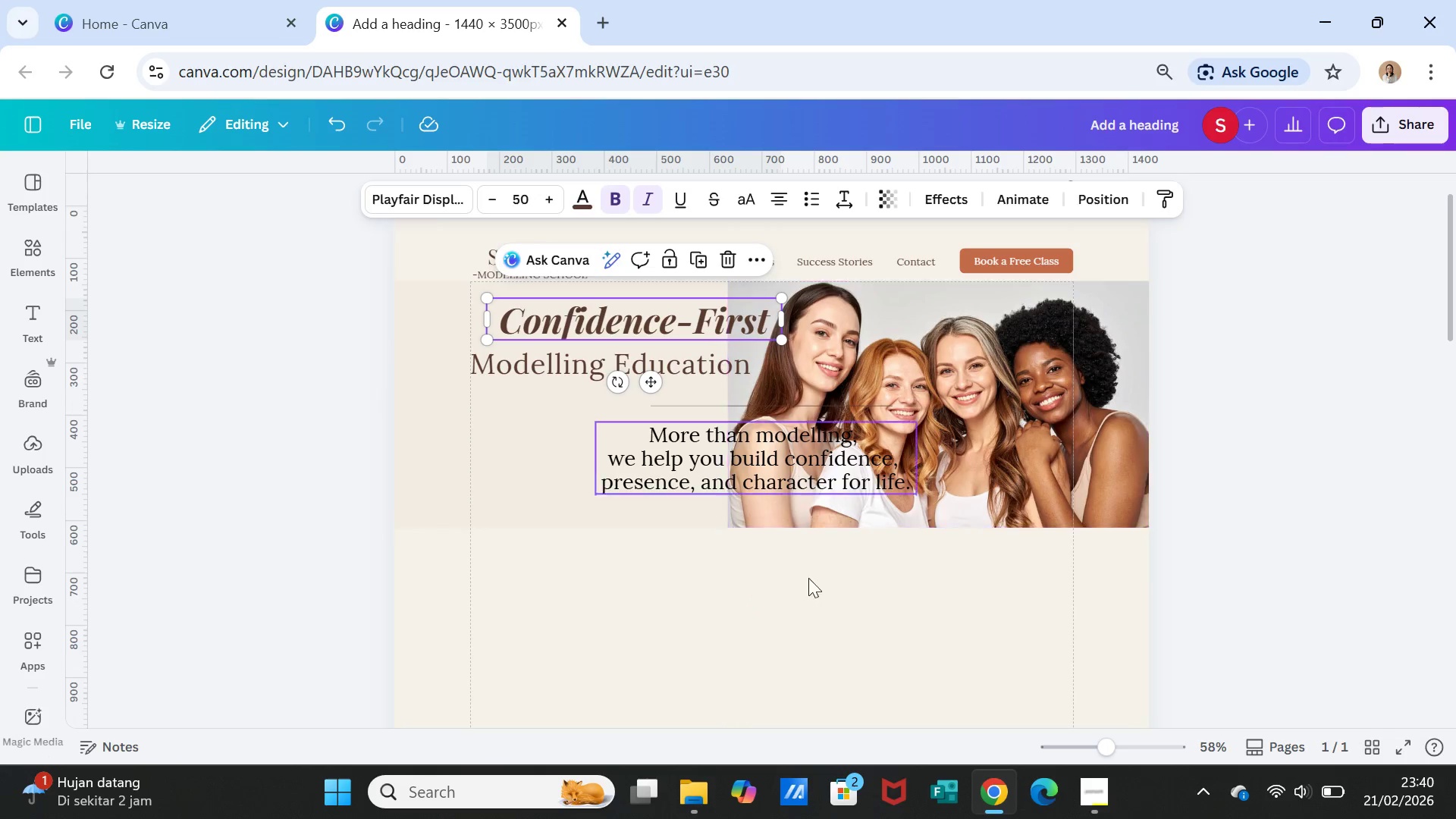 
left_click([808, 685])
 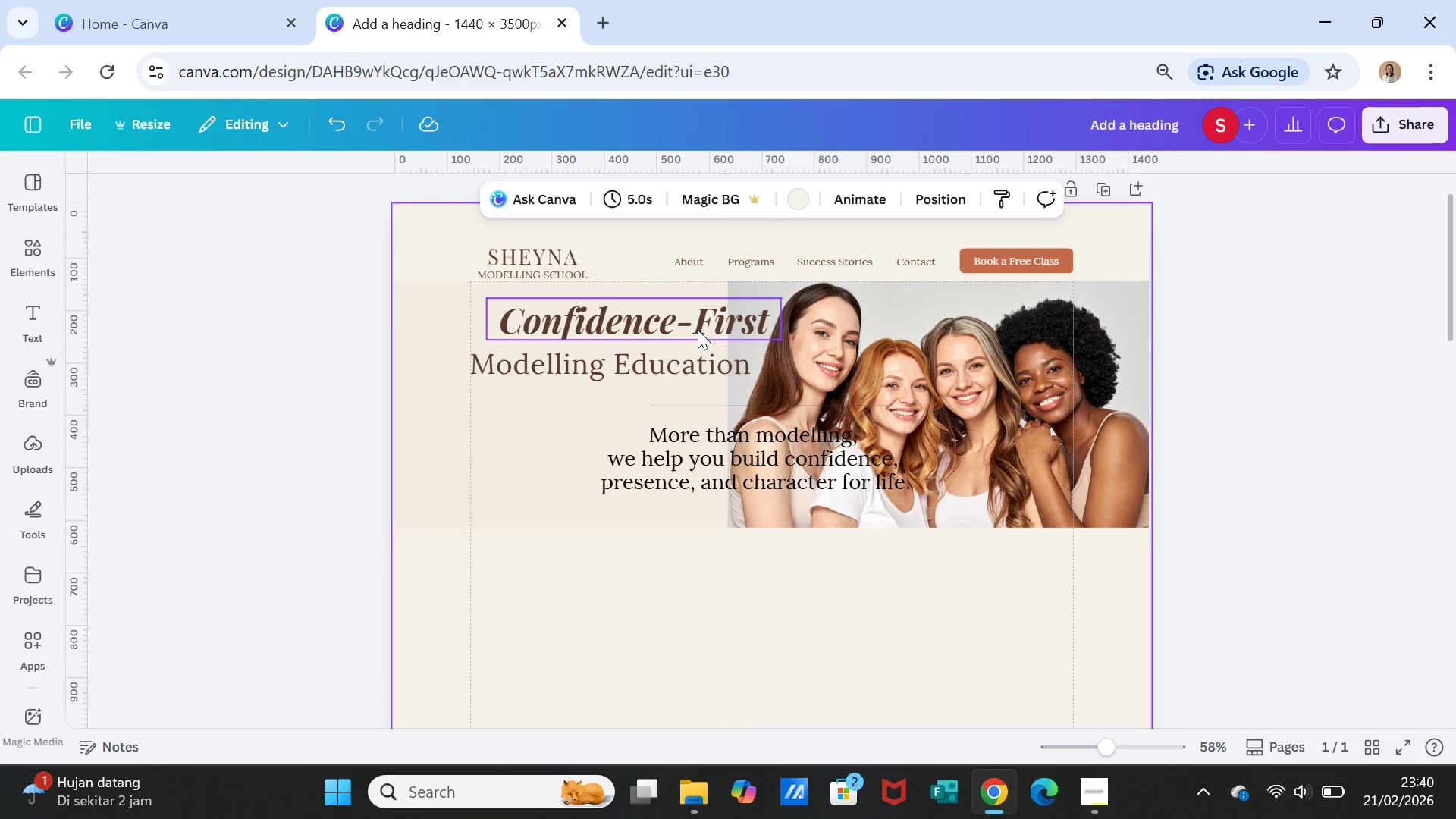 
left_click([698, 328])
 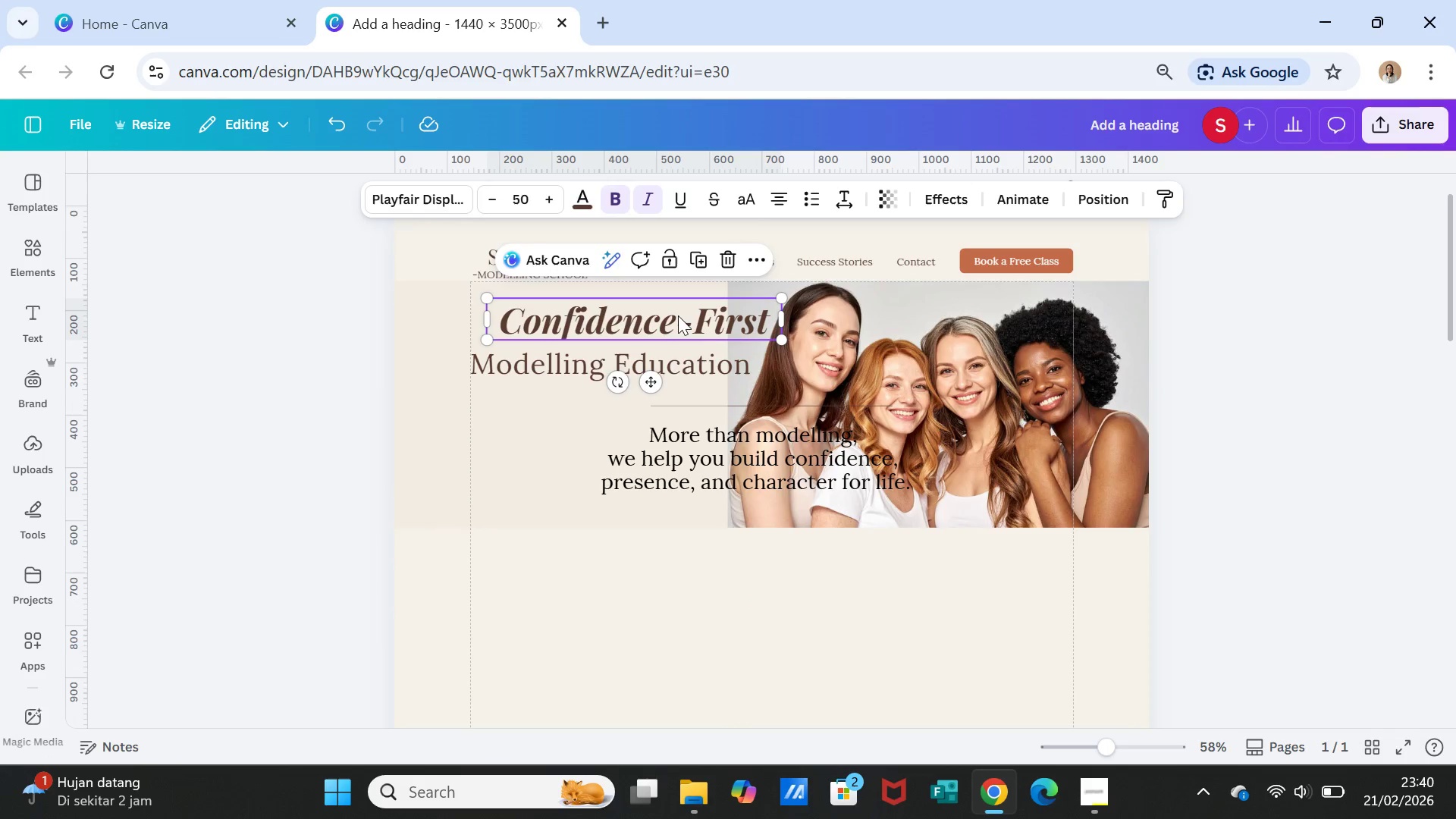 
left_click_drag(start_coordinate=[678, 315], to_coordinate=[661, 318])
 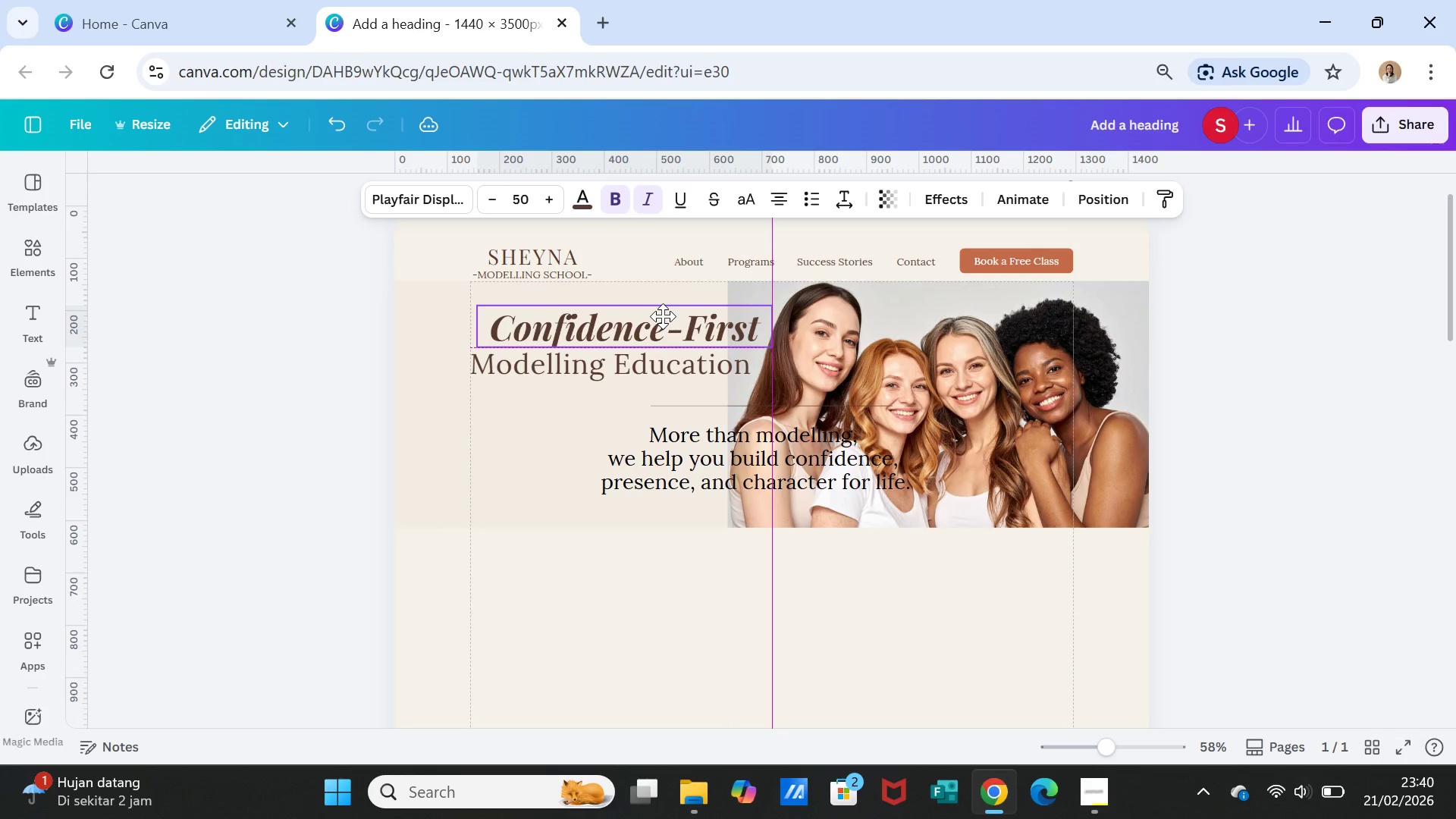 
left_click([767, 576])
 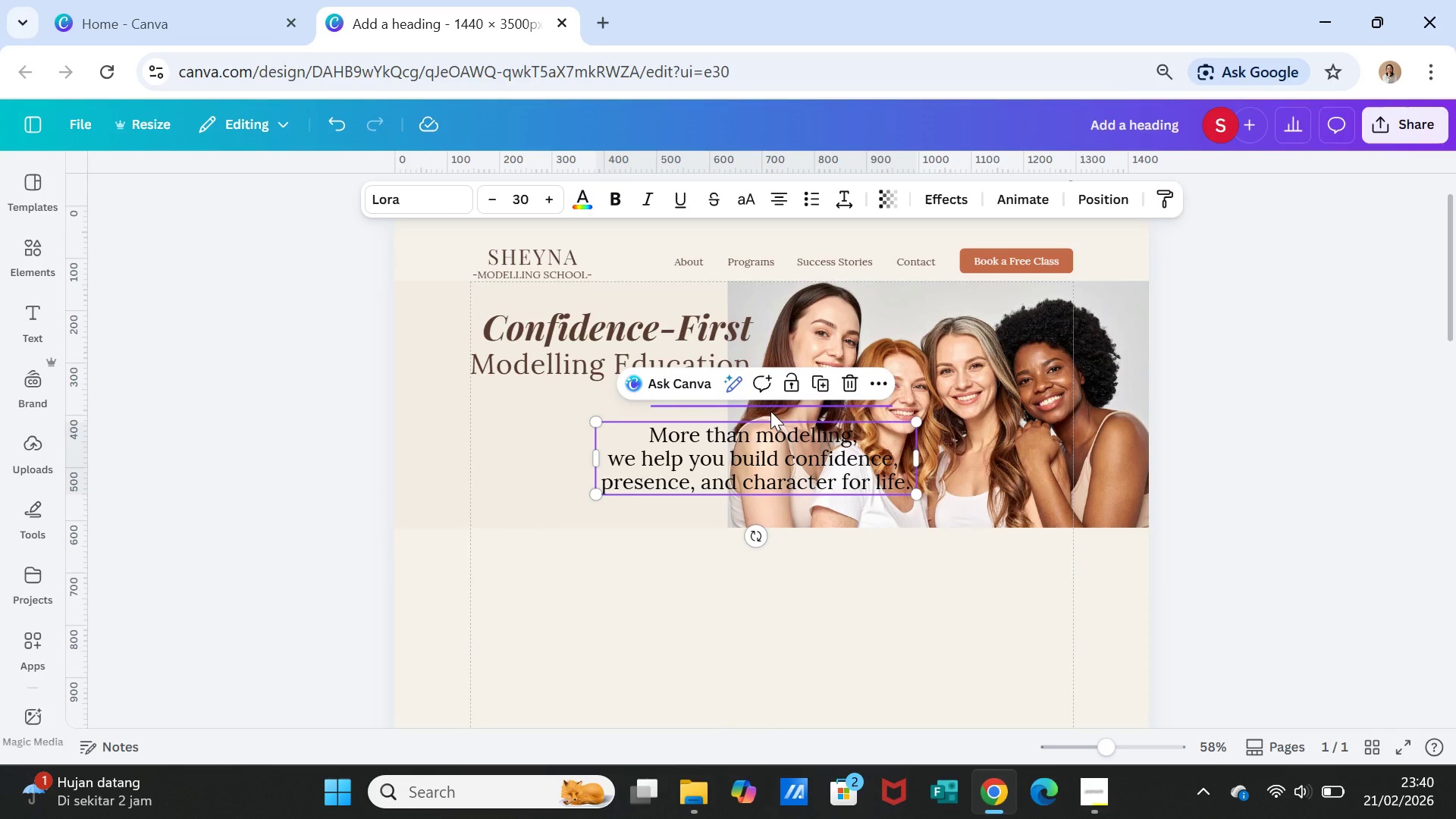 
left_click_drag(start_coordinate=[770, 409], to_coordinate=[604, 394])
 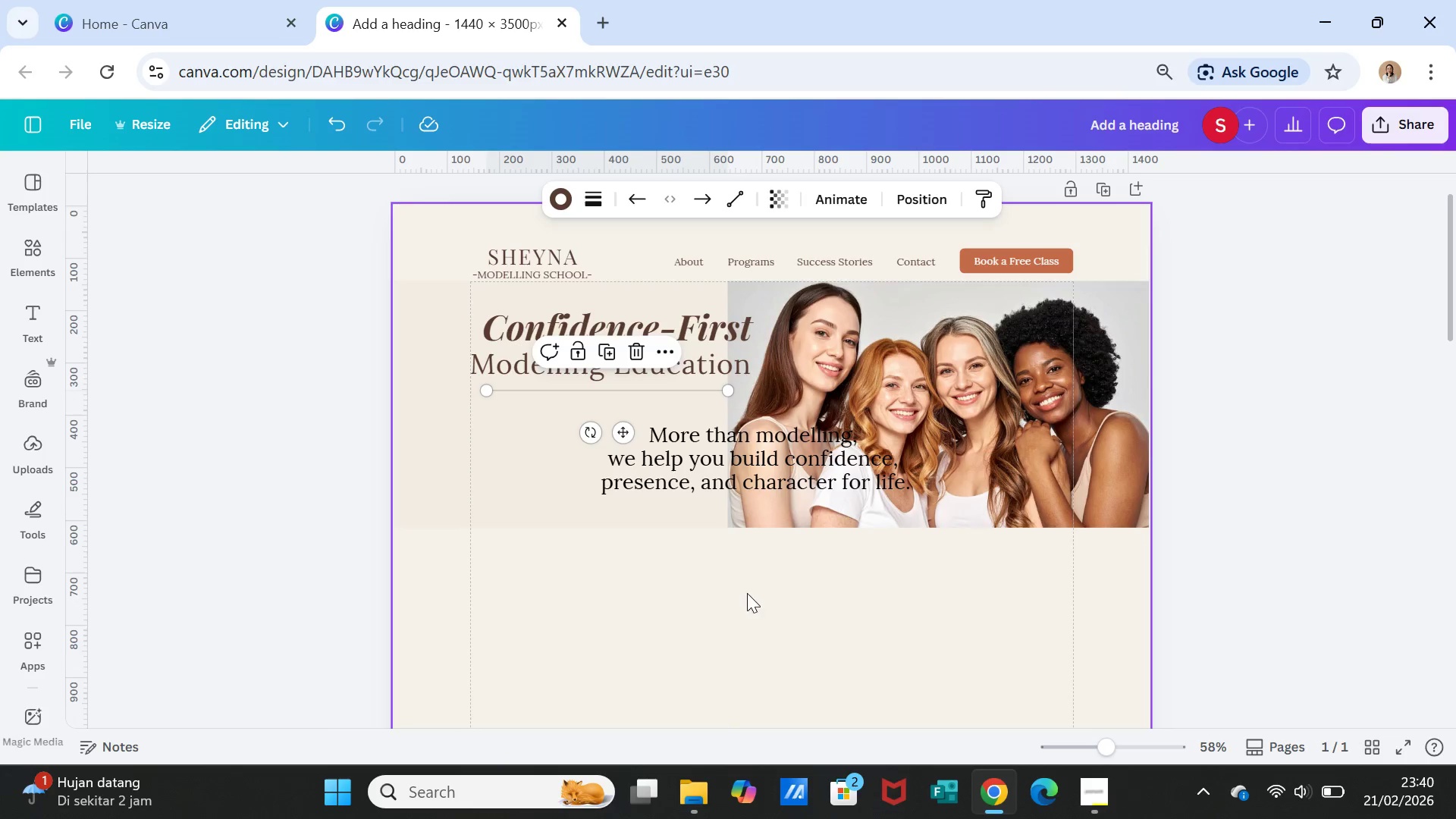 
left_click([747, 593])
 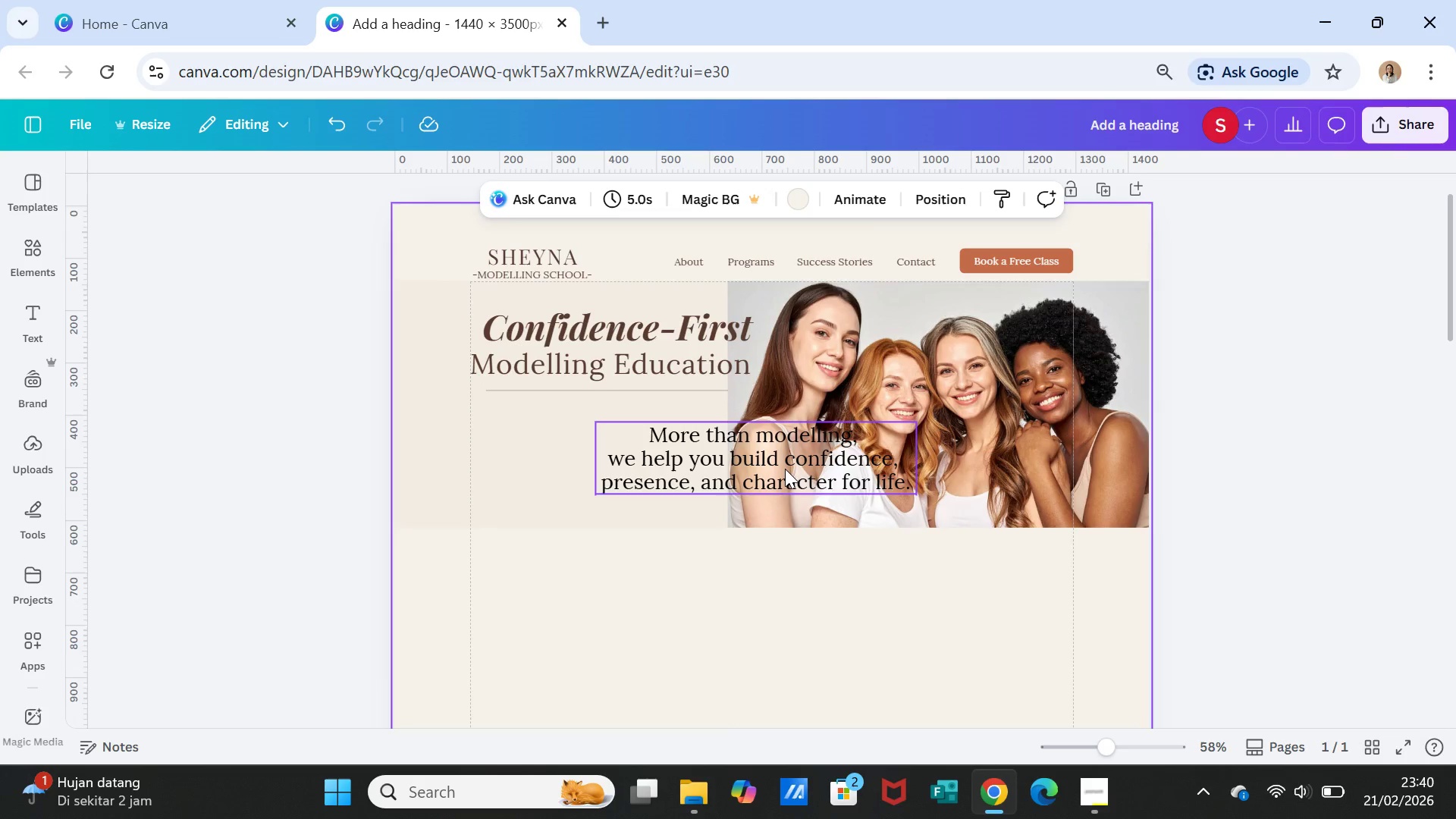 
left_click_drag(start_coordinate=[785, 466], to_coordinate=[660, 449])
 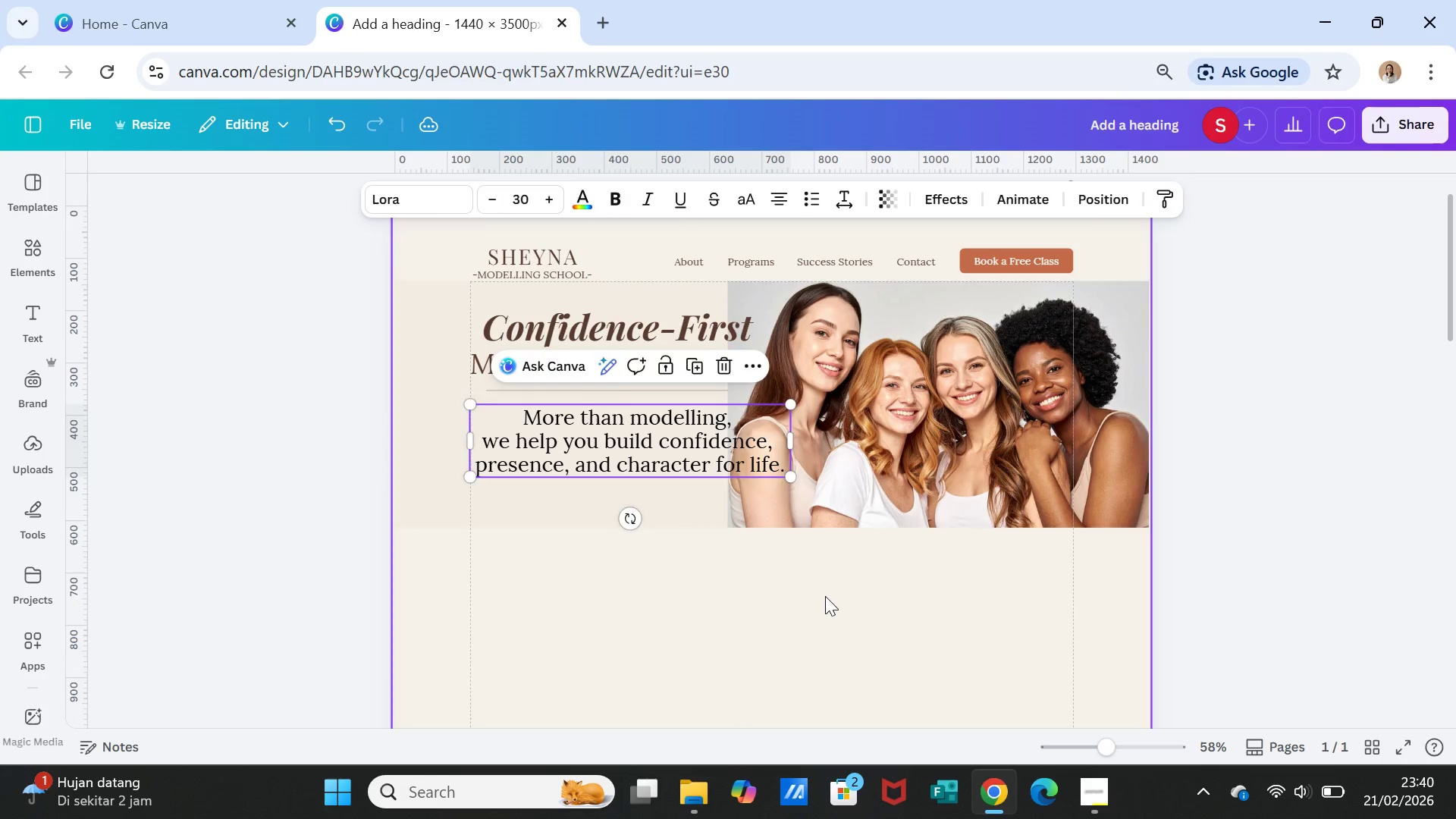 
left_click([825, 596])
 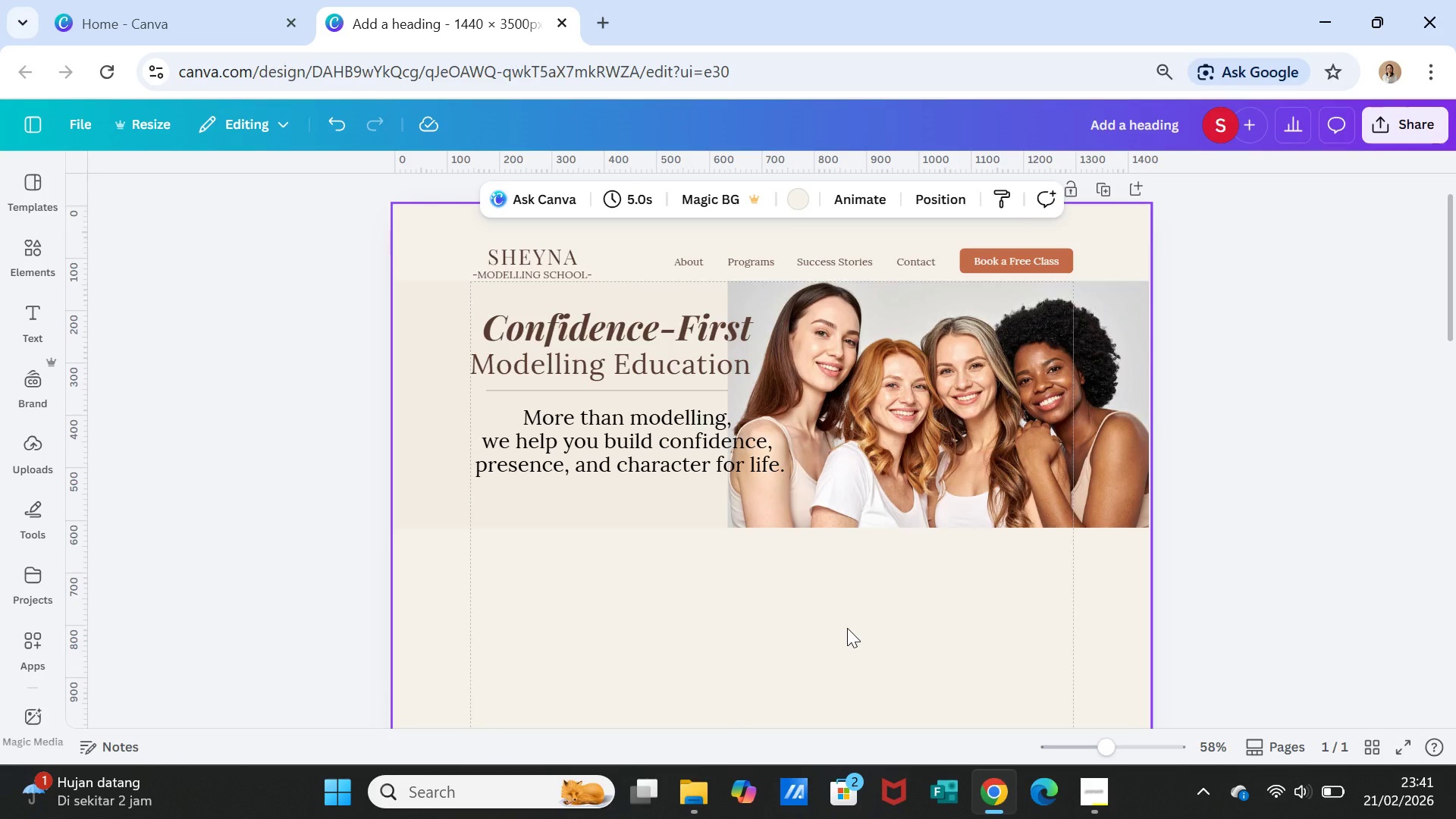 
wait(5.38)
 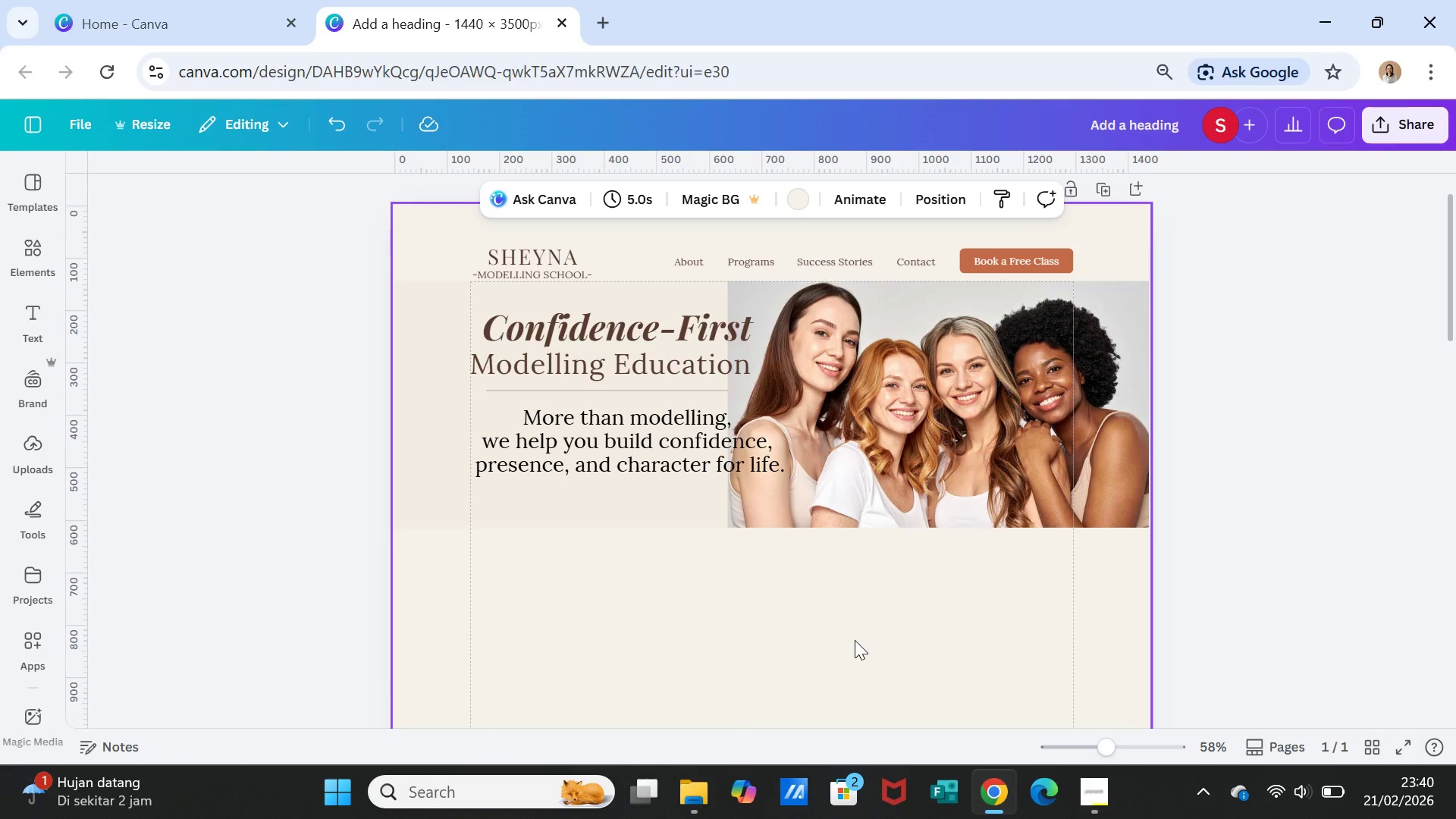 
left_click([679, 448])
 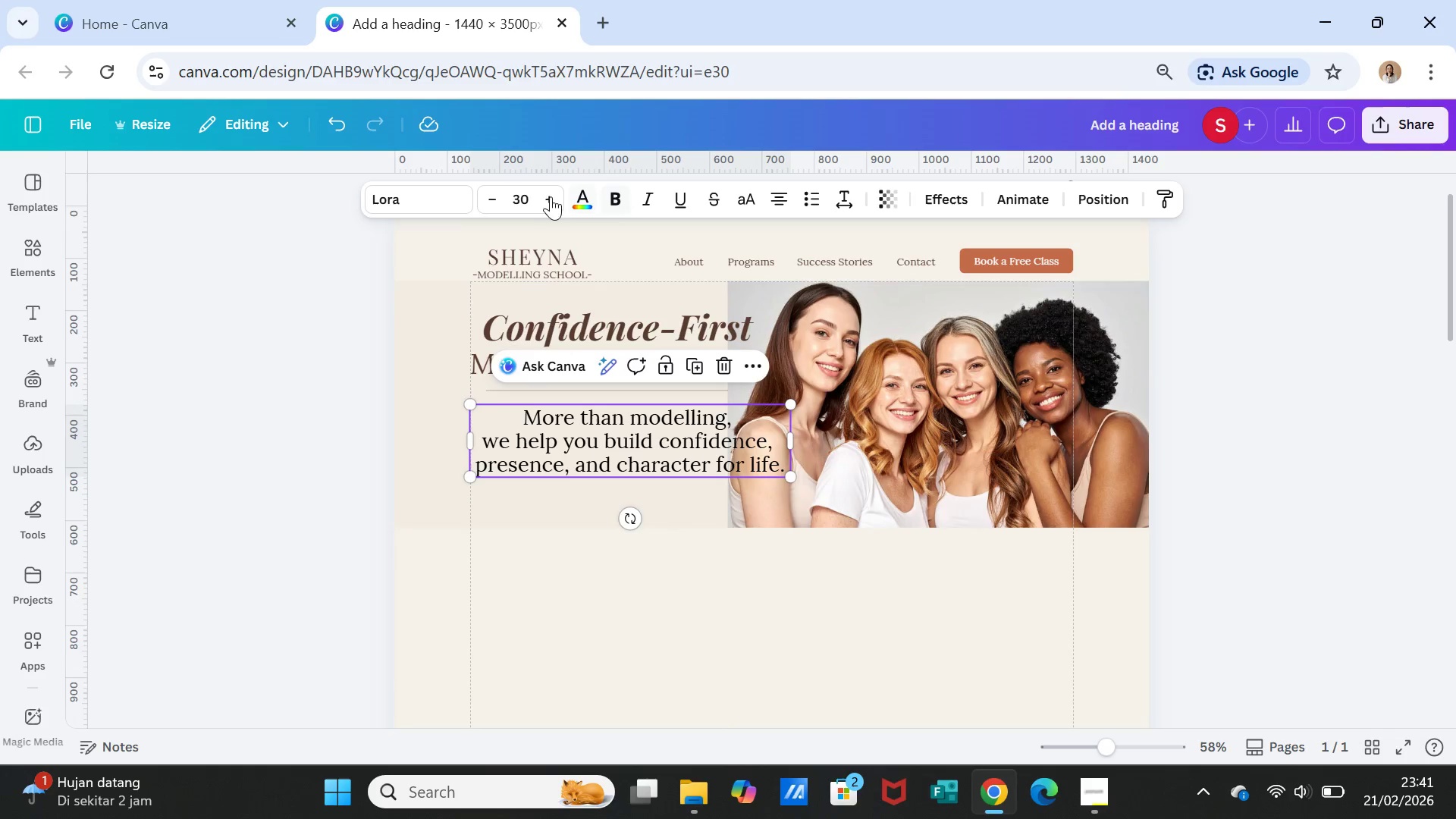 
left_click([522, 193])
 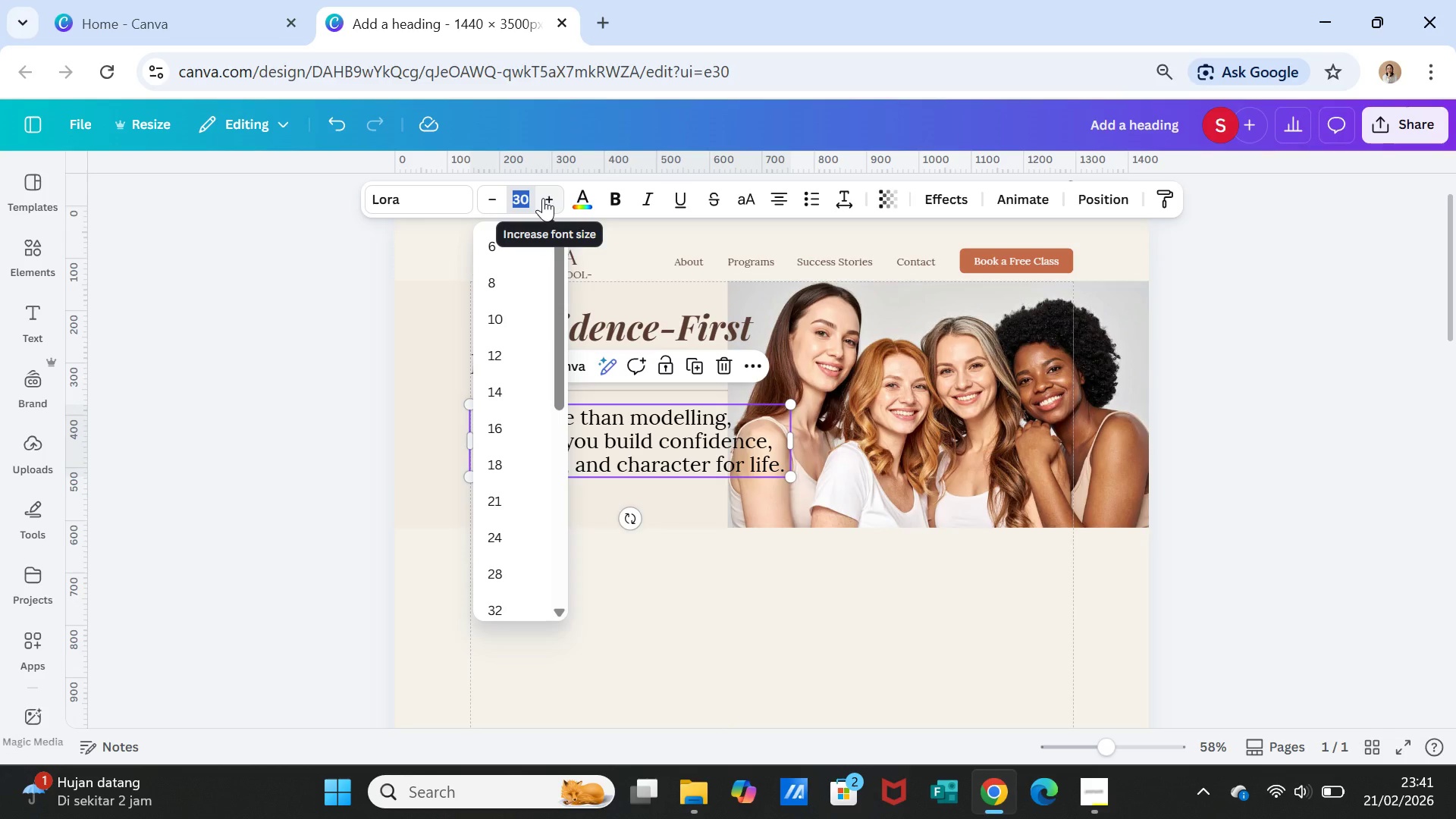 
type(25)
 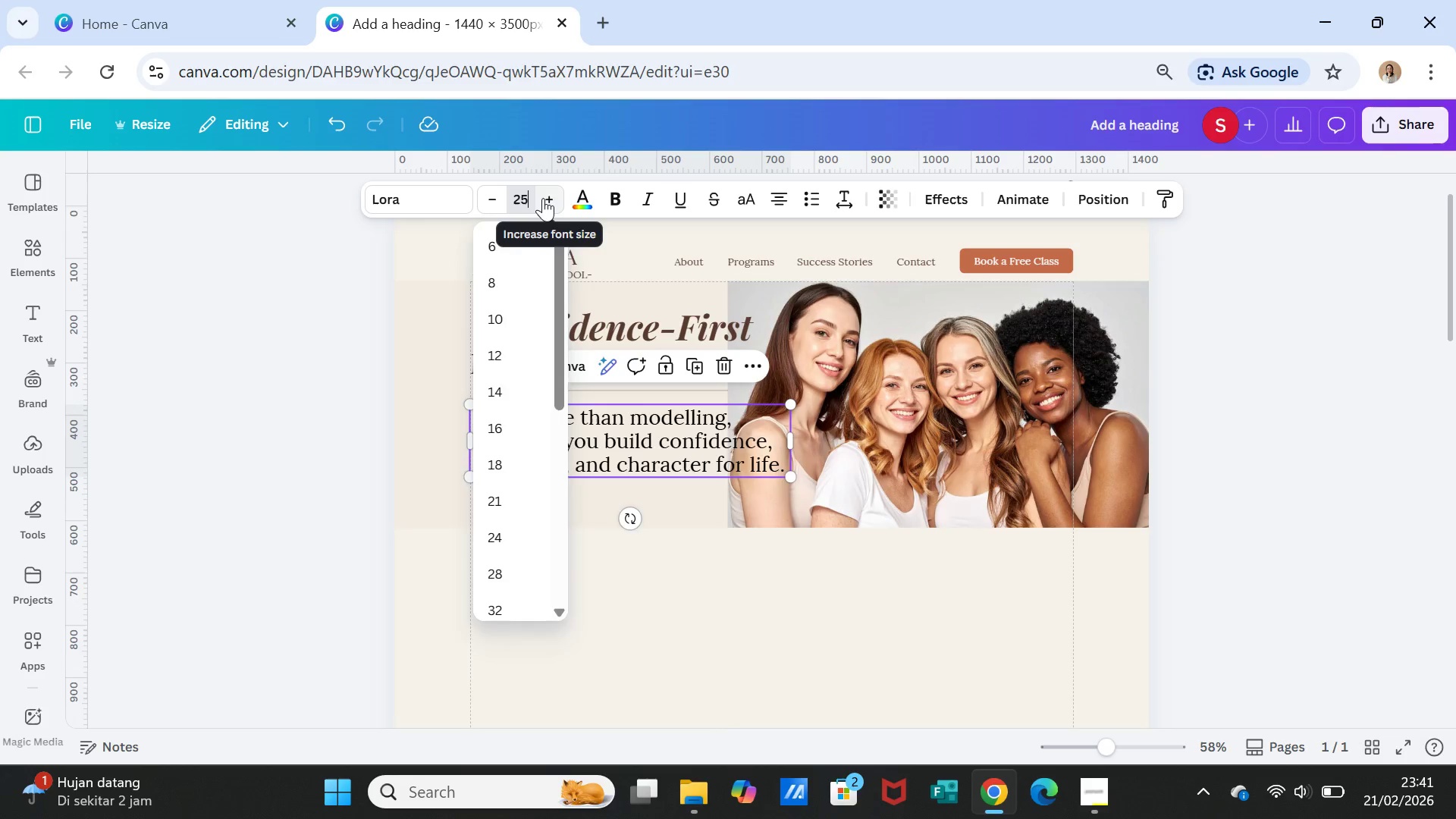 
key(Enter)
 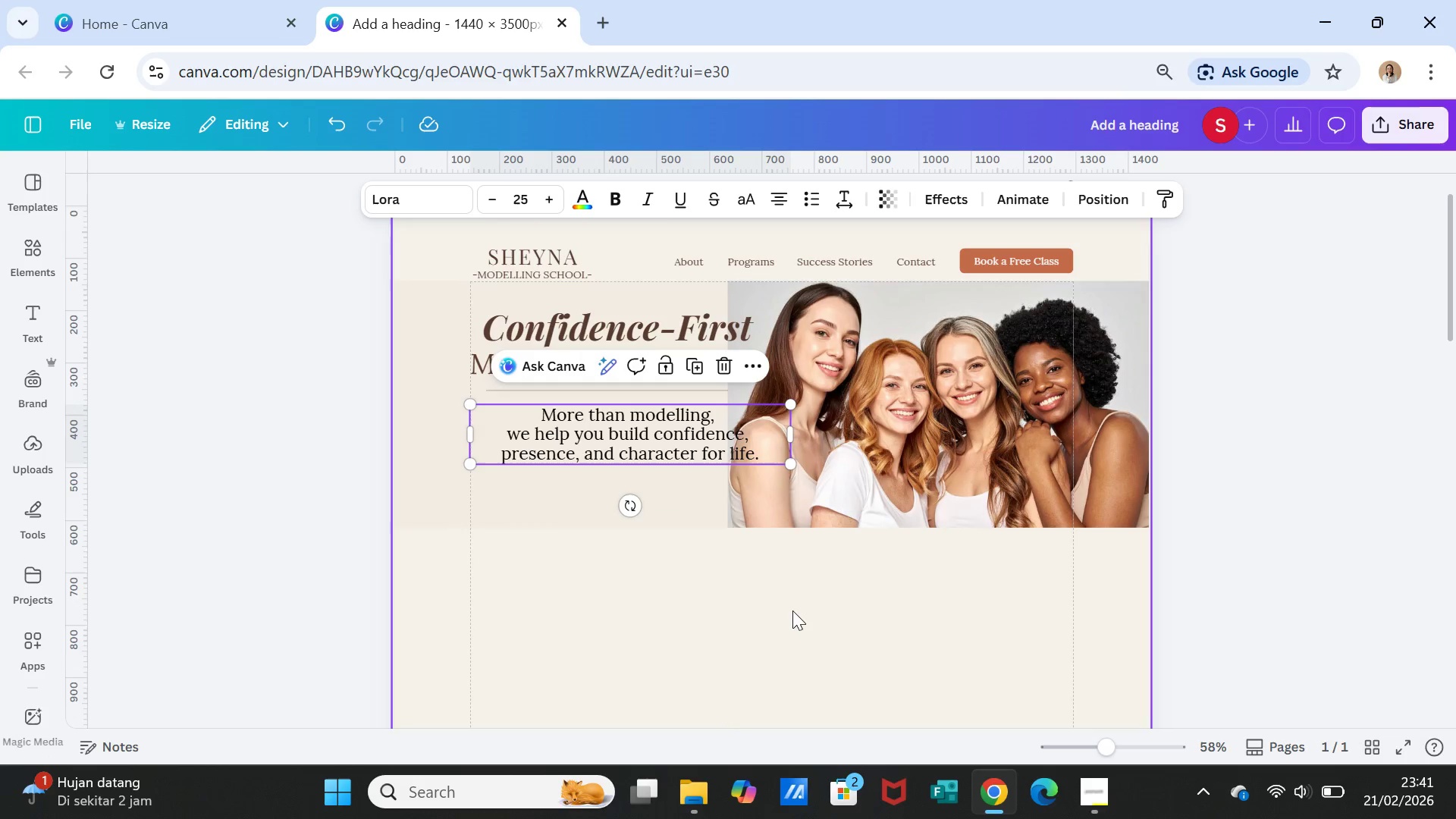 
left_click([792, 612])
 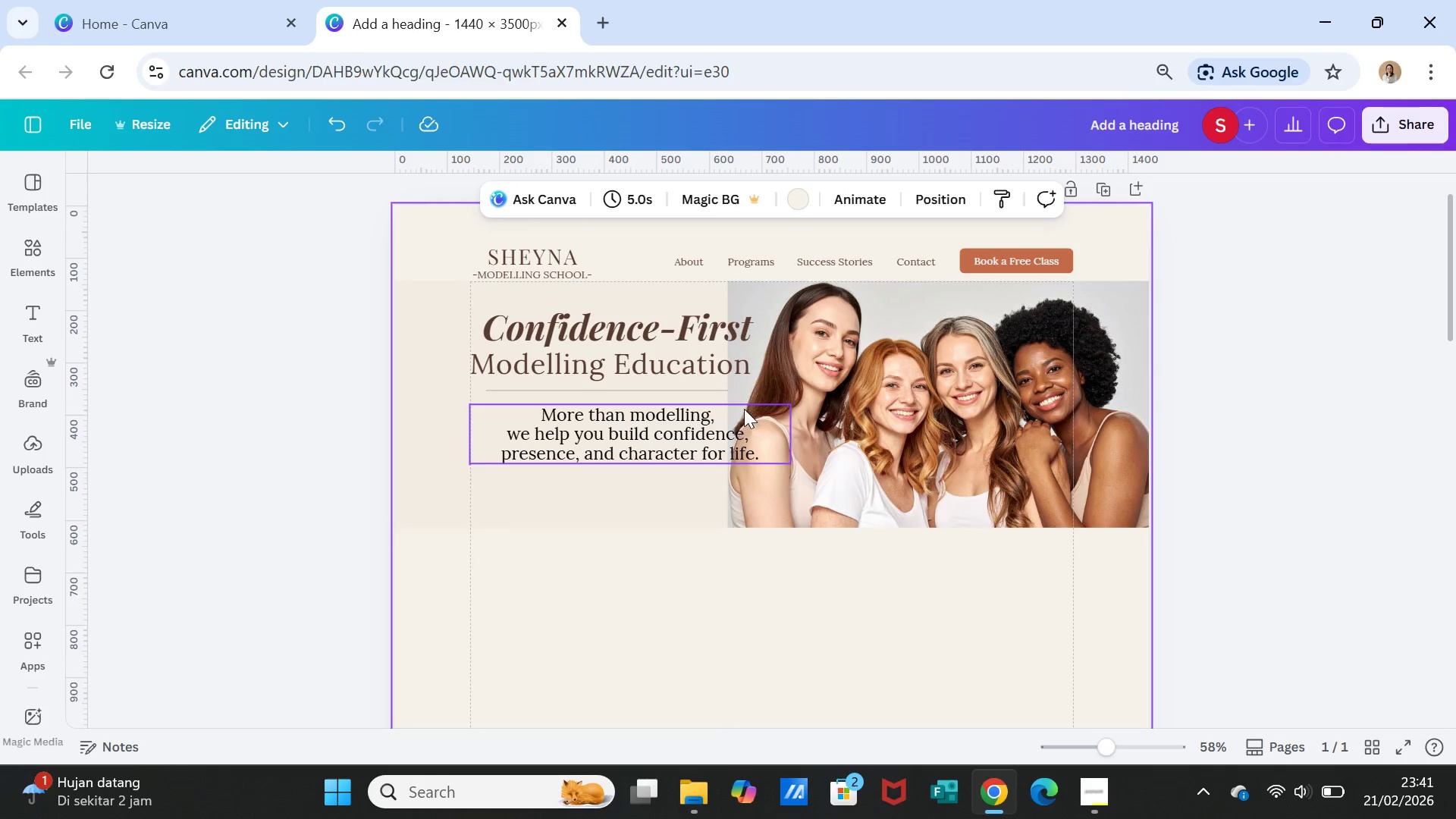 
left_click([744, 409])
 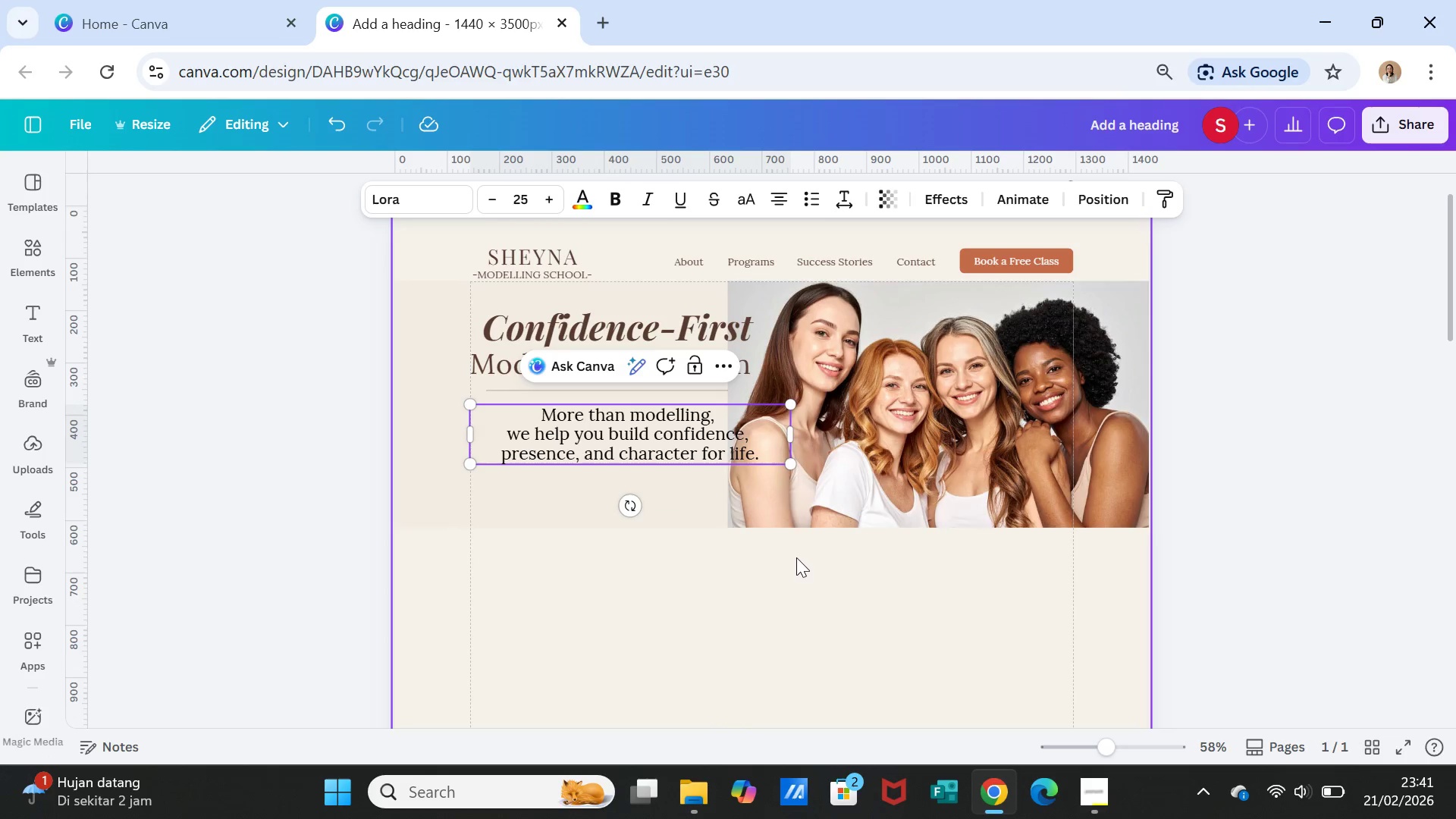 
double_click([752, 418])
 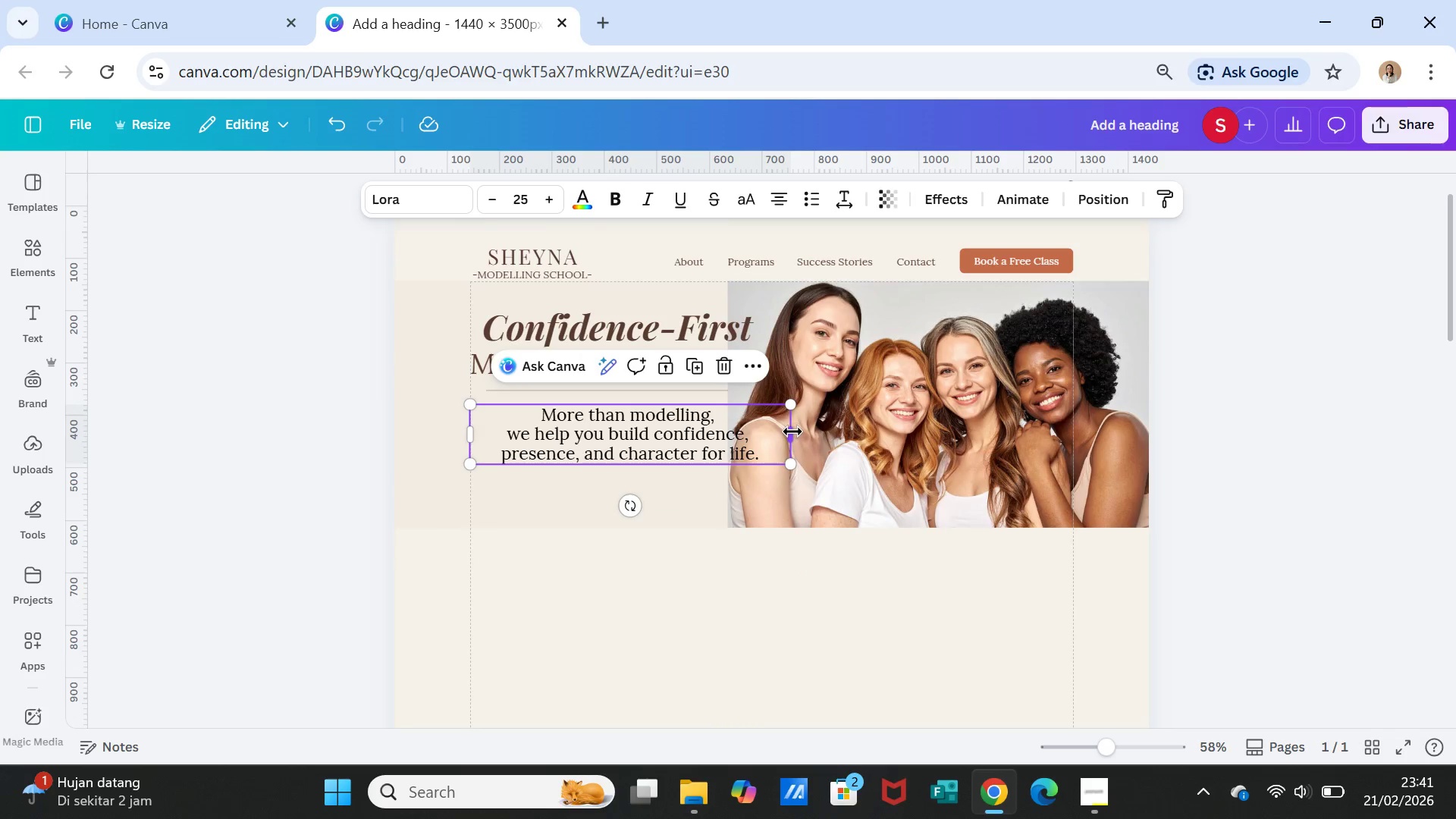 
left_click_drag(start_coordinate=[792, 431], to_coordinate=[730, 419])
 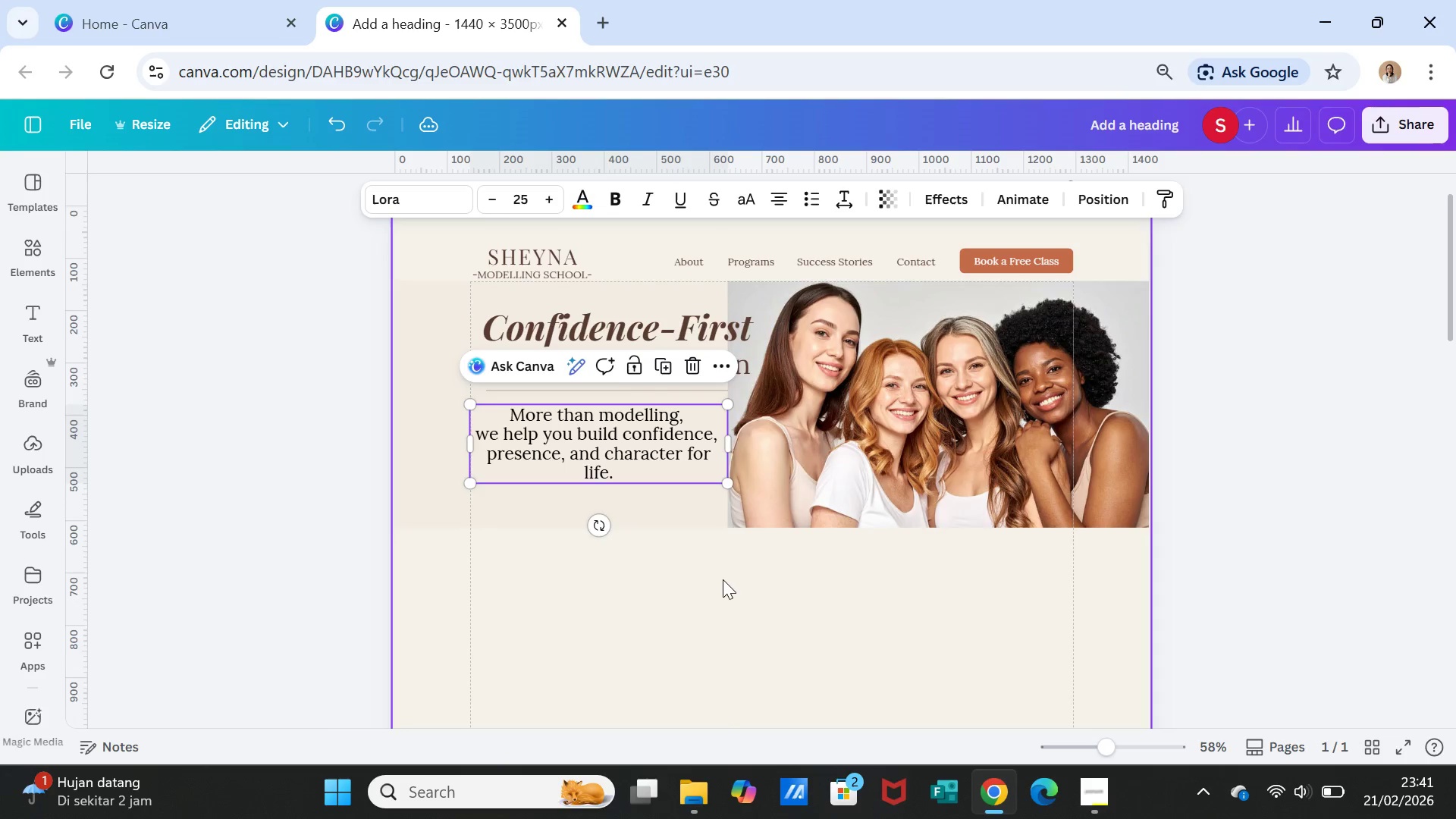 
left_click([723, 579])
 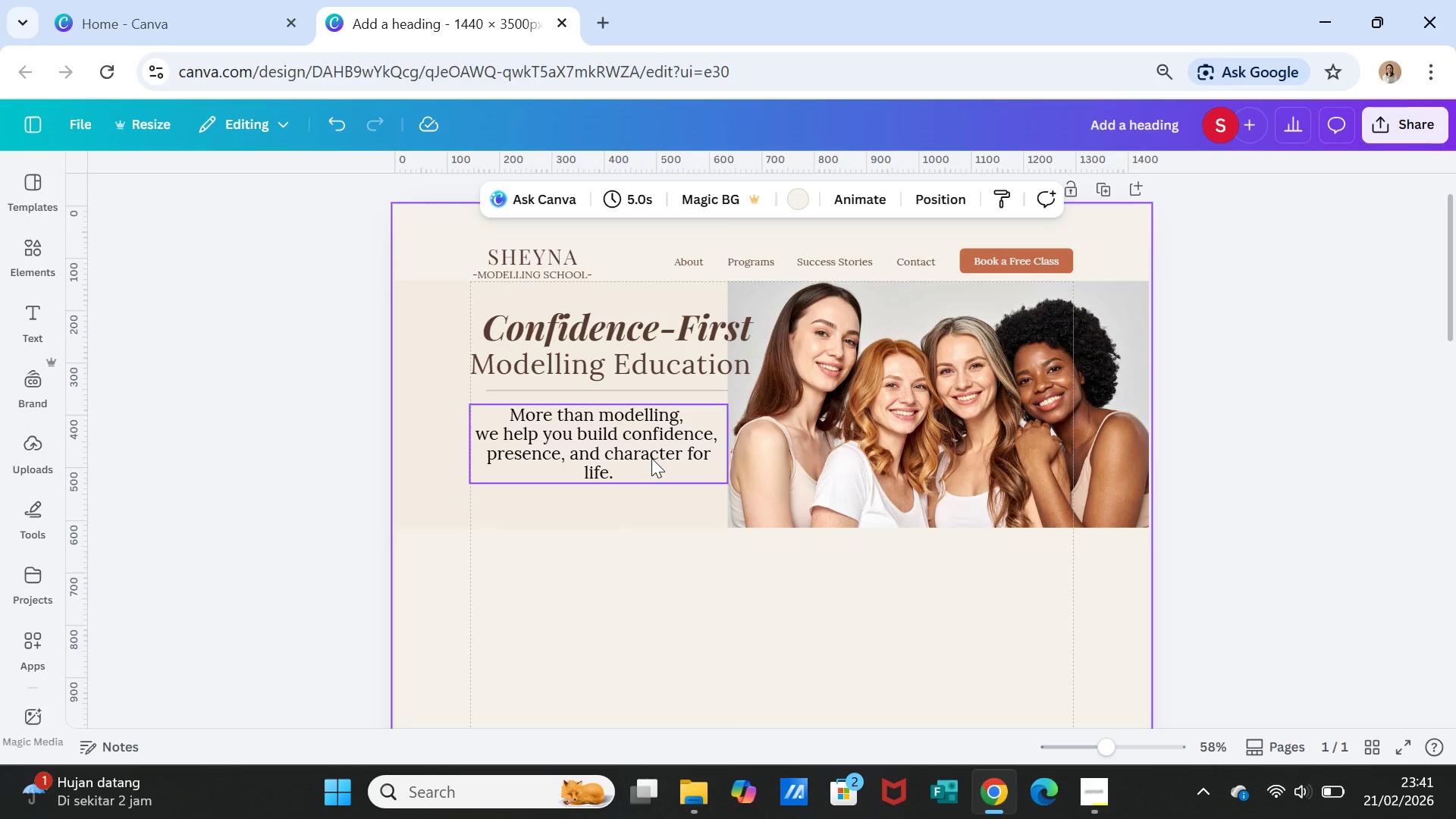 
left_click_drag(start_coordinate=[651, 458], to_coordinate=[655, 458])
 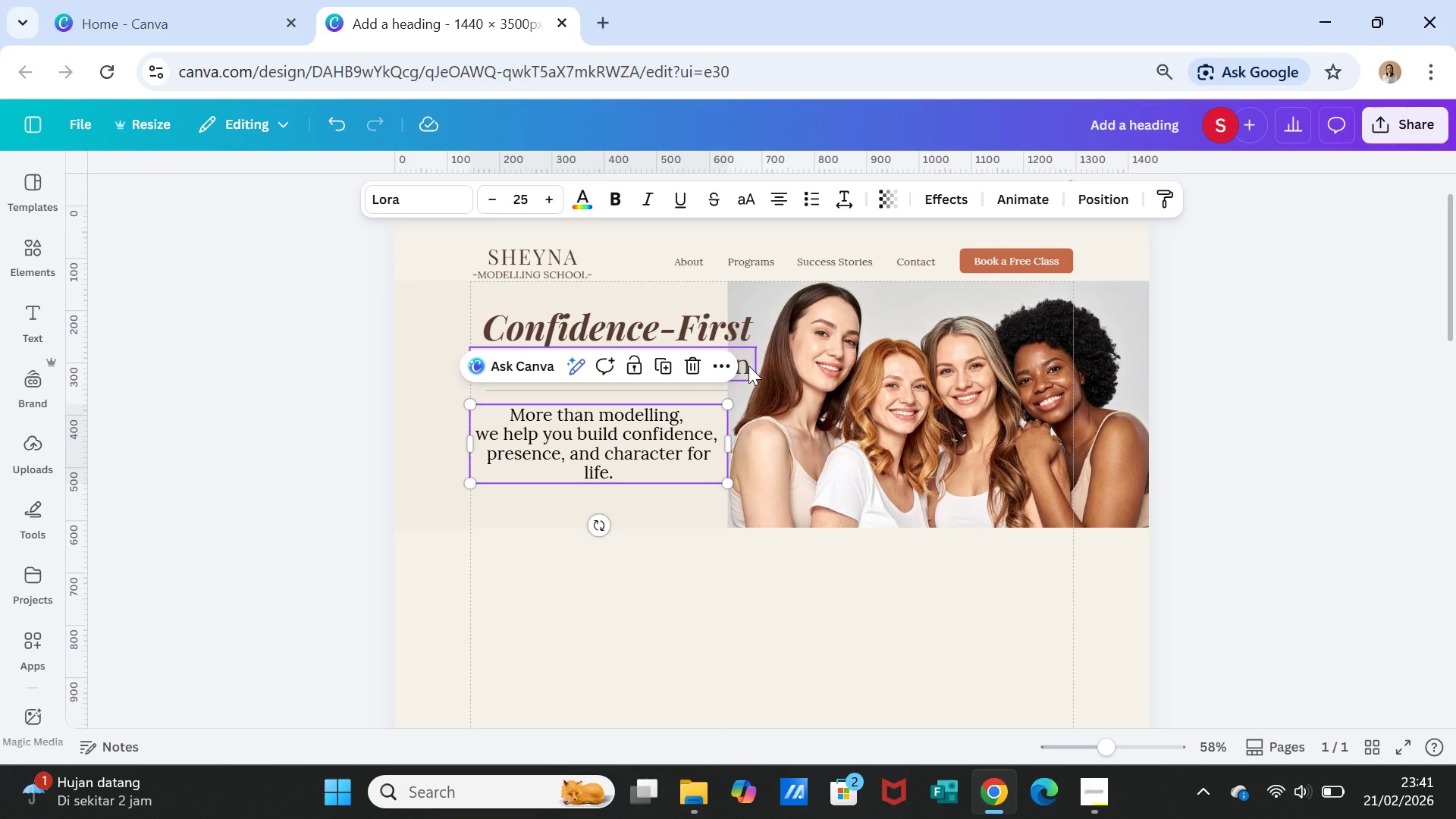 
left_click([748, 366])
 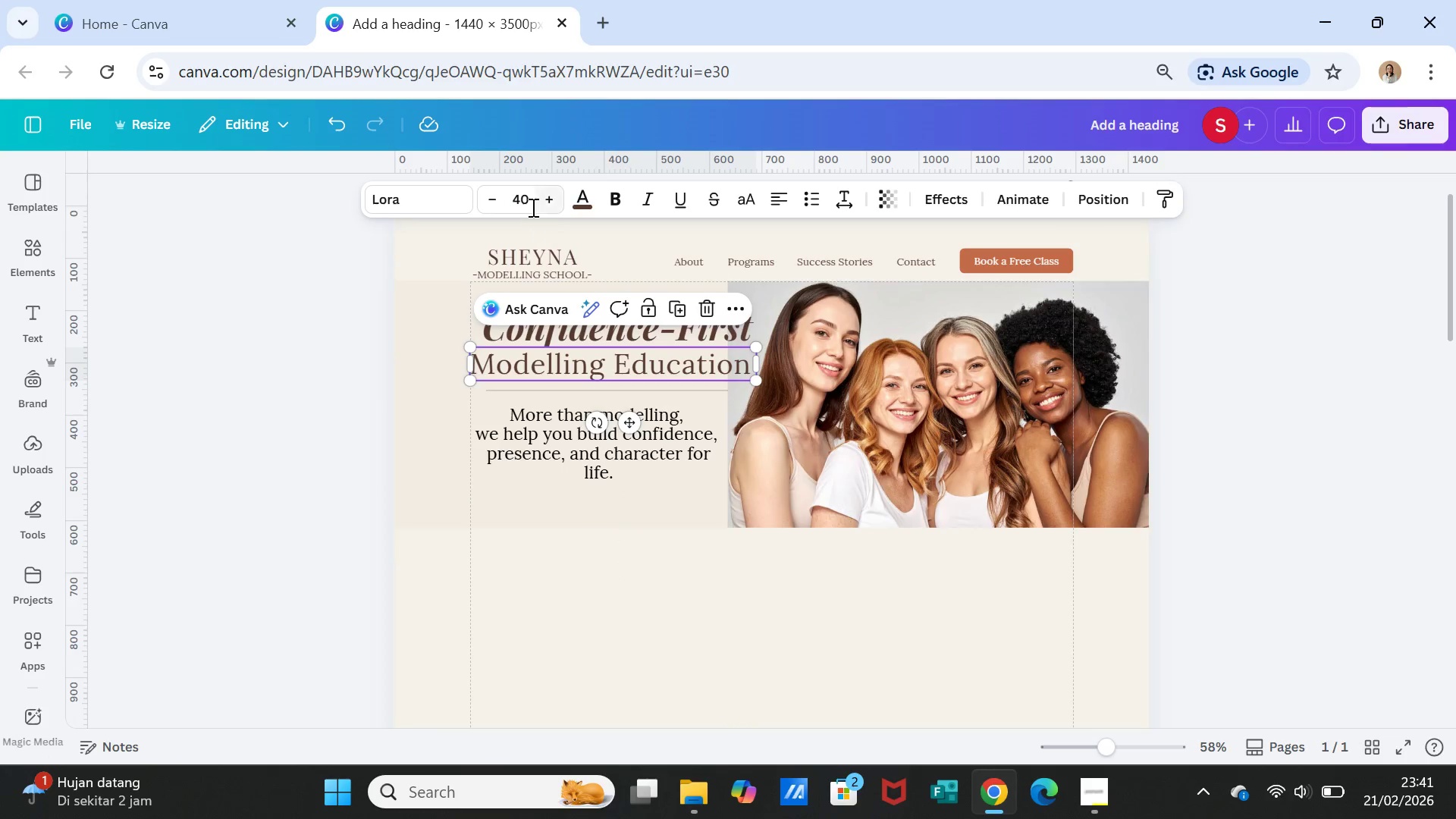 
left_click([530, 205])
 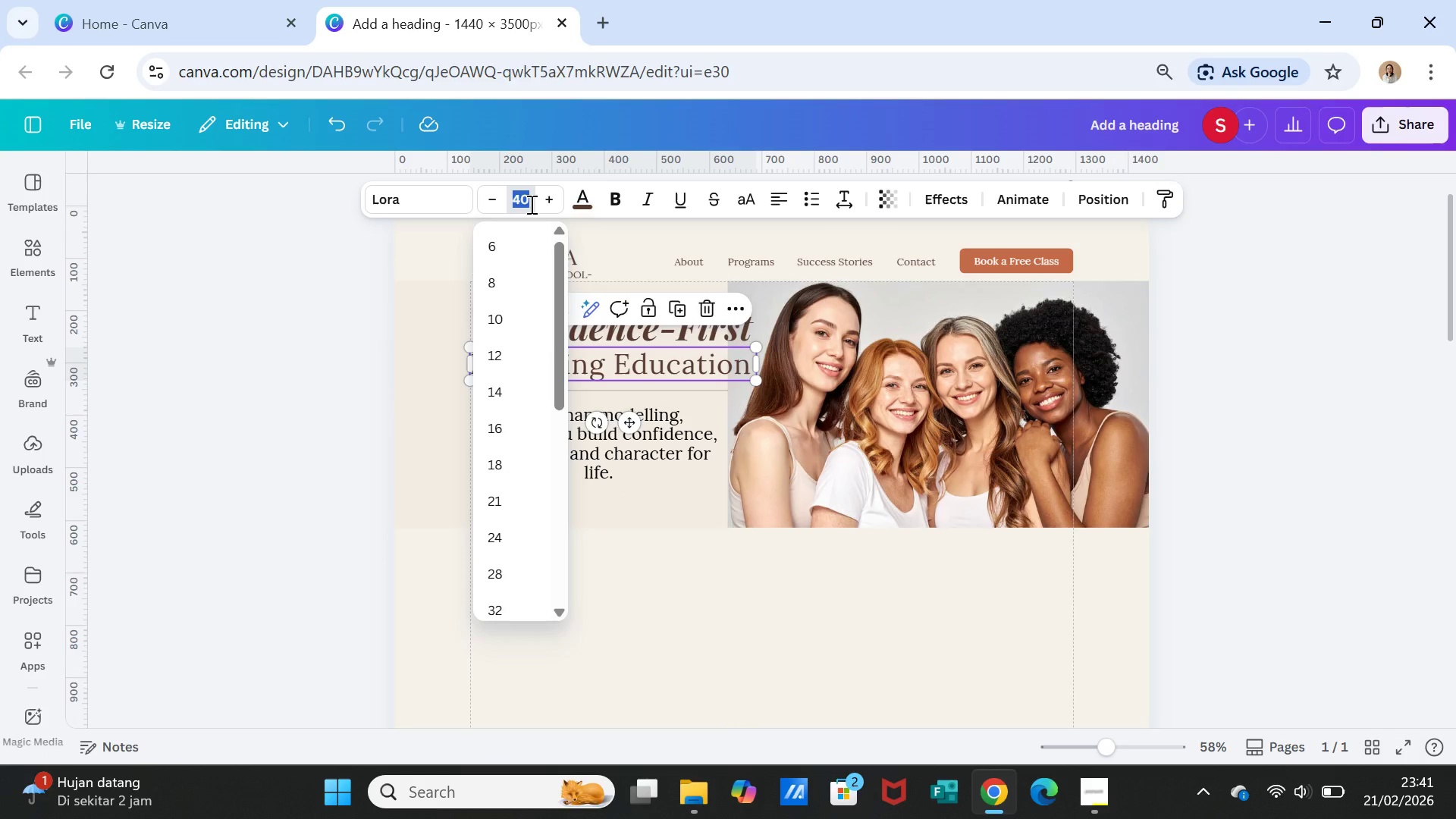 
type(30)
 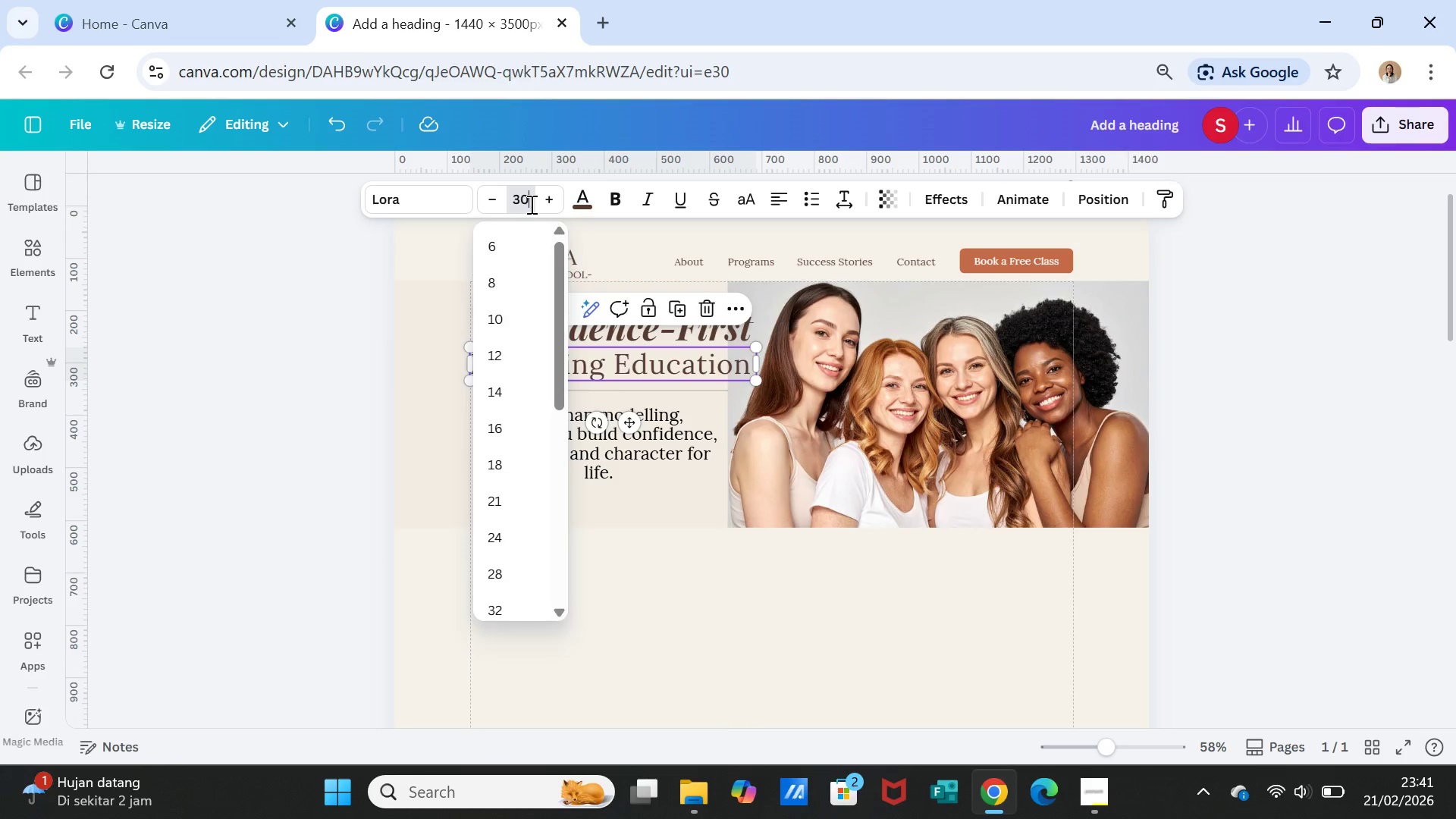 
key(Enter)
 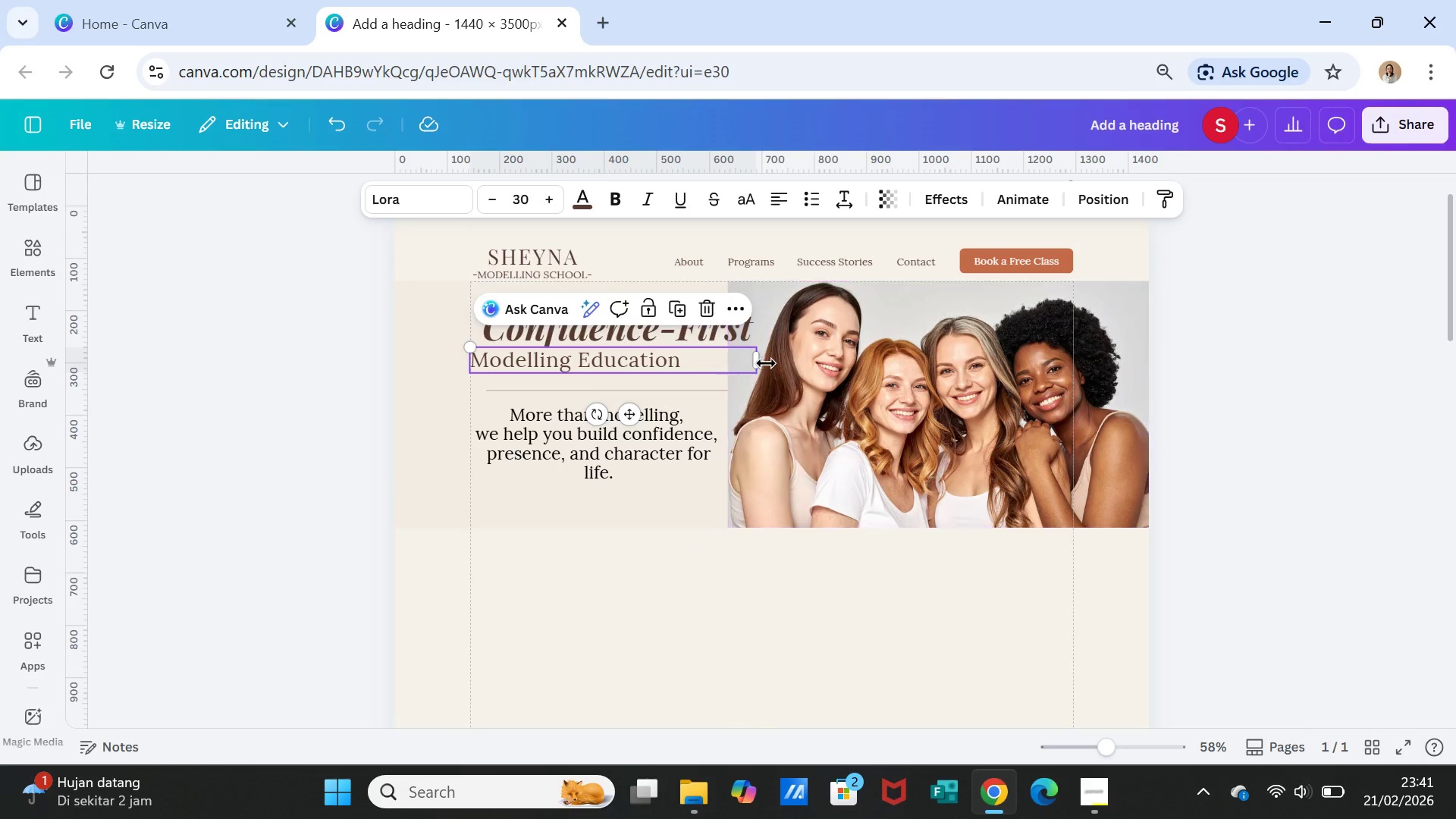 
left_click_drag(start_coordinate=[762, 361], to_coordinate=[700, 362])
 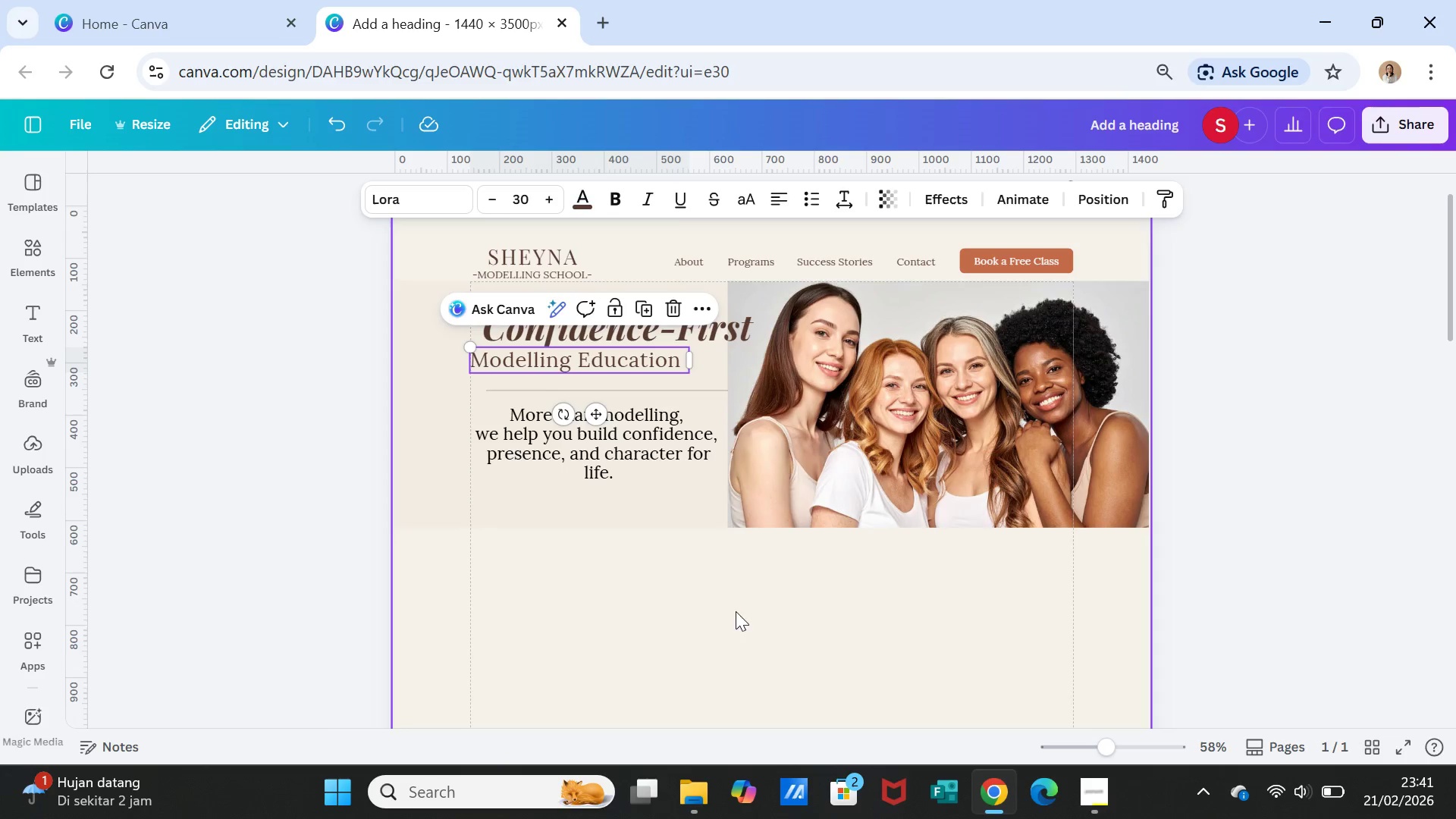 
left_click([736, 611])
 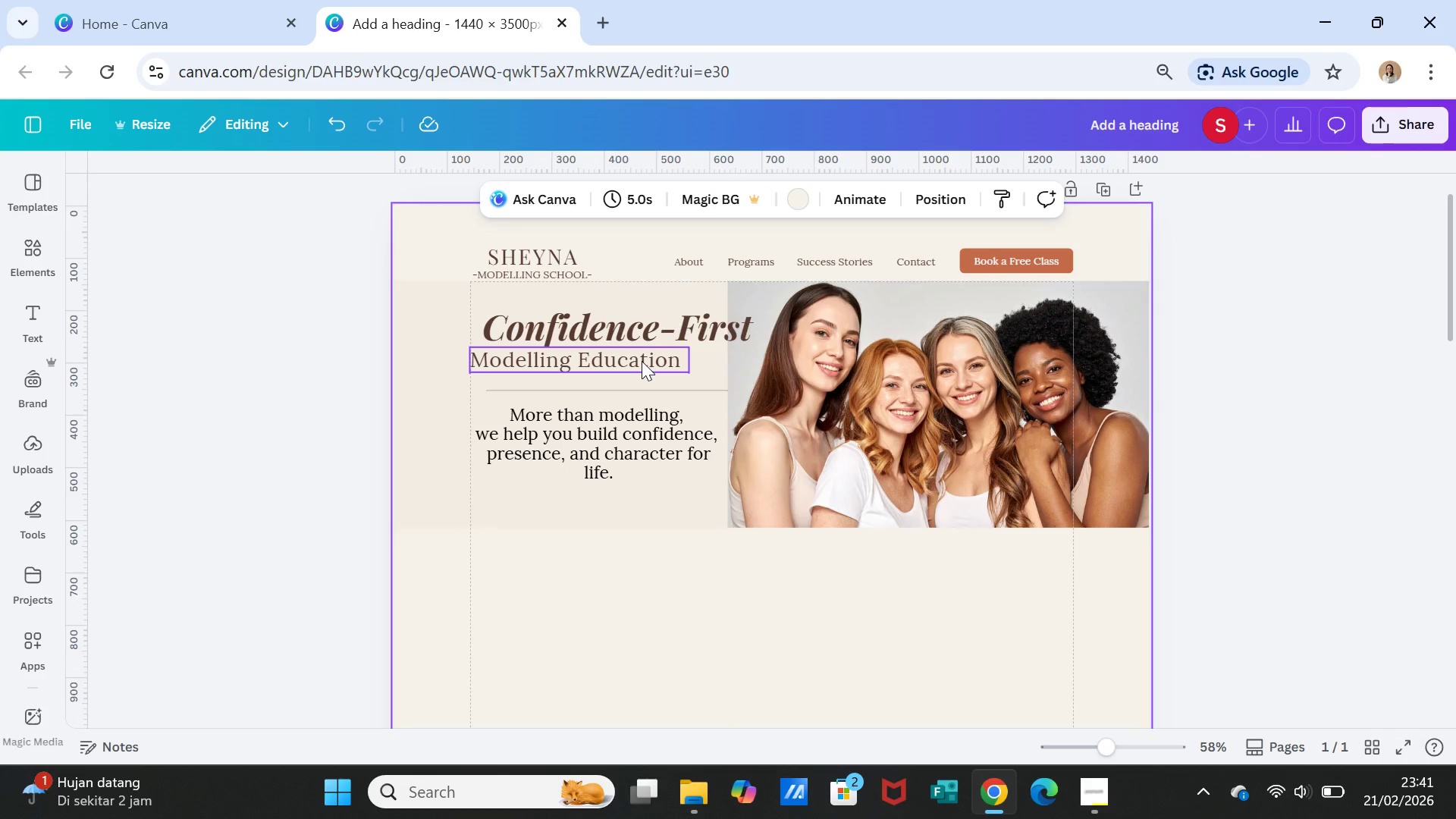 
left_click_drag(start_coordinate=[642, 361], to_coordinate=[665, 365])
 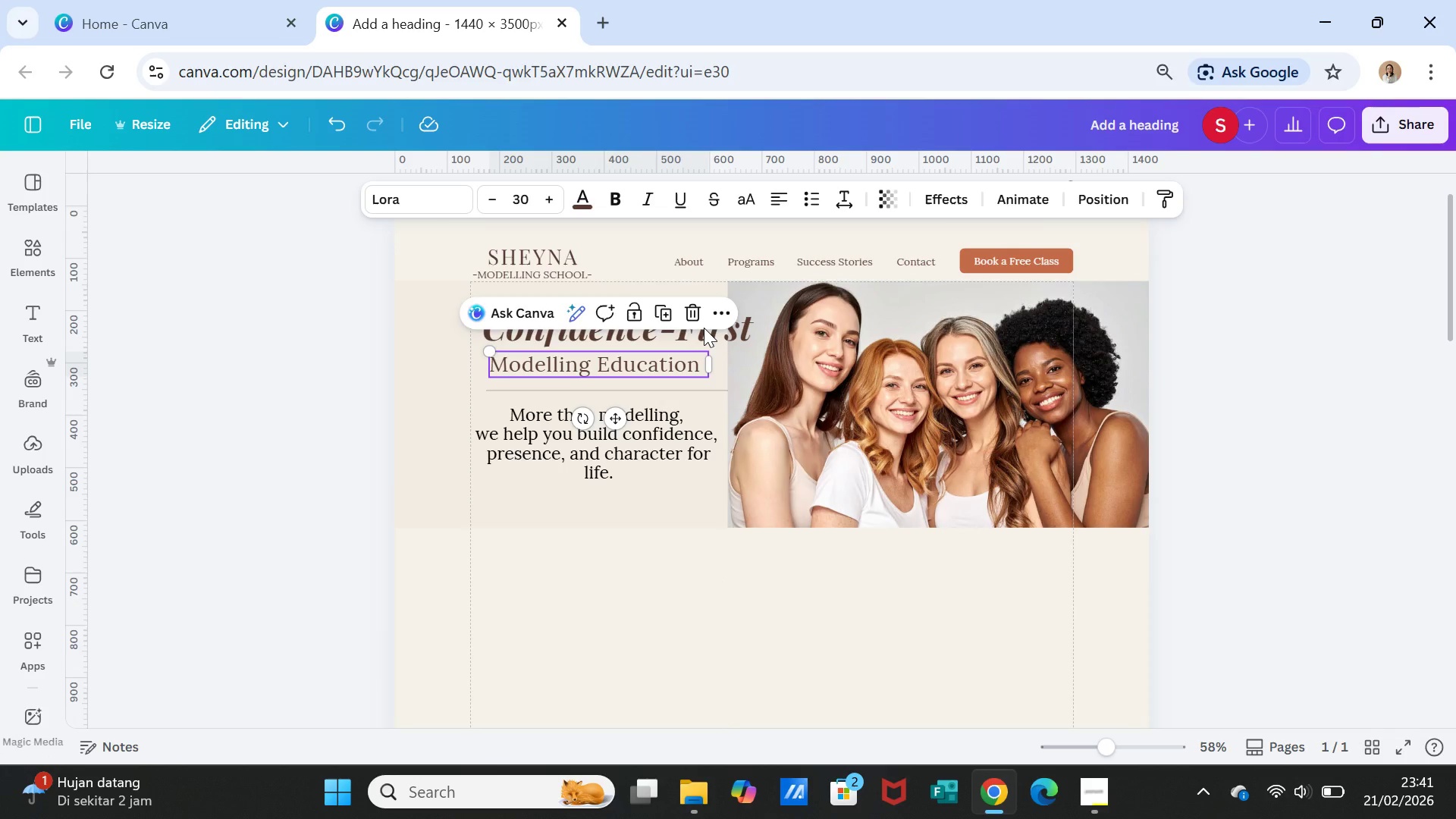 
left_click([704, 328])
 